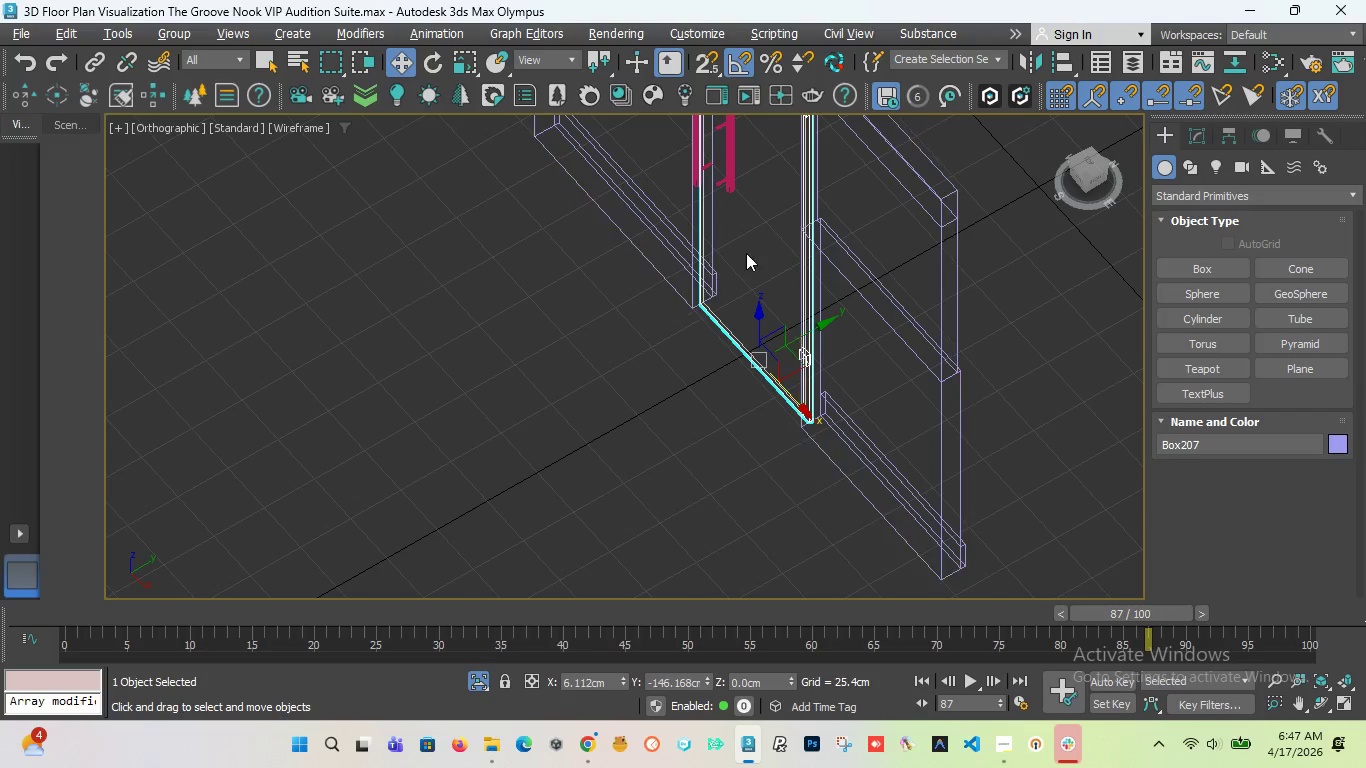 
wait(5.93)
 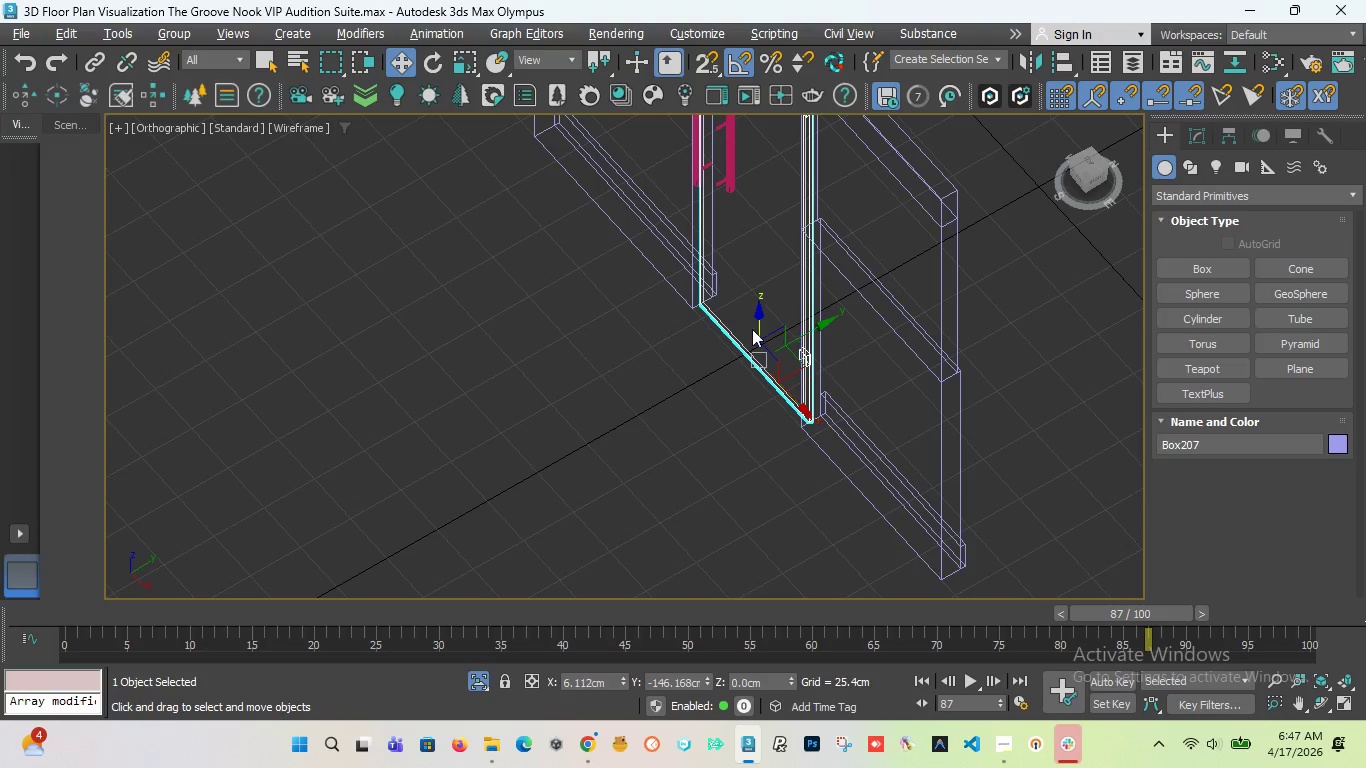 
mouse_move([723, 191])
 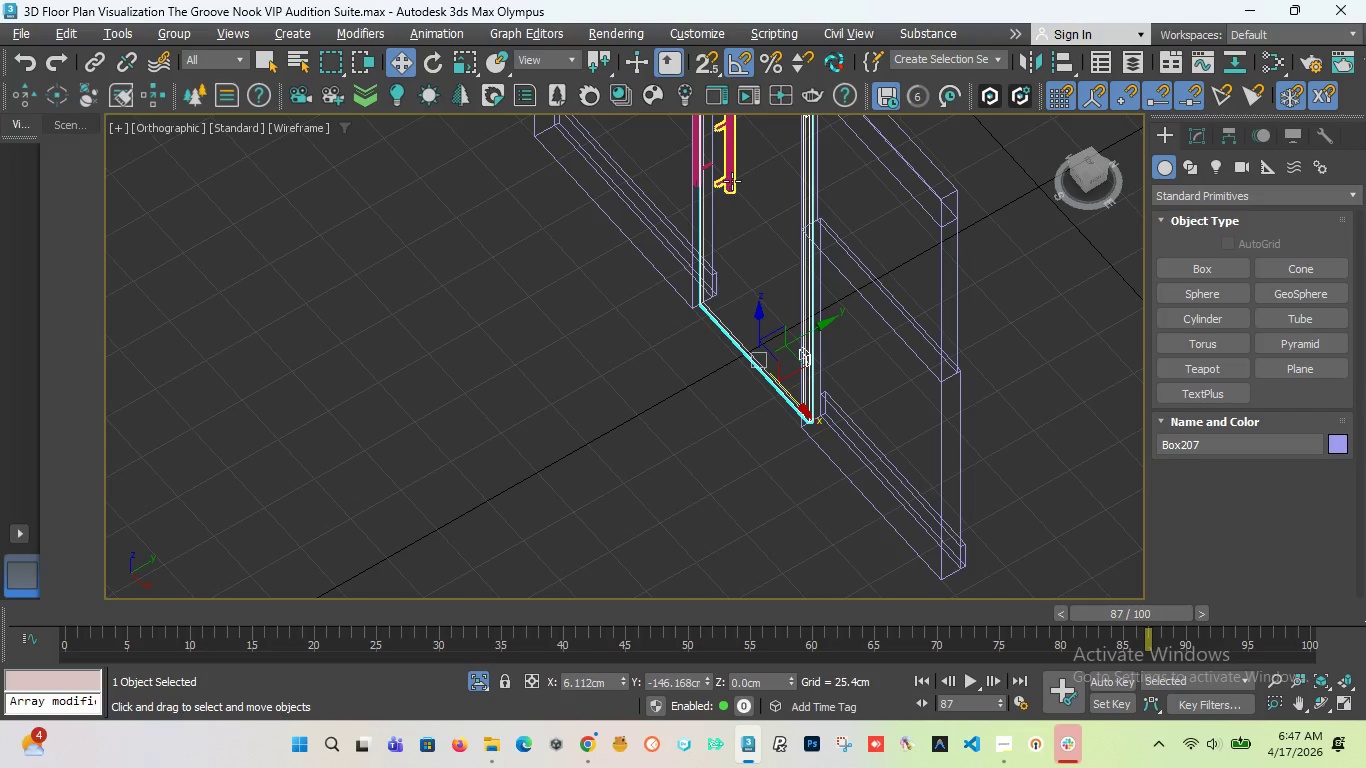 
hold_key(key=ControlLeft, duration=1.88)
left_click([732, 181])
 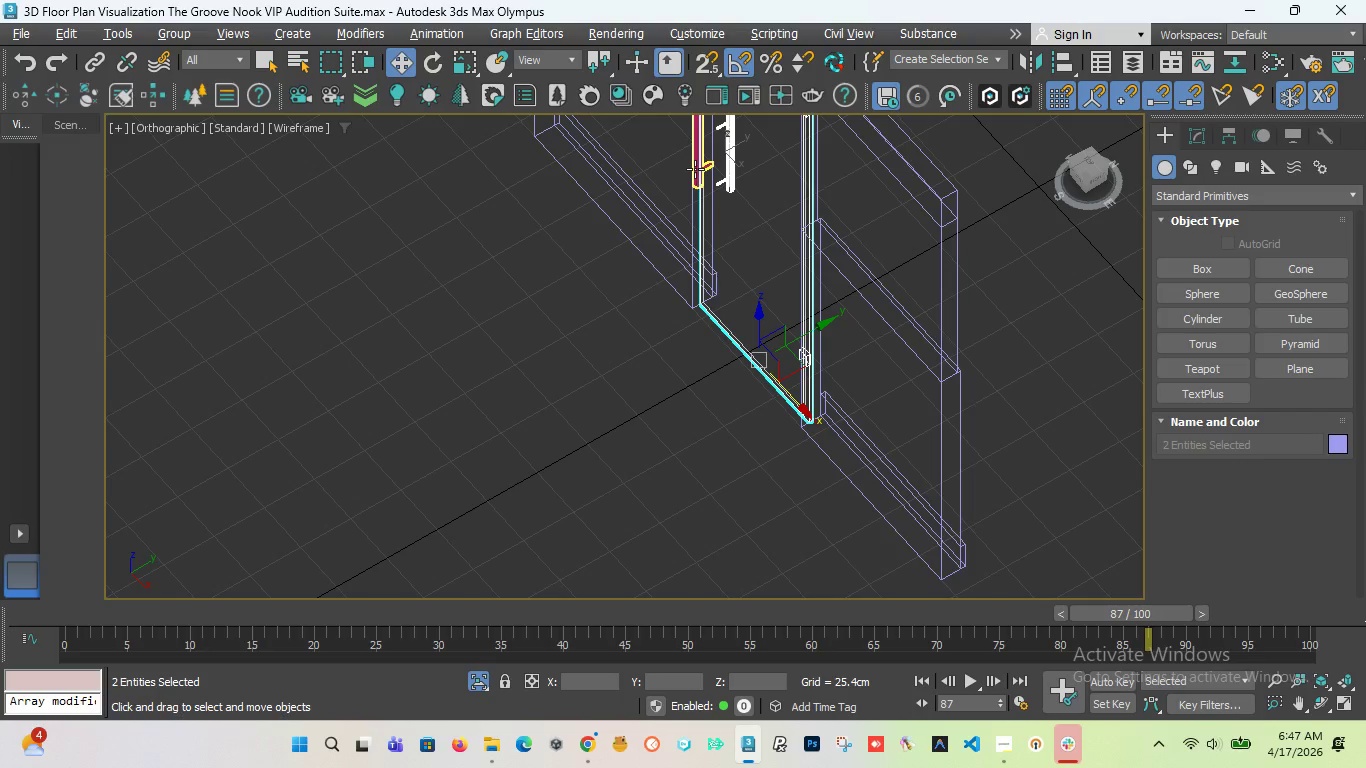 
left_click([695, 169])
 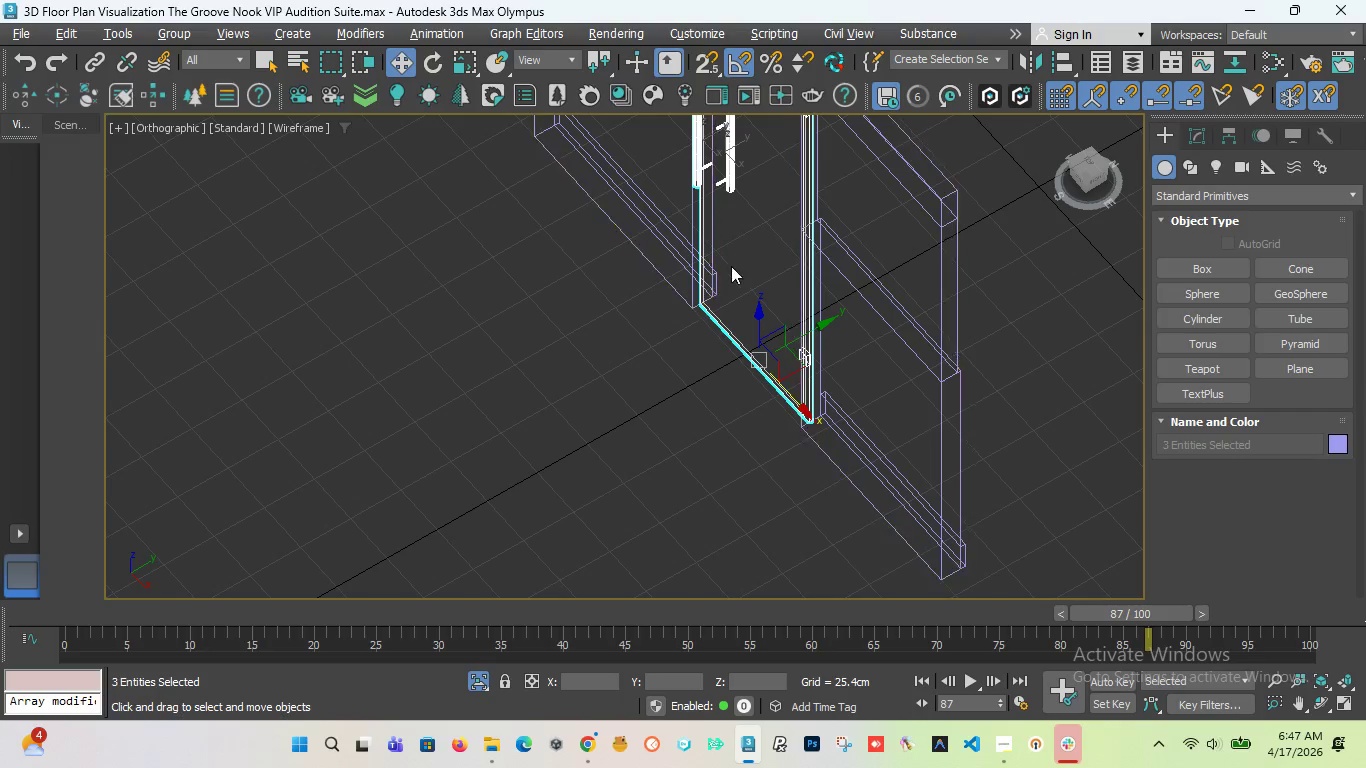 
scroll: coordinate [706, 279], scroll_direction: up, amount: 1.0
 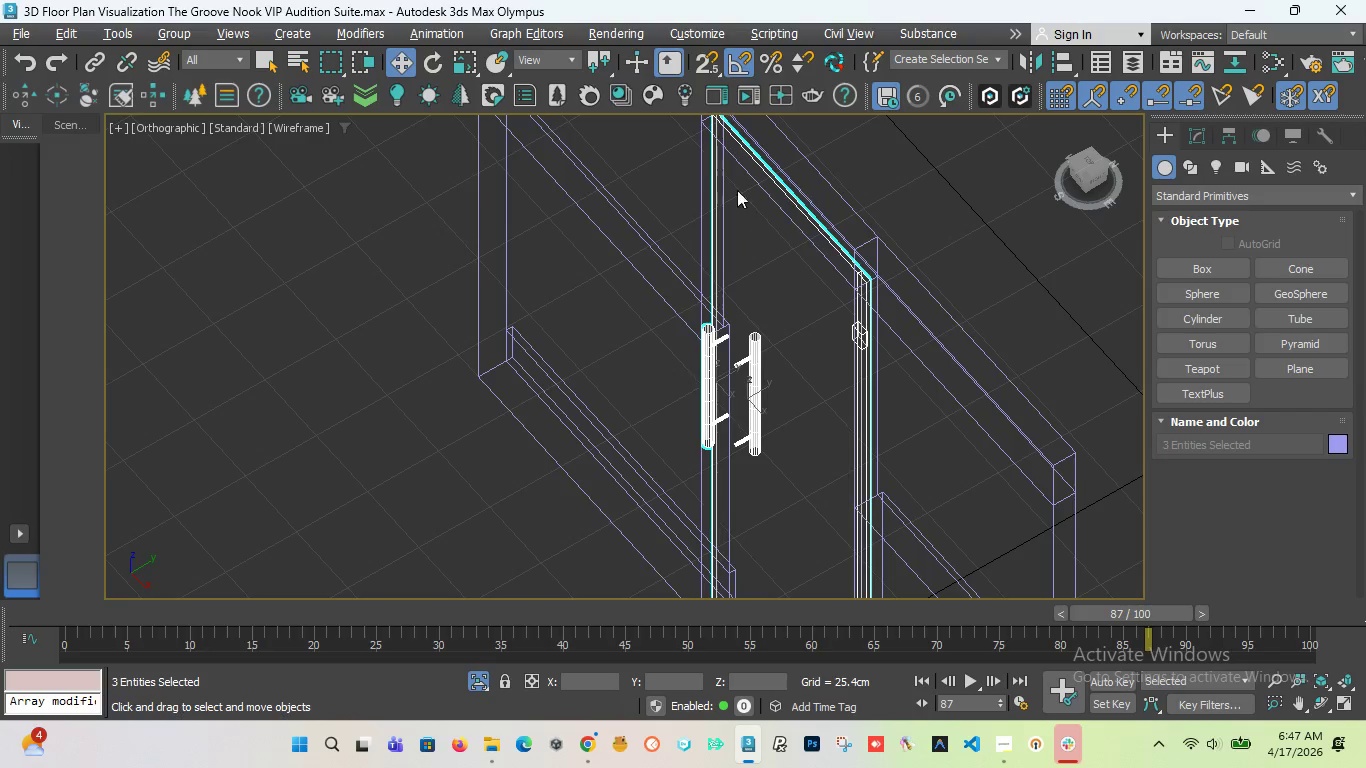 
wait(7.62)
 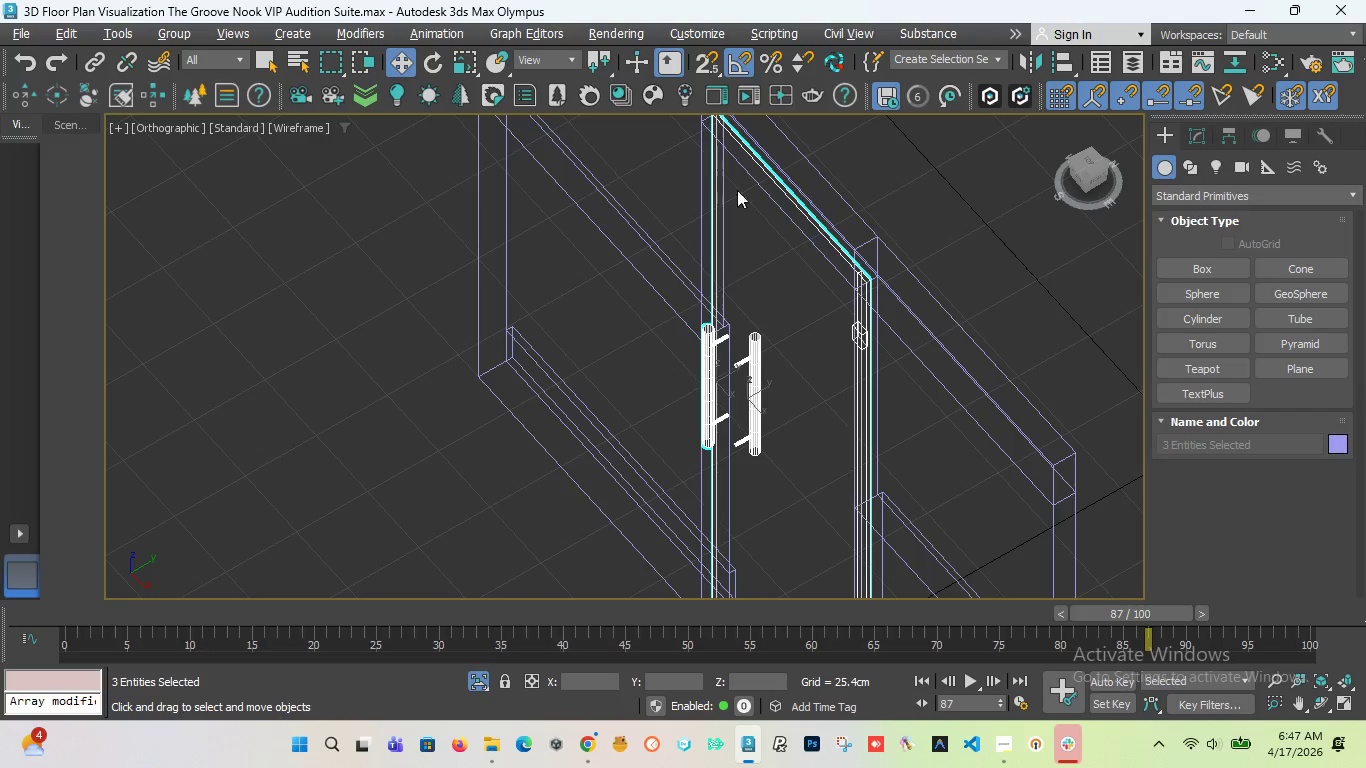 
left_click([178, 31])
 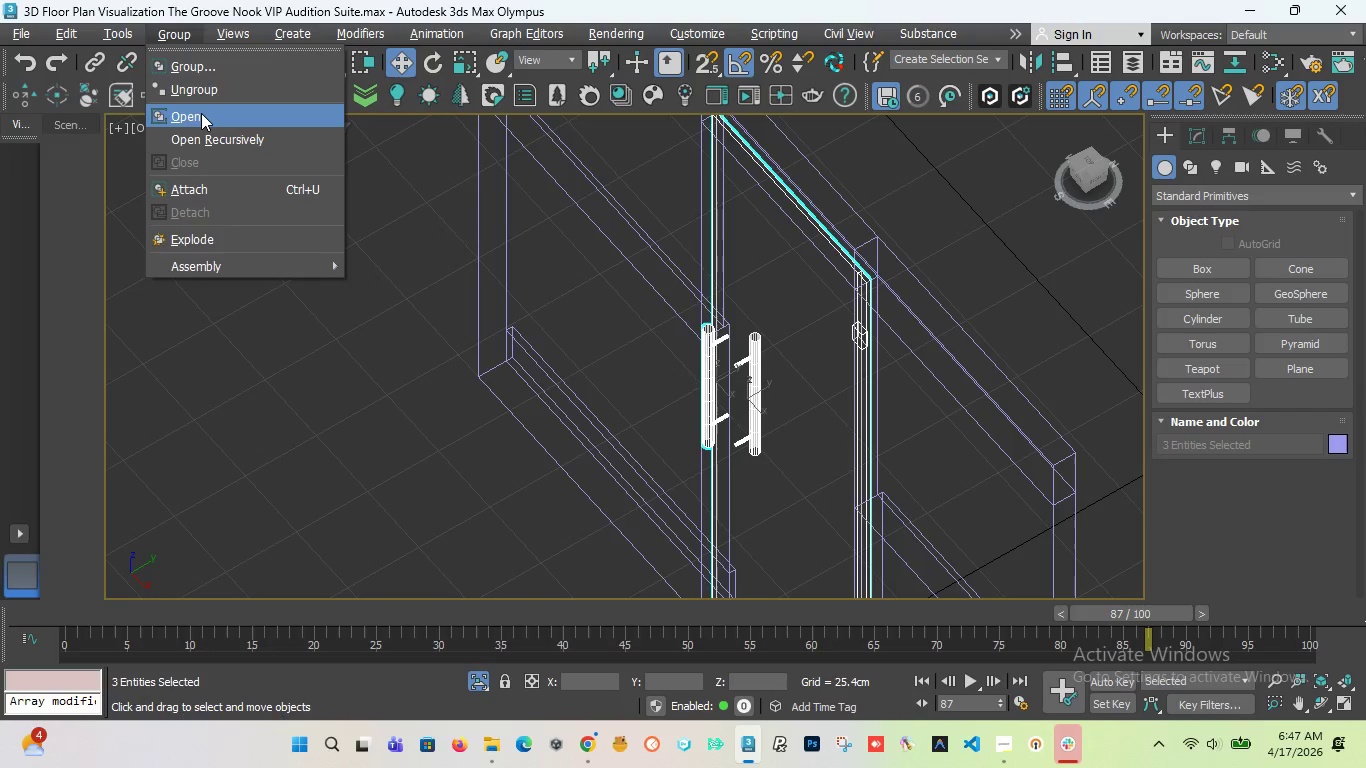 
left_click([201, 113])
 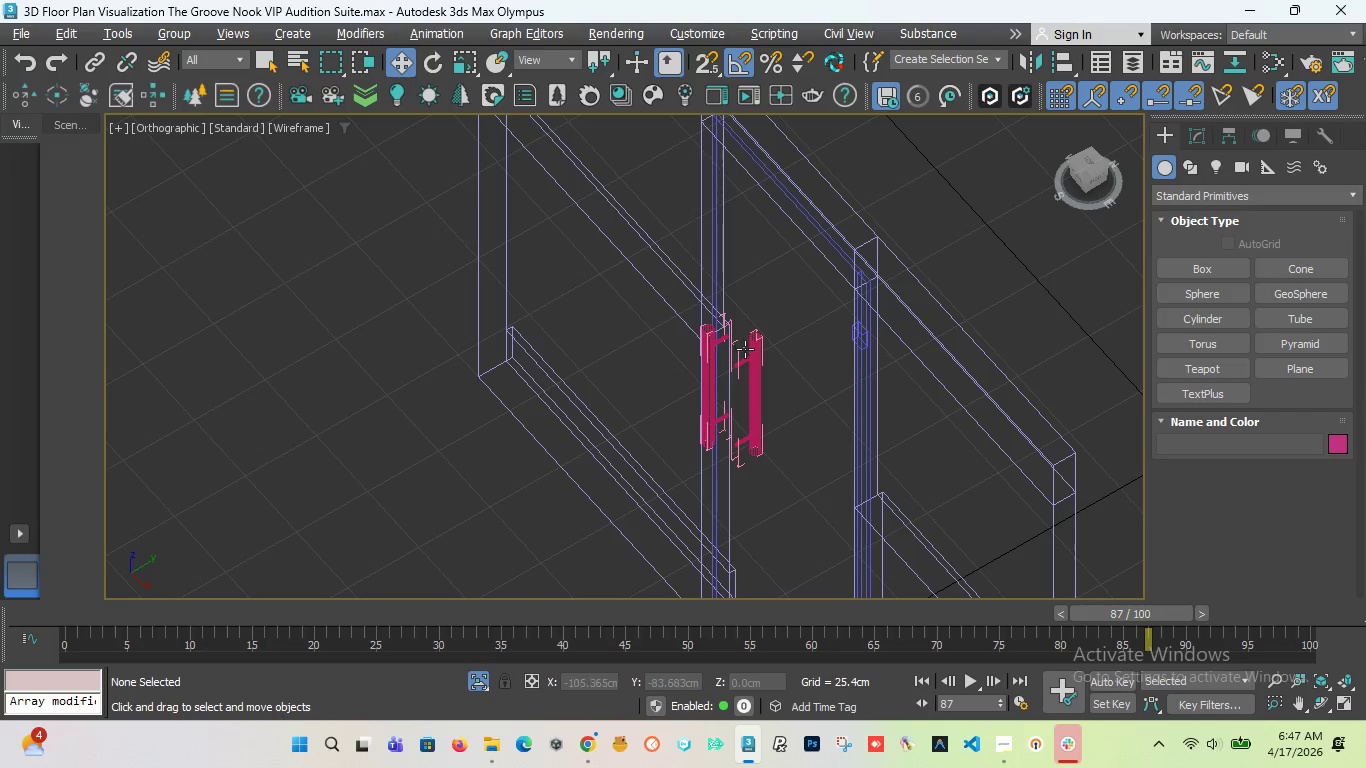 
key(Control+Z)
 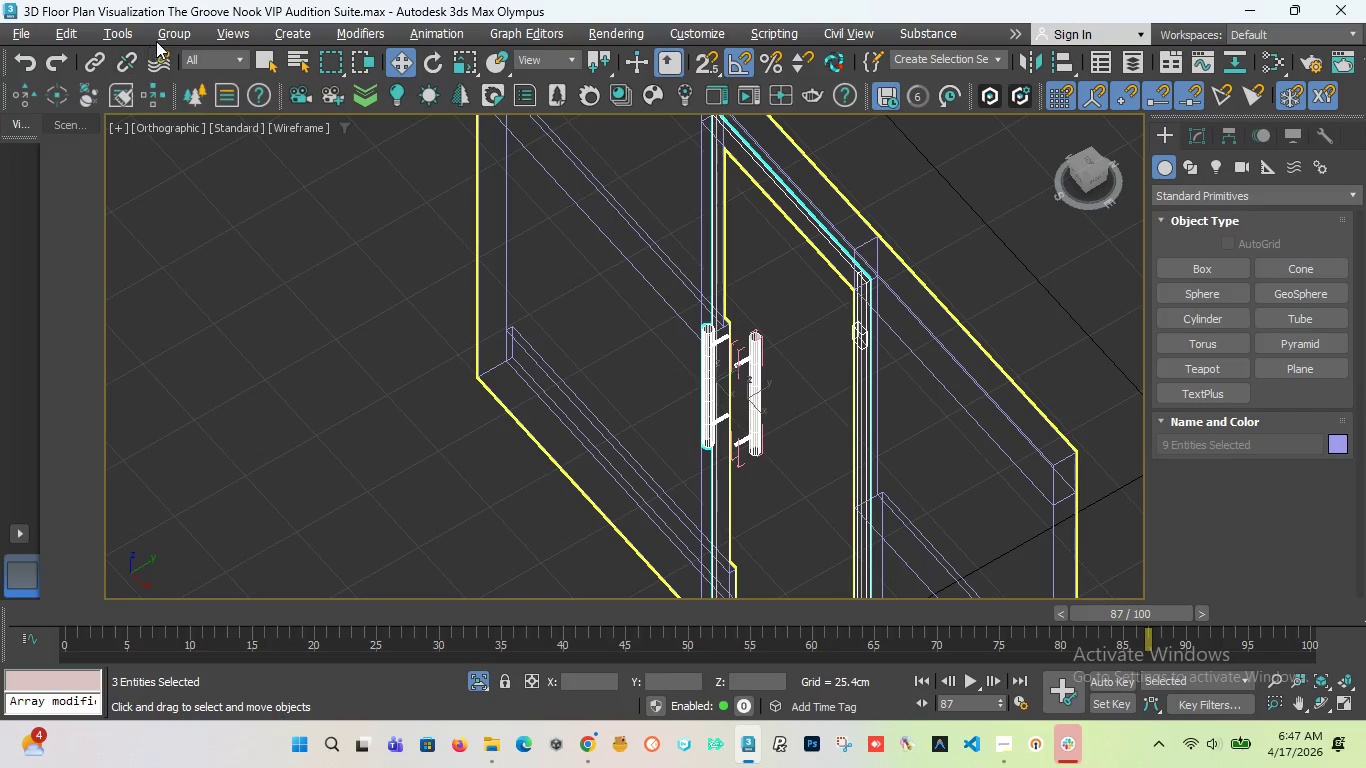 
left_click([164, 30])
 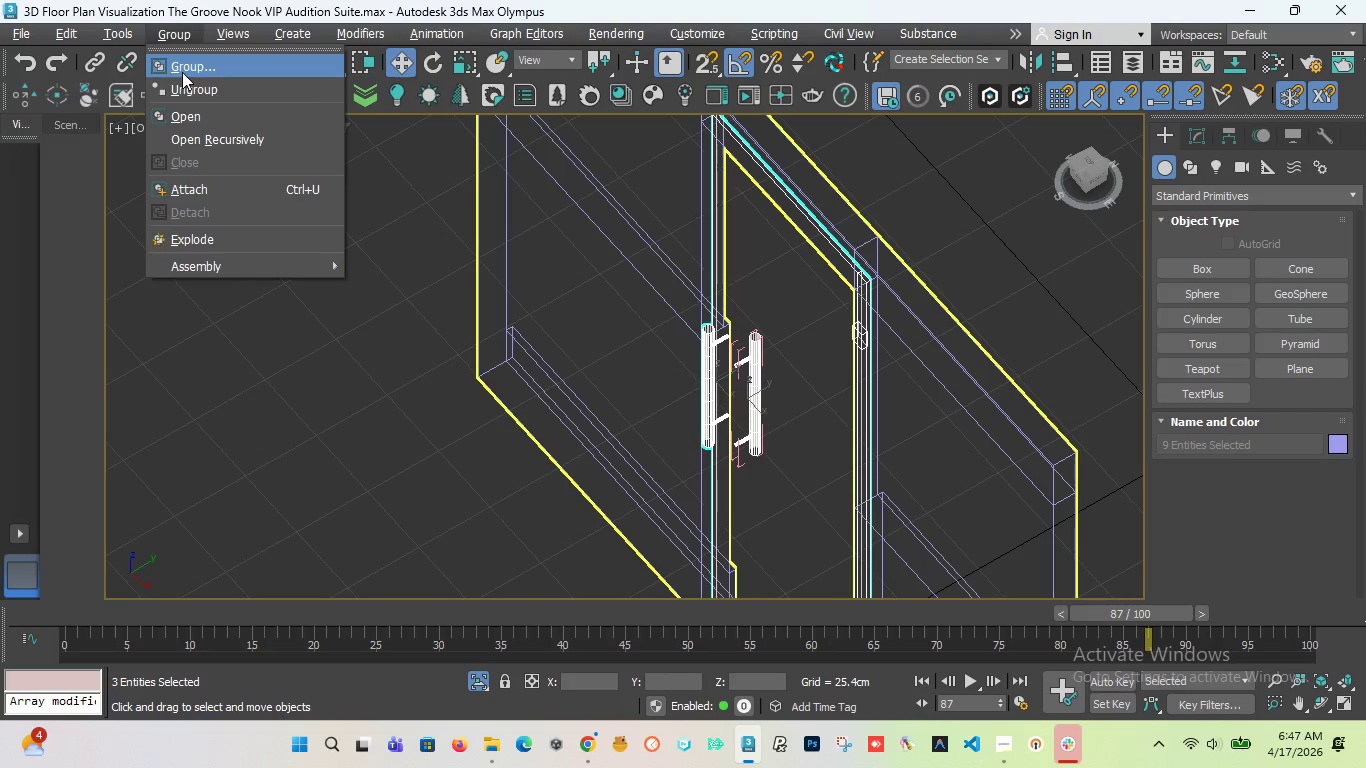 
left_click([182, 72])
 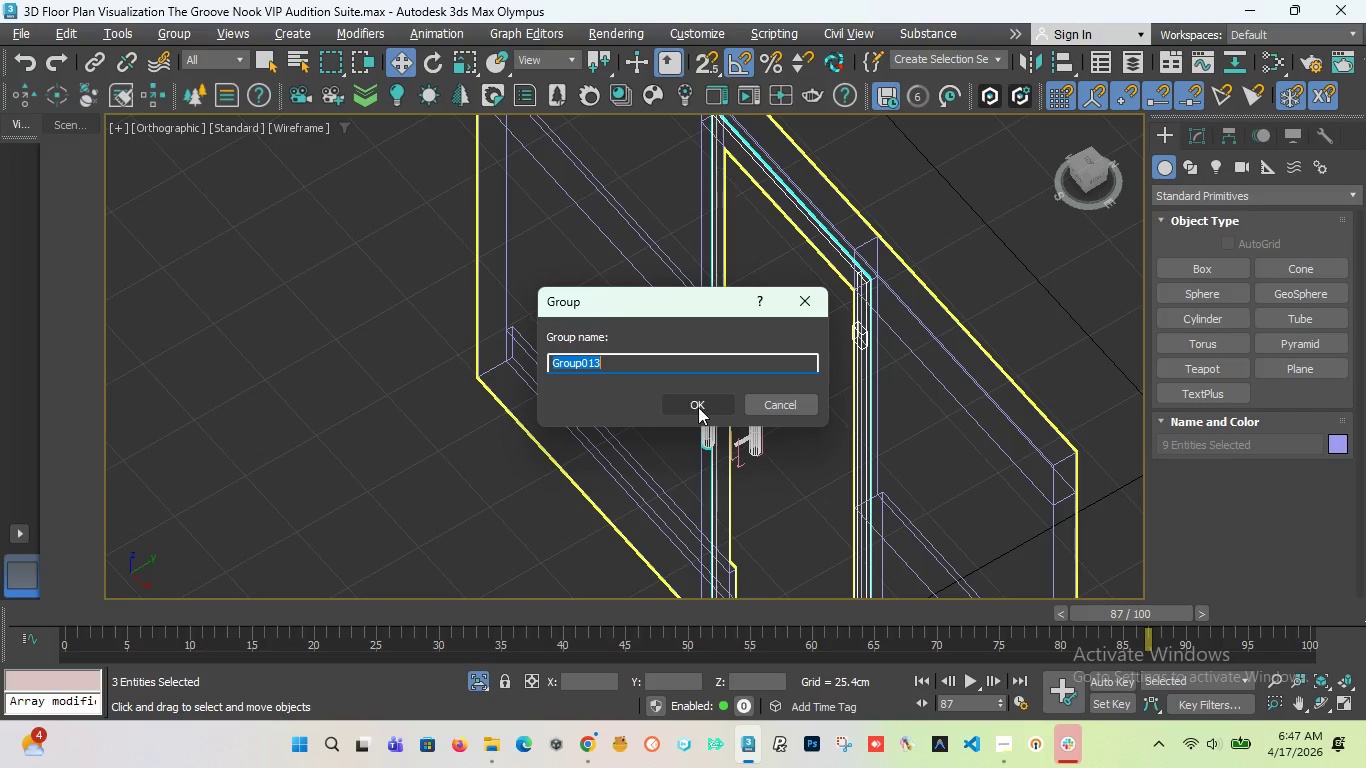 
left_click([698, 407])
 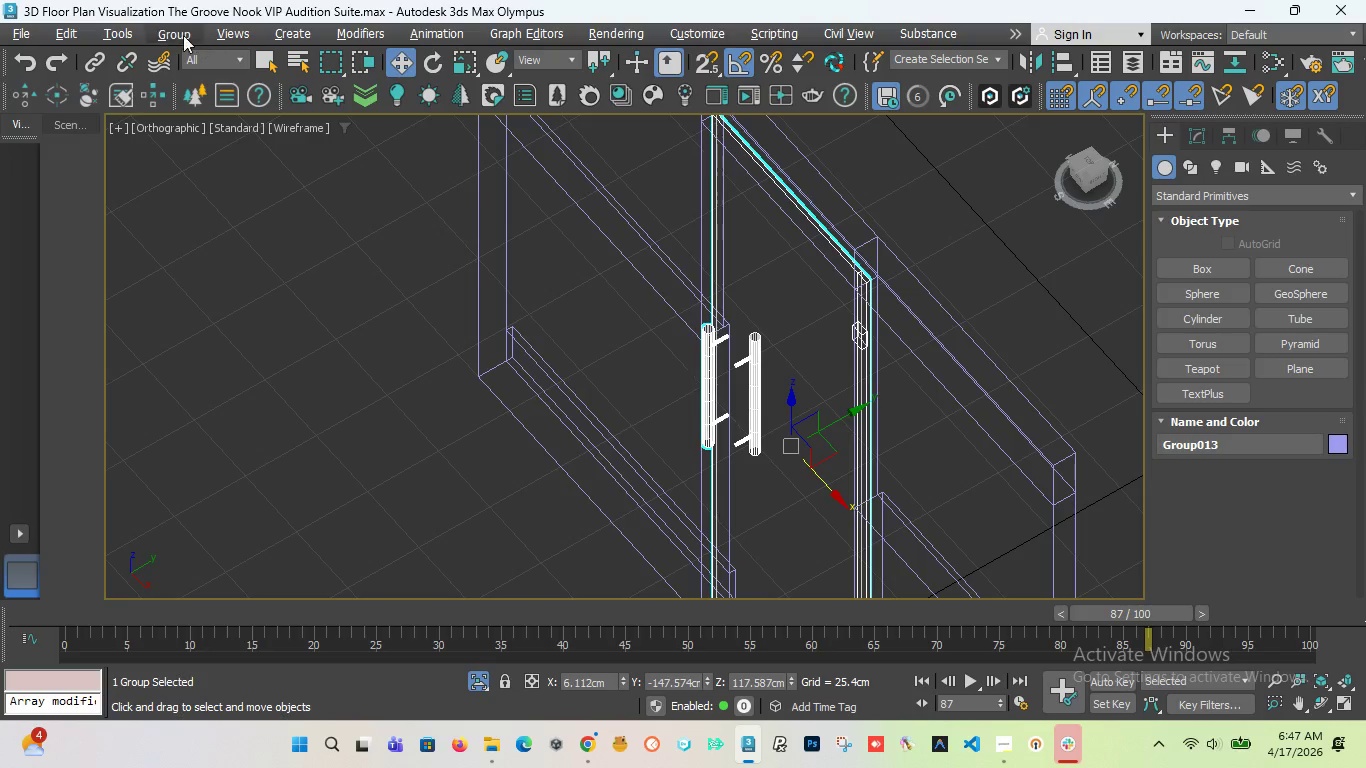 
left_click([181, 35])
 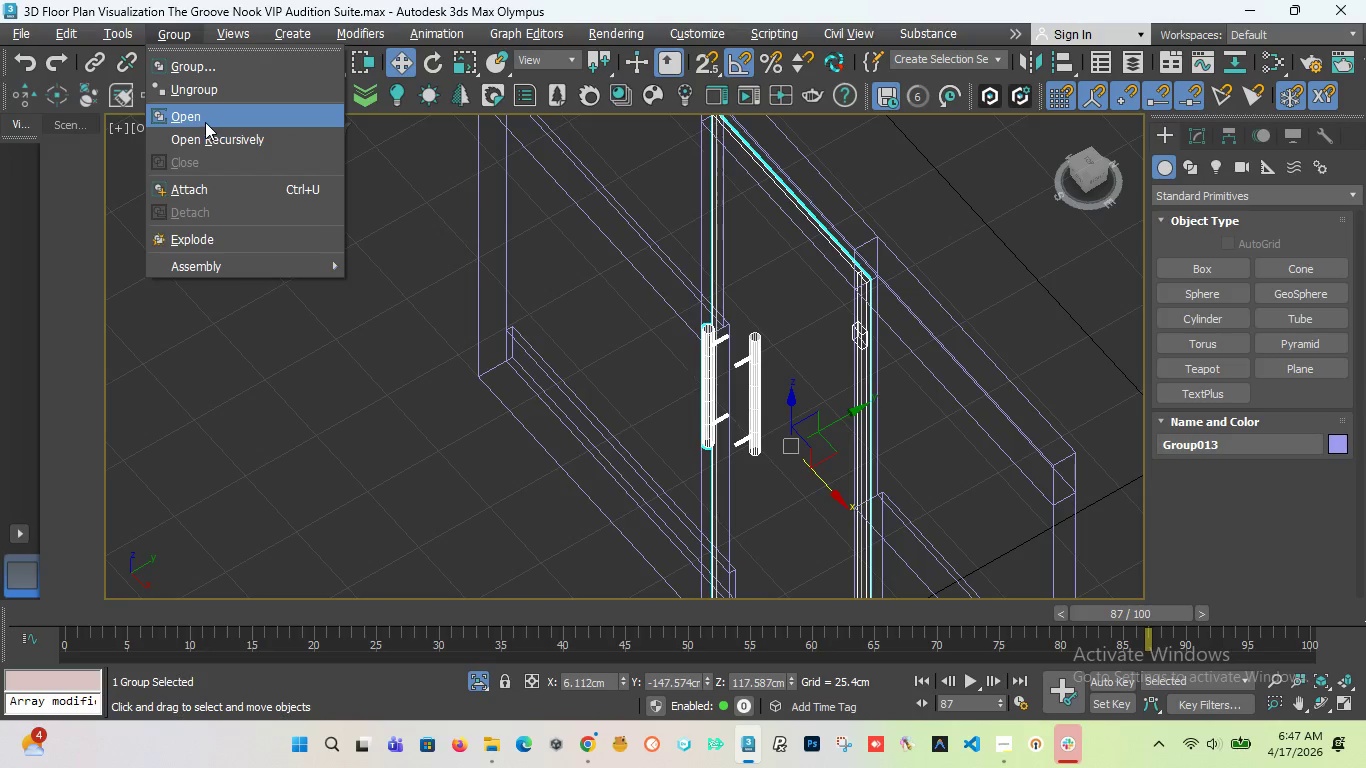 
left_click([205, 122])
 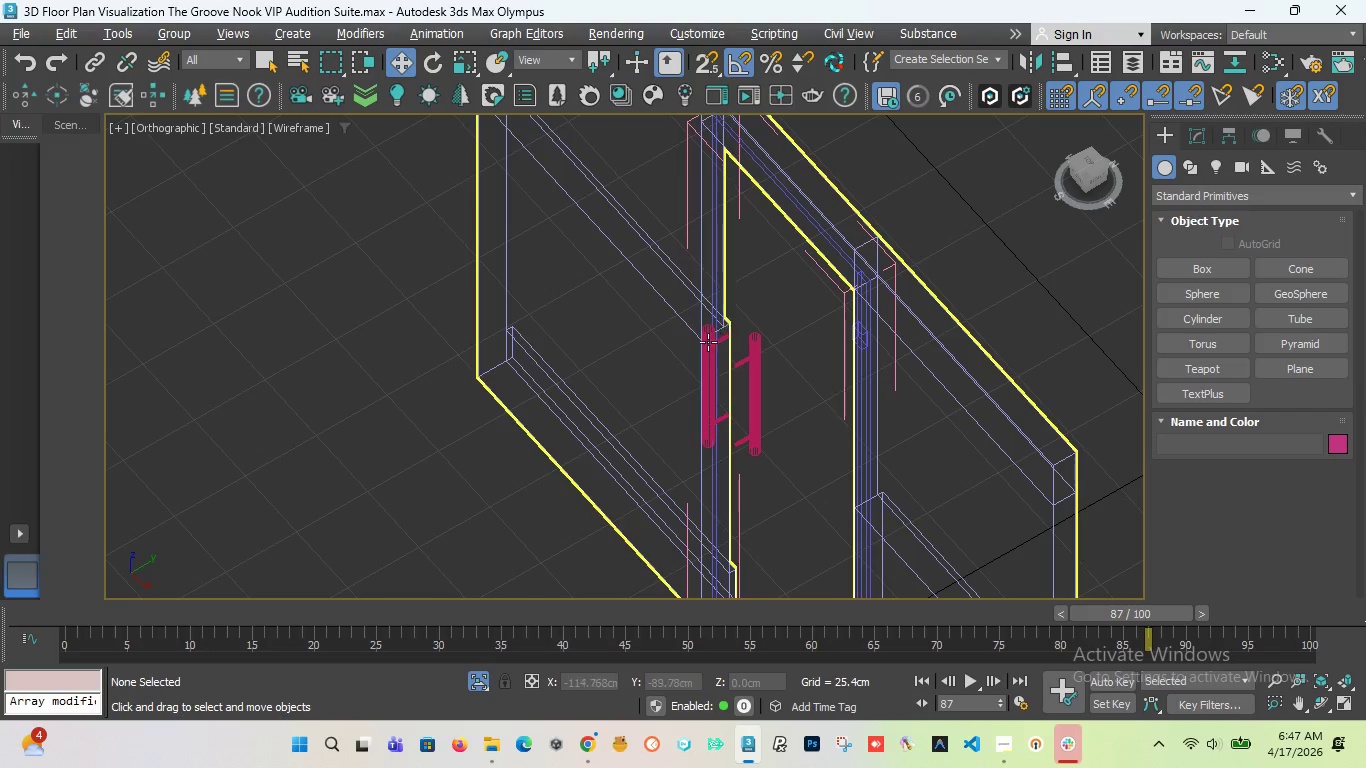 
left_click([703, 359])
 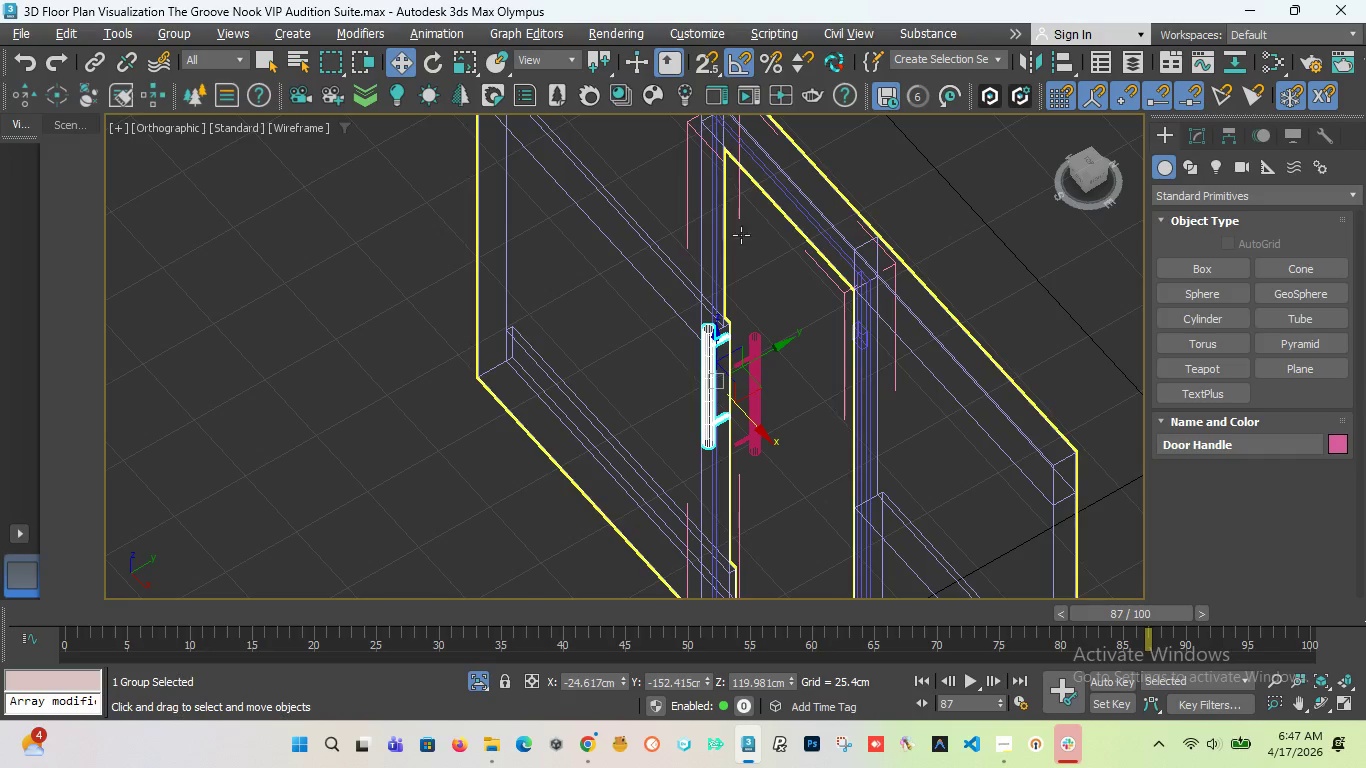 
scroll: coordinate [728, 213], scroll_direction: down, amount: 3.0
 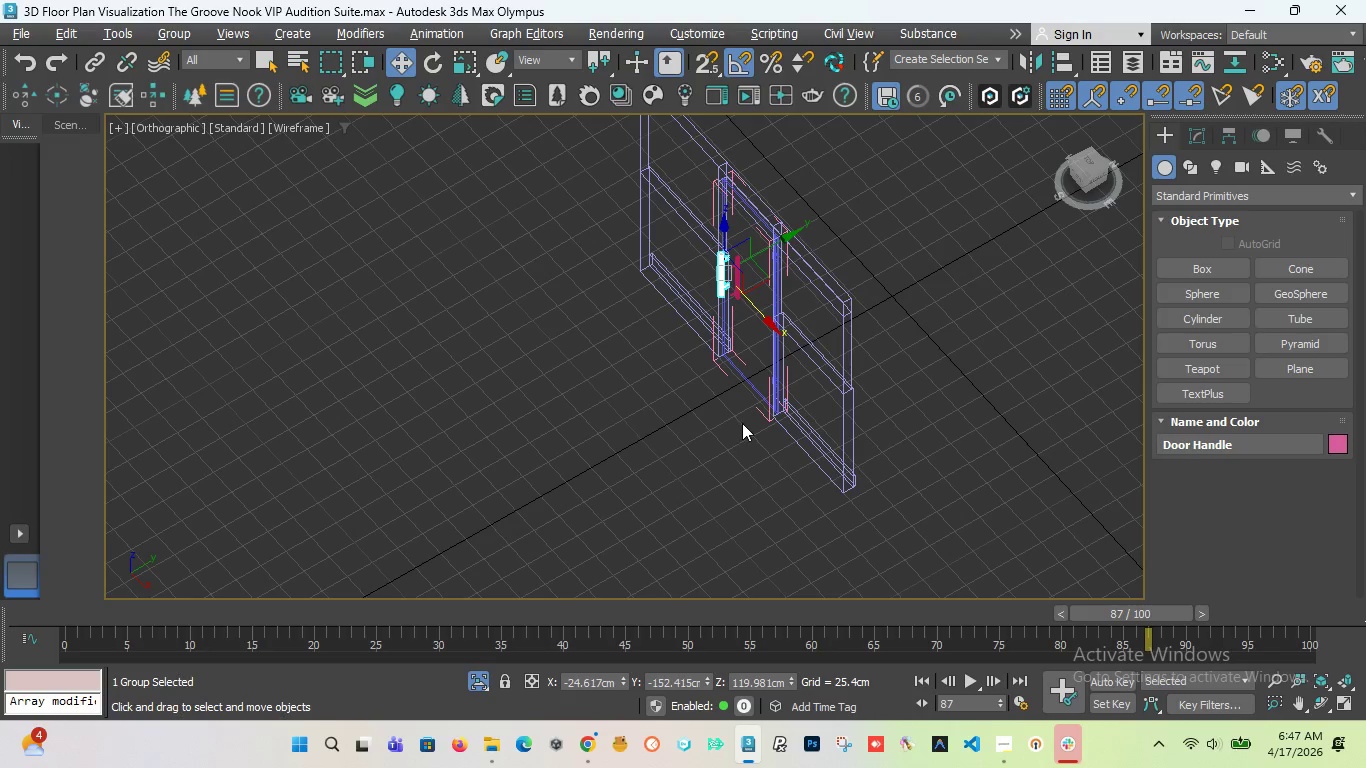 
scroll: coordinate [735, 303], scroll_direction: up, amount: 5.0
 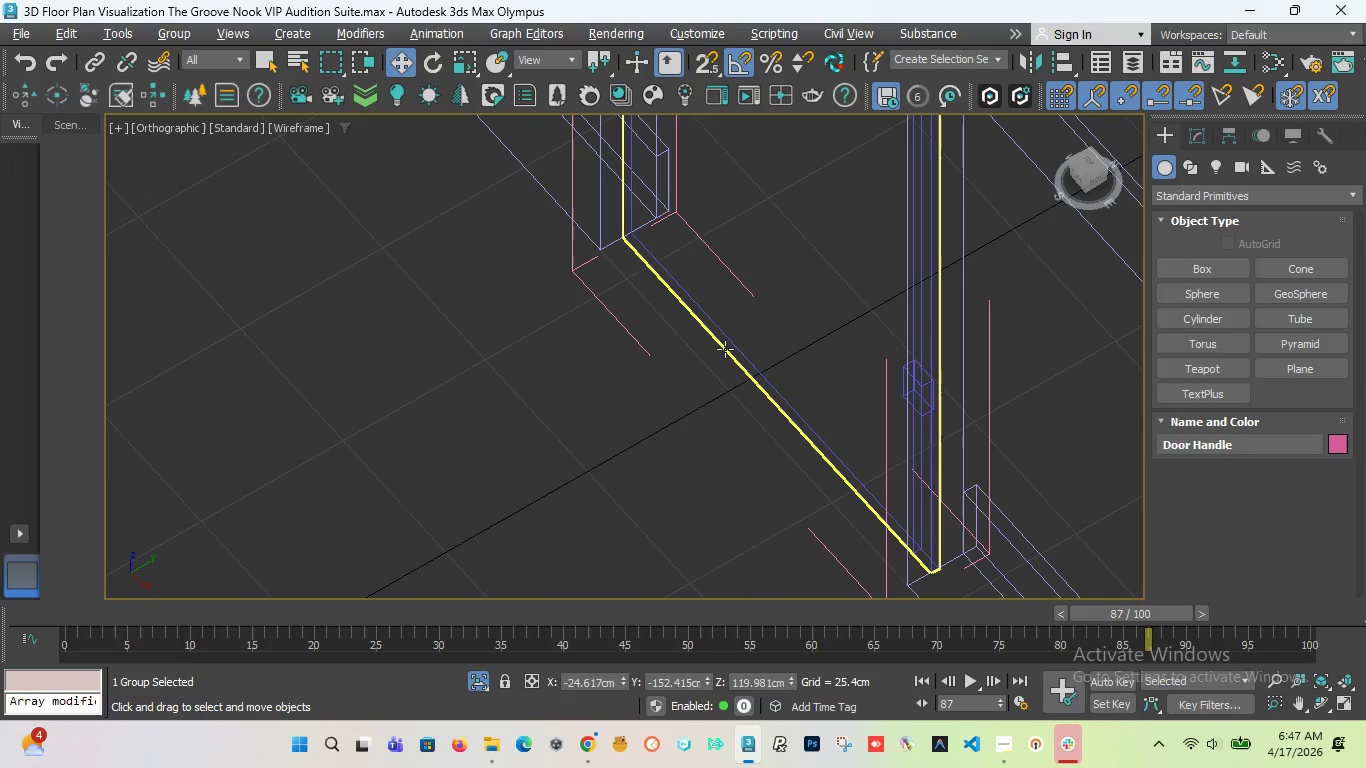 
left_click([725, 349])
 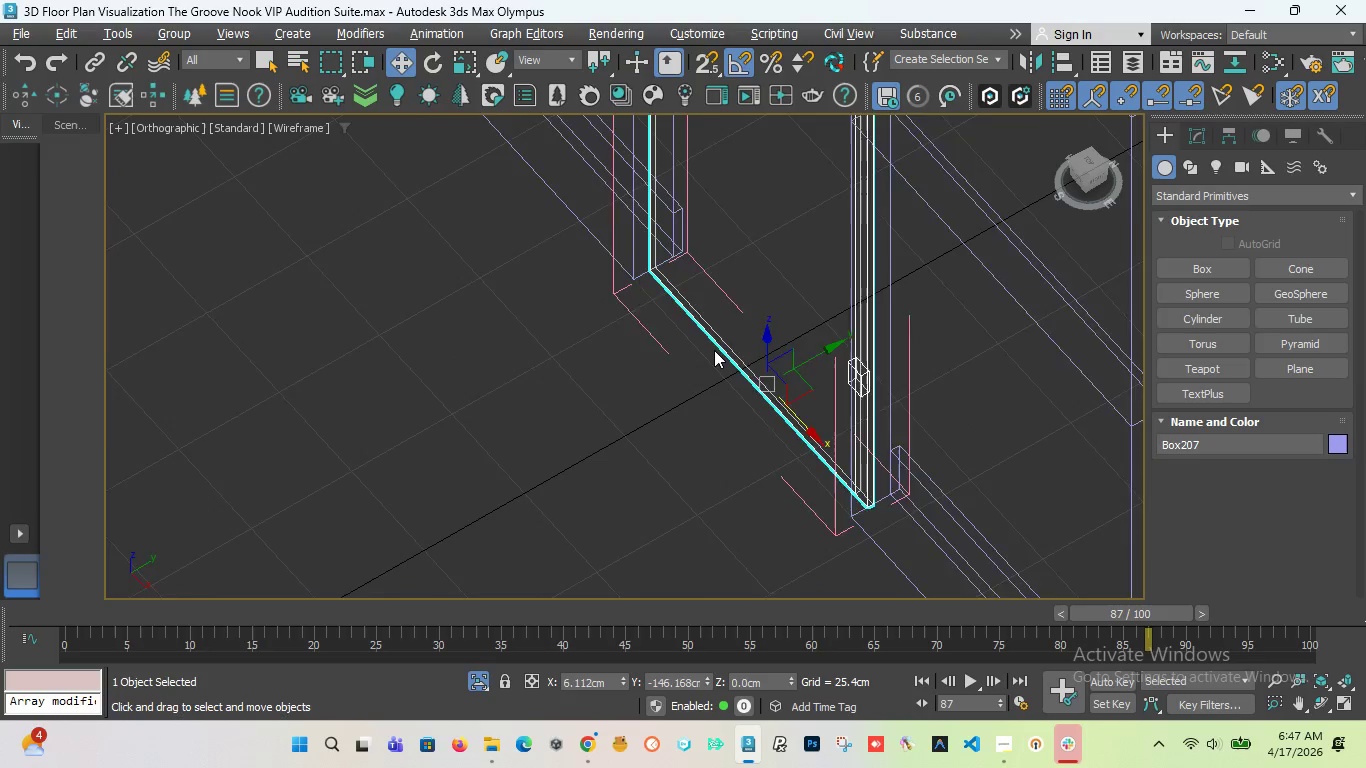 
scroll: coordinate [714, 350], scroll_direction: down, amount: 3.0
 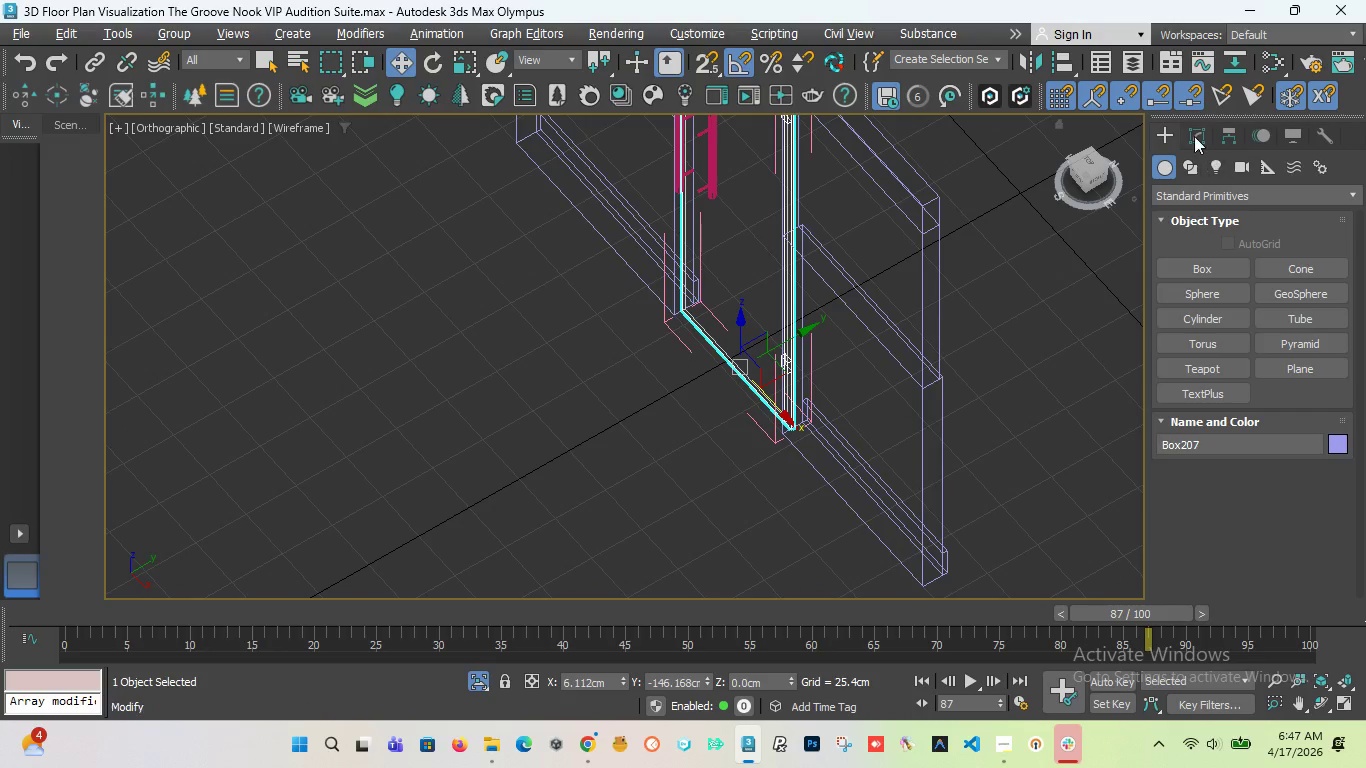 
left_click([1194, 136])
 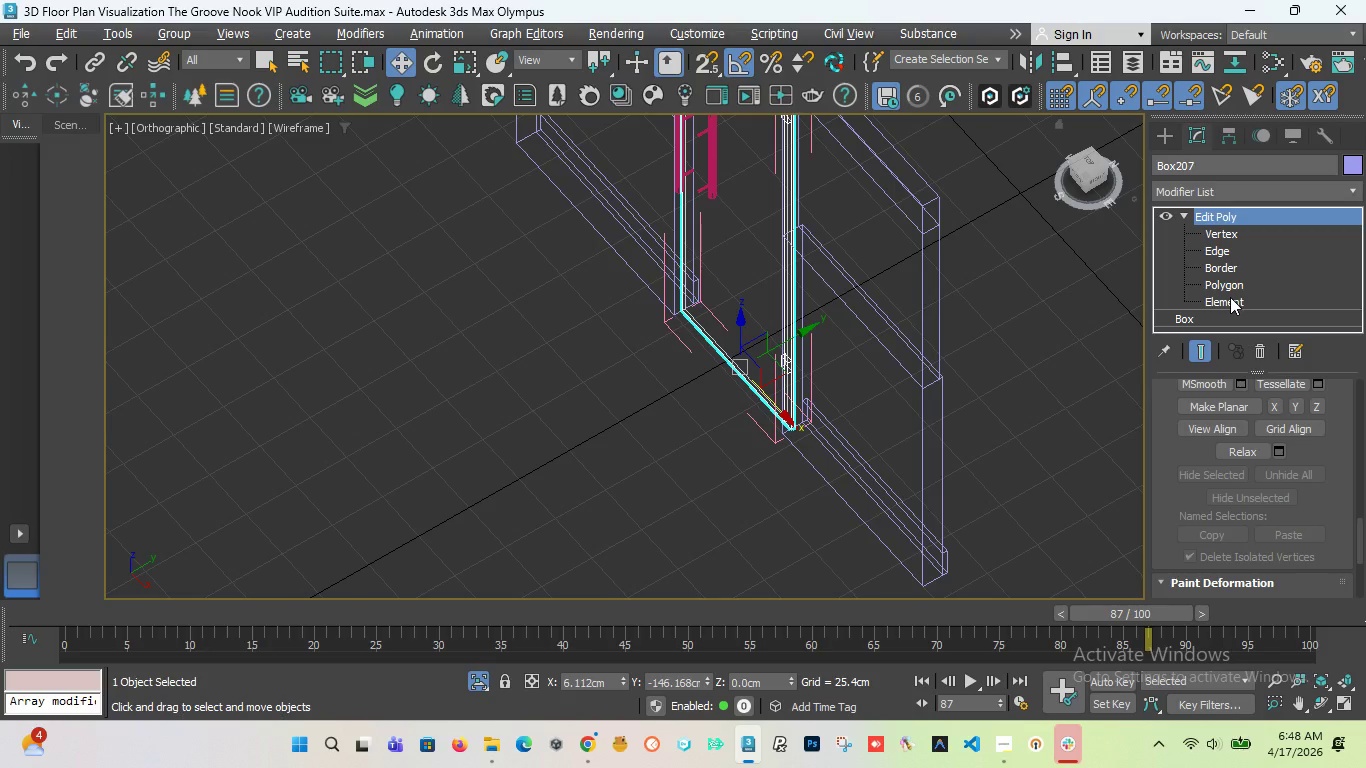 
left_click([1230, 297])
 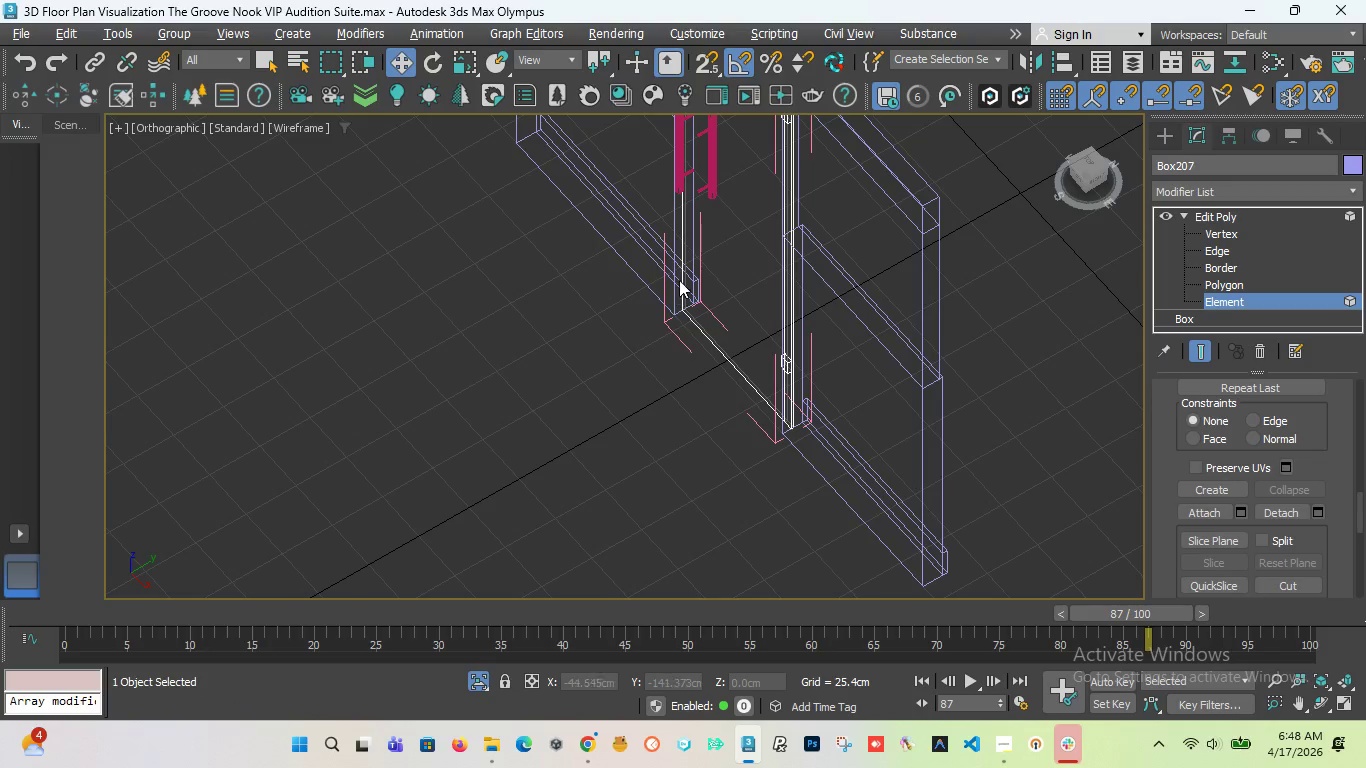 
key(F)
 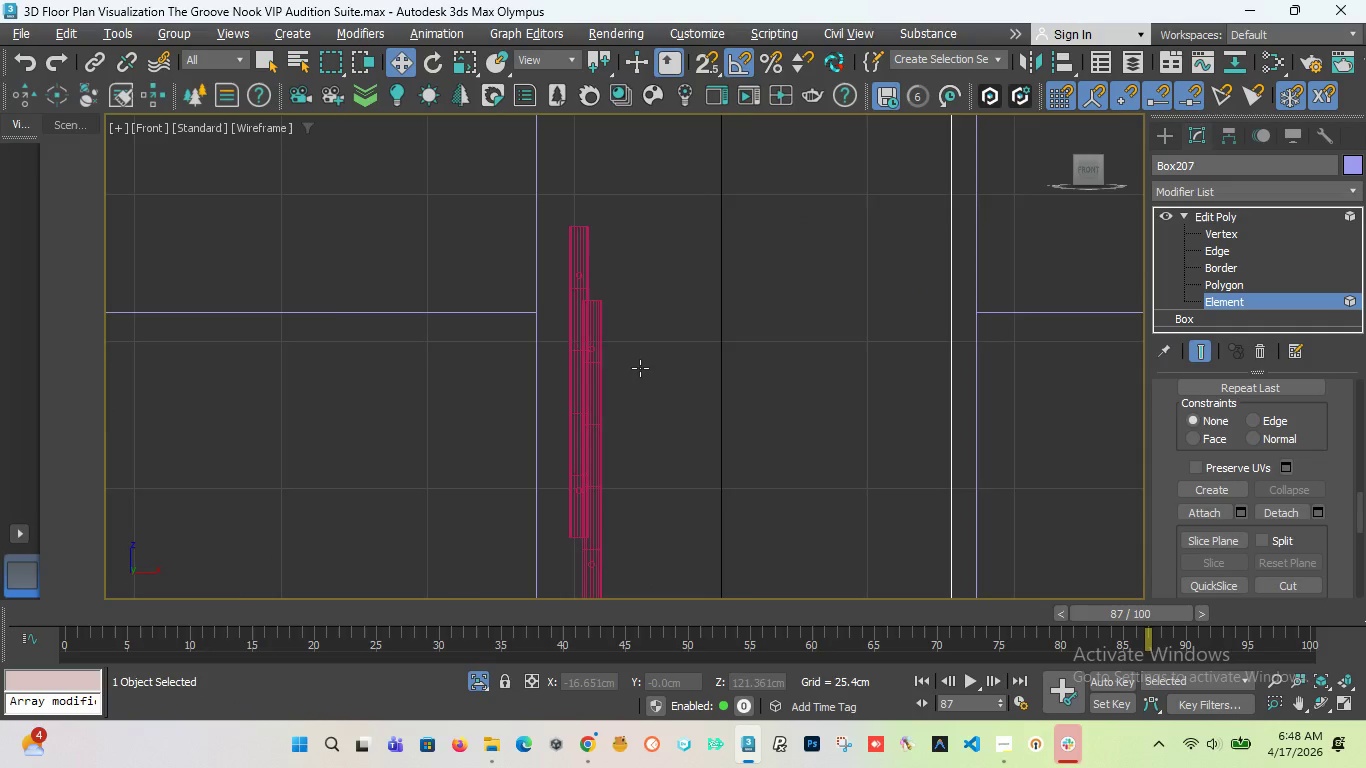 
scroll: coordinate [643, 361], scroll_direction: down, amount: 5.0
 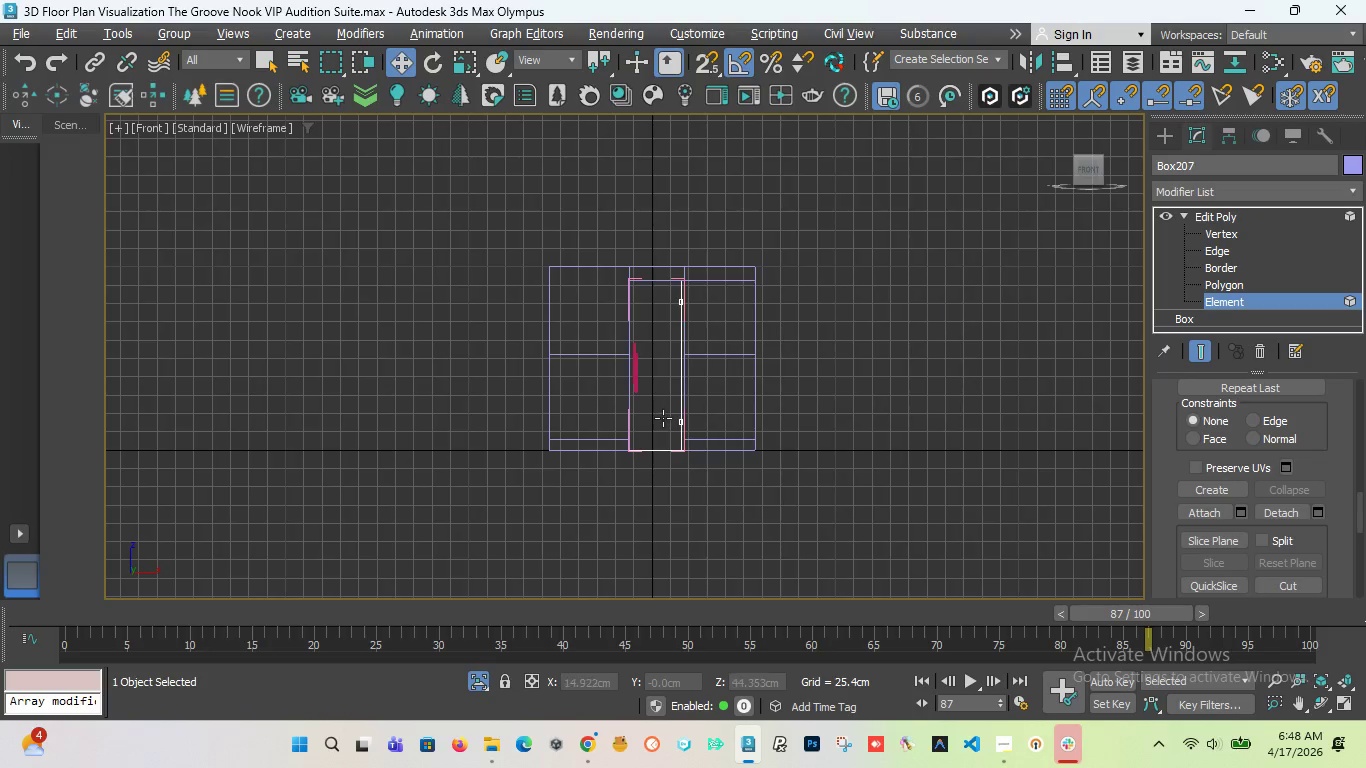 
scroll: coordinate [631, 420], scroll_direction: up, amount: 8.0
 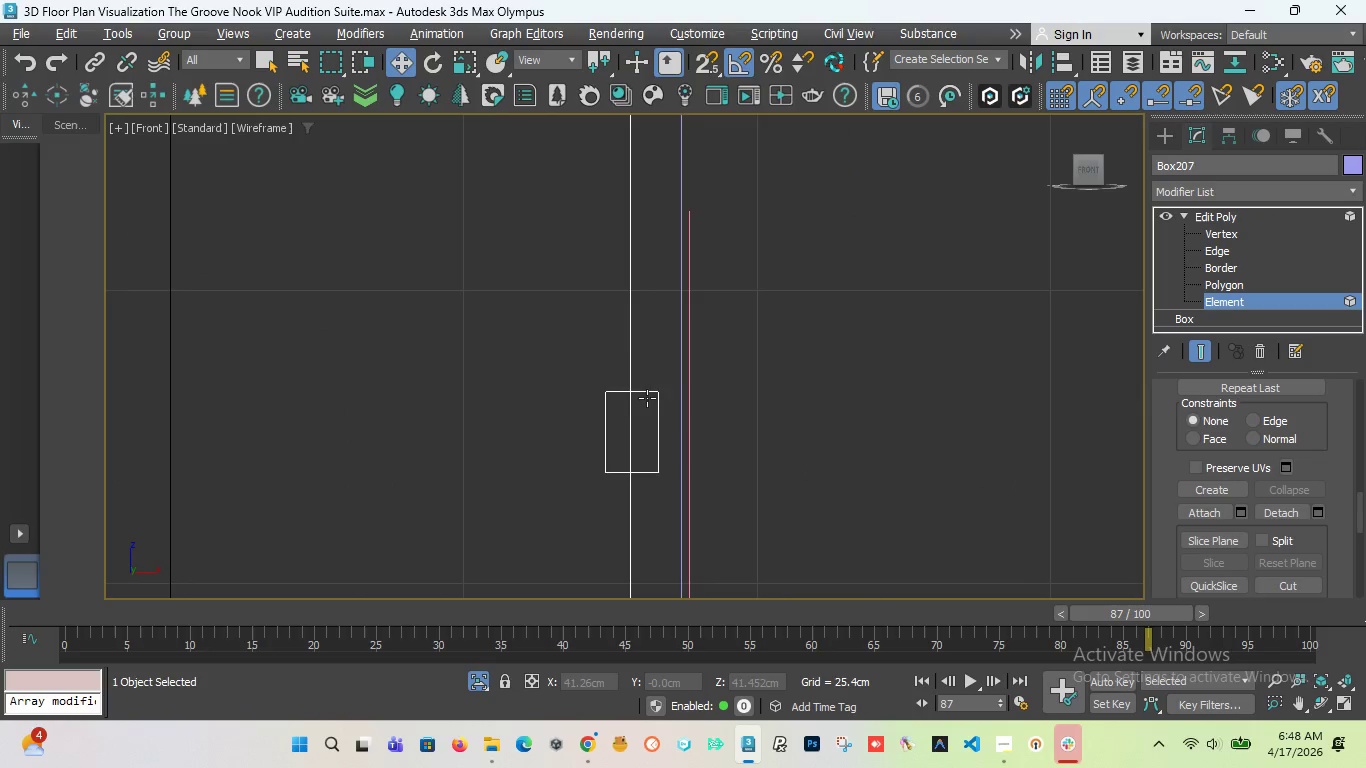 
left_click([647, 398])
 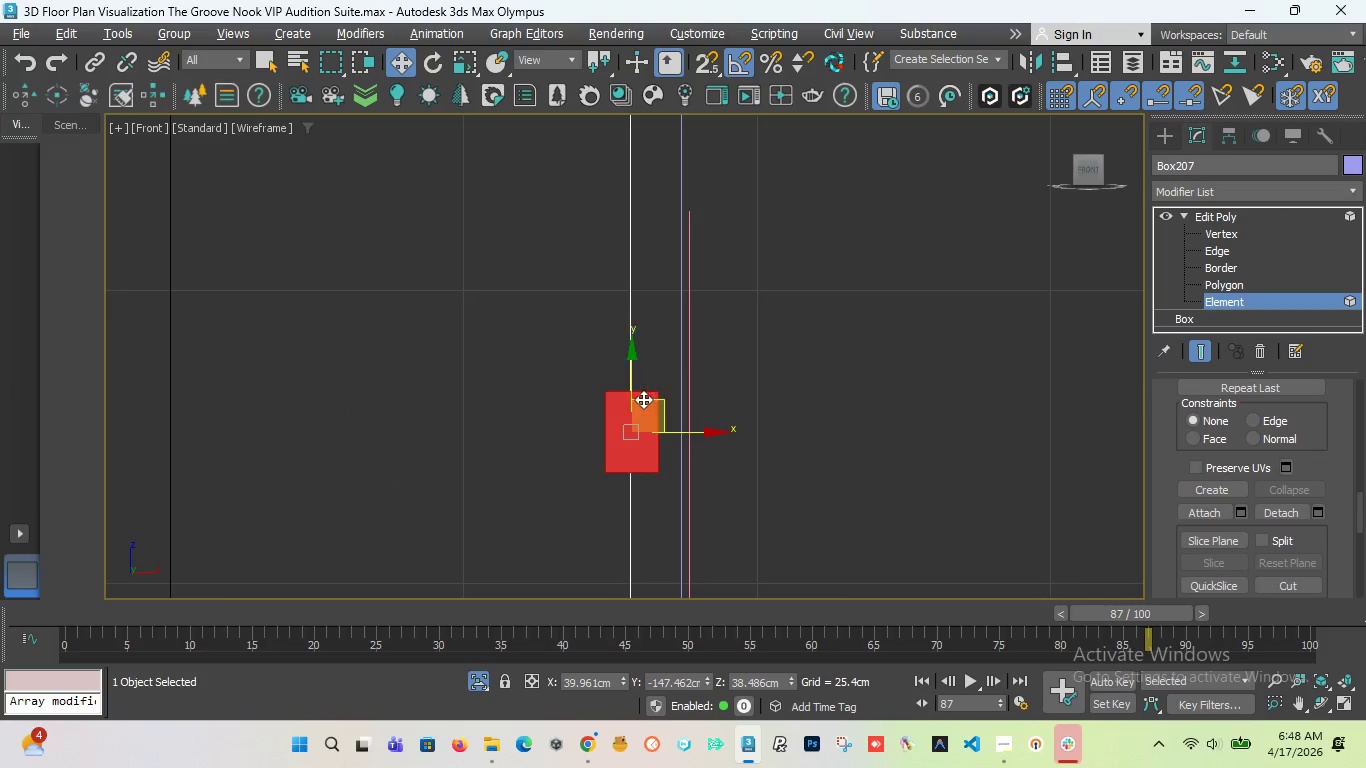 
scroll: coordinate [653, 306], scroll_direction: down, amount: 7.0
 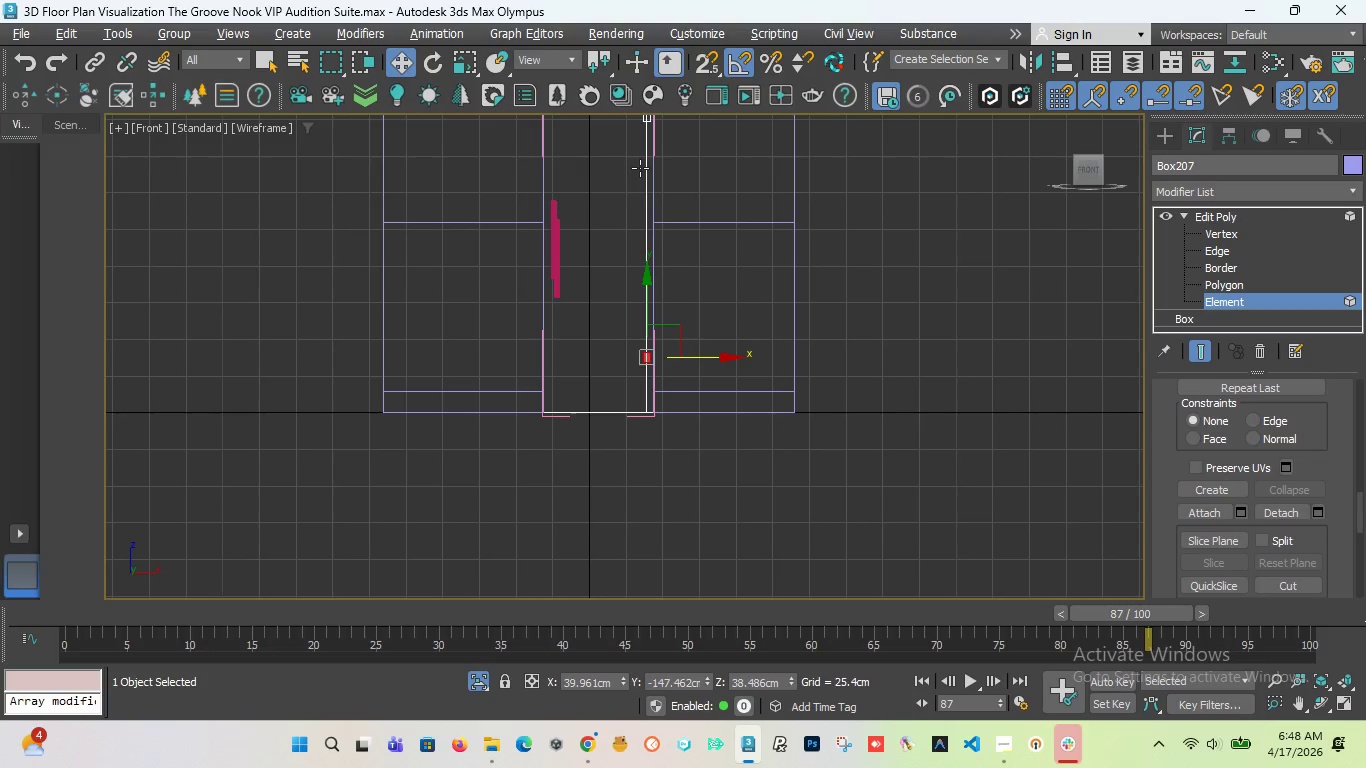 
hold_key(key=ControlLeft, duration=0.73)
 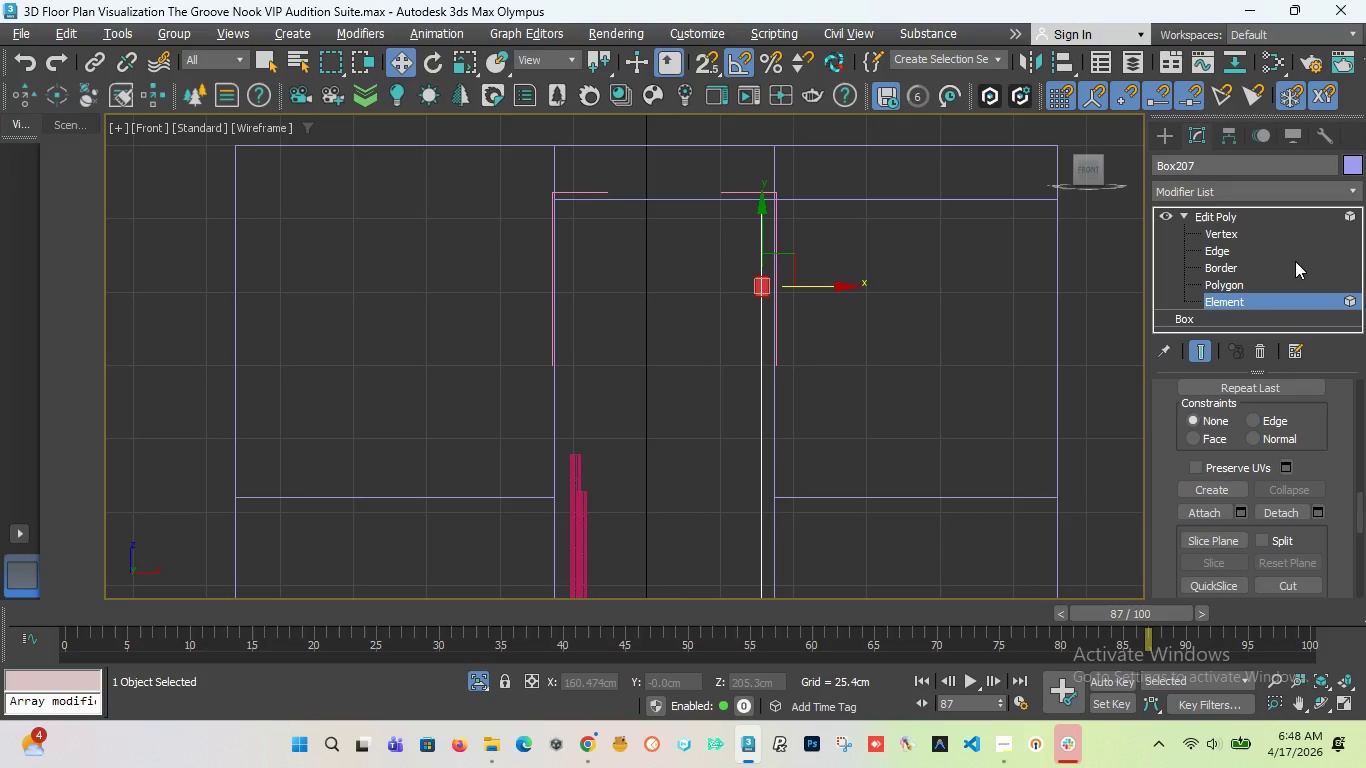 
scroll: coordinate [655, 213], scroll_direction: up, amount: 5.0
 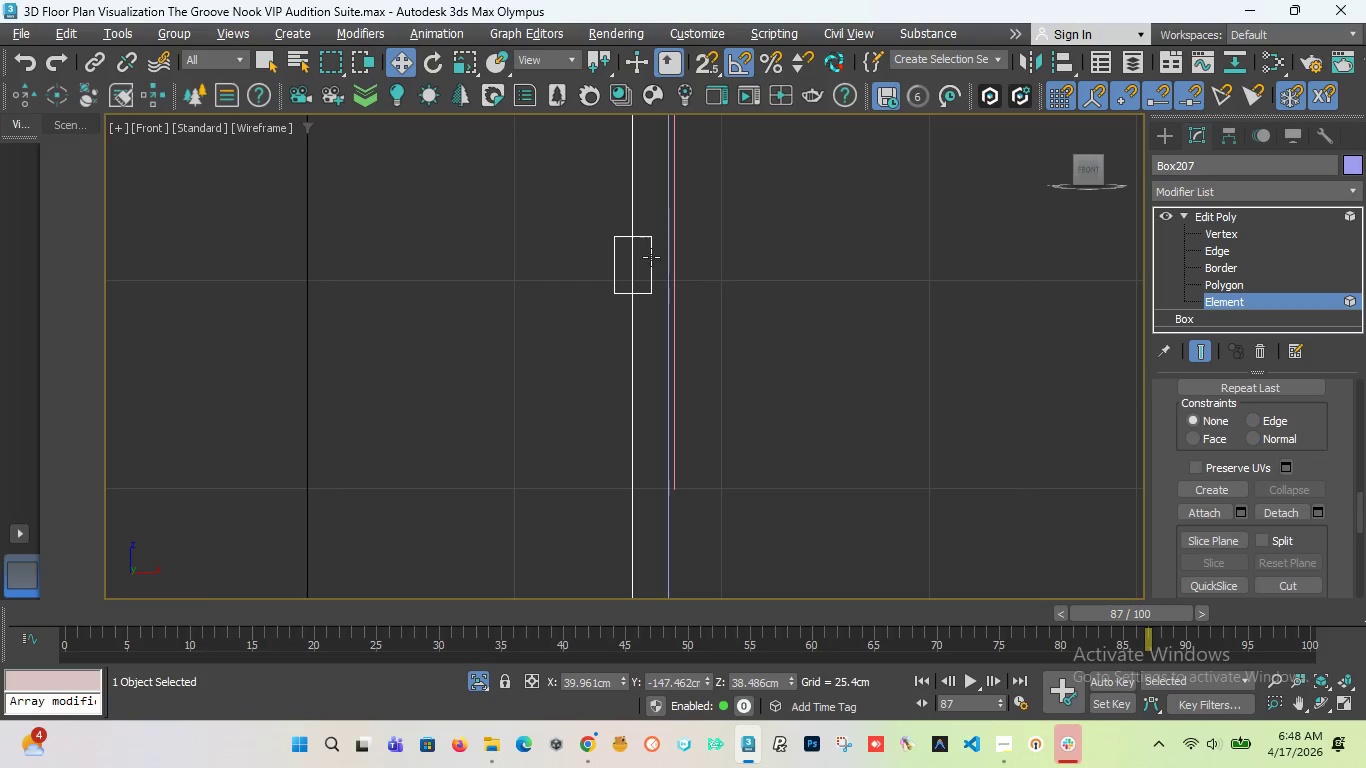 
left_click([650, 257])
 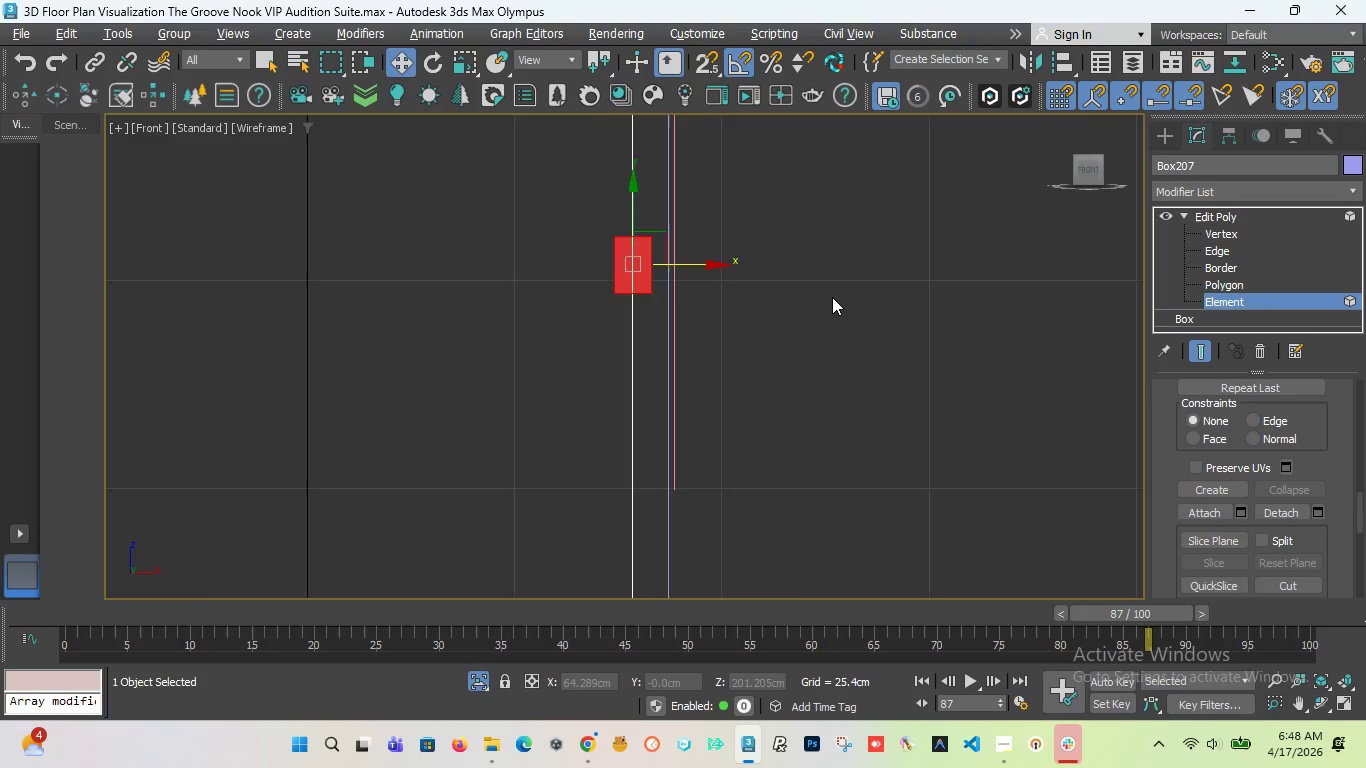 
scroll: coordinate [832, 298], scroll_direction: down, amount: 5.0
 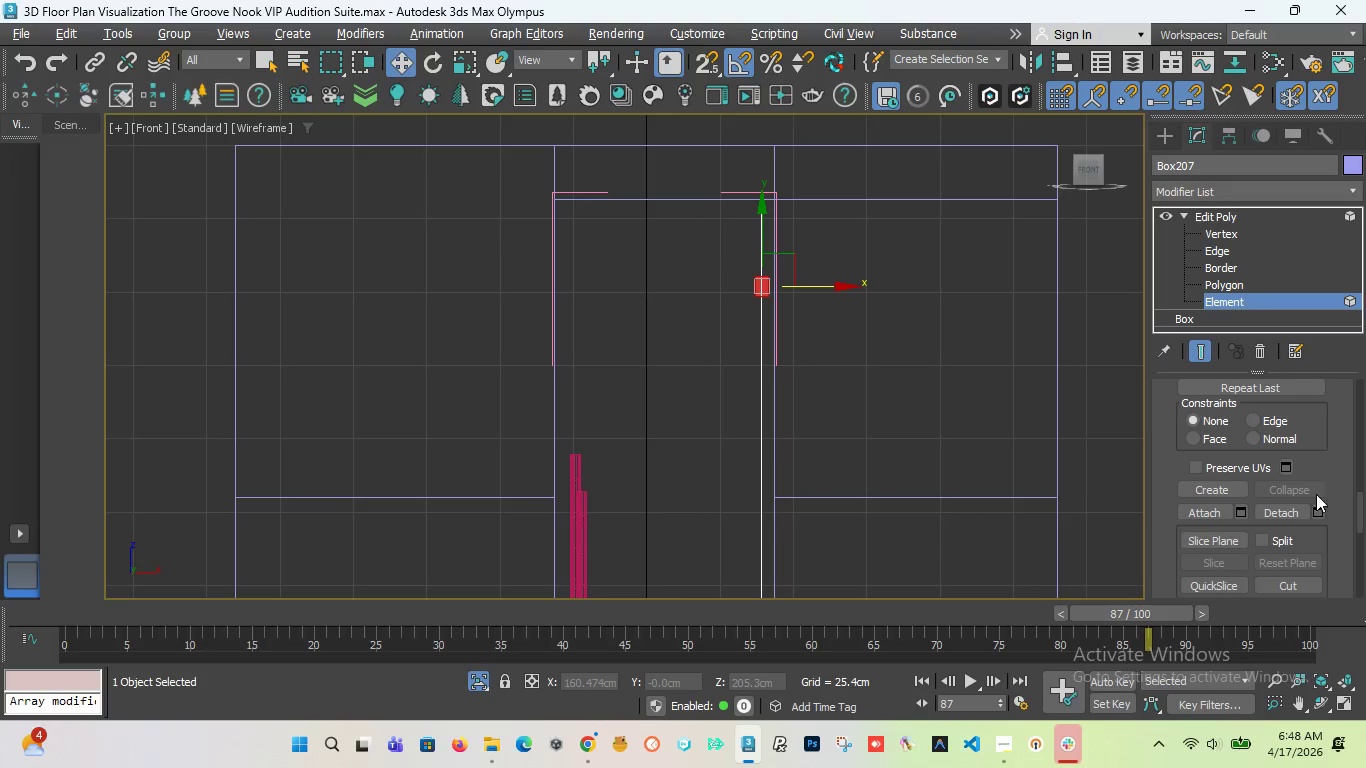 
left_click([1286, 511])
 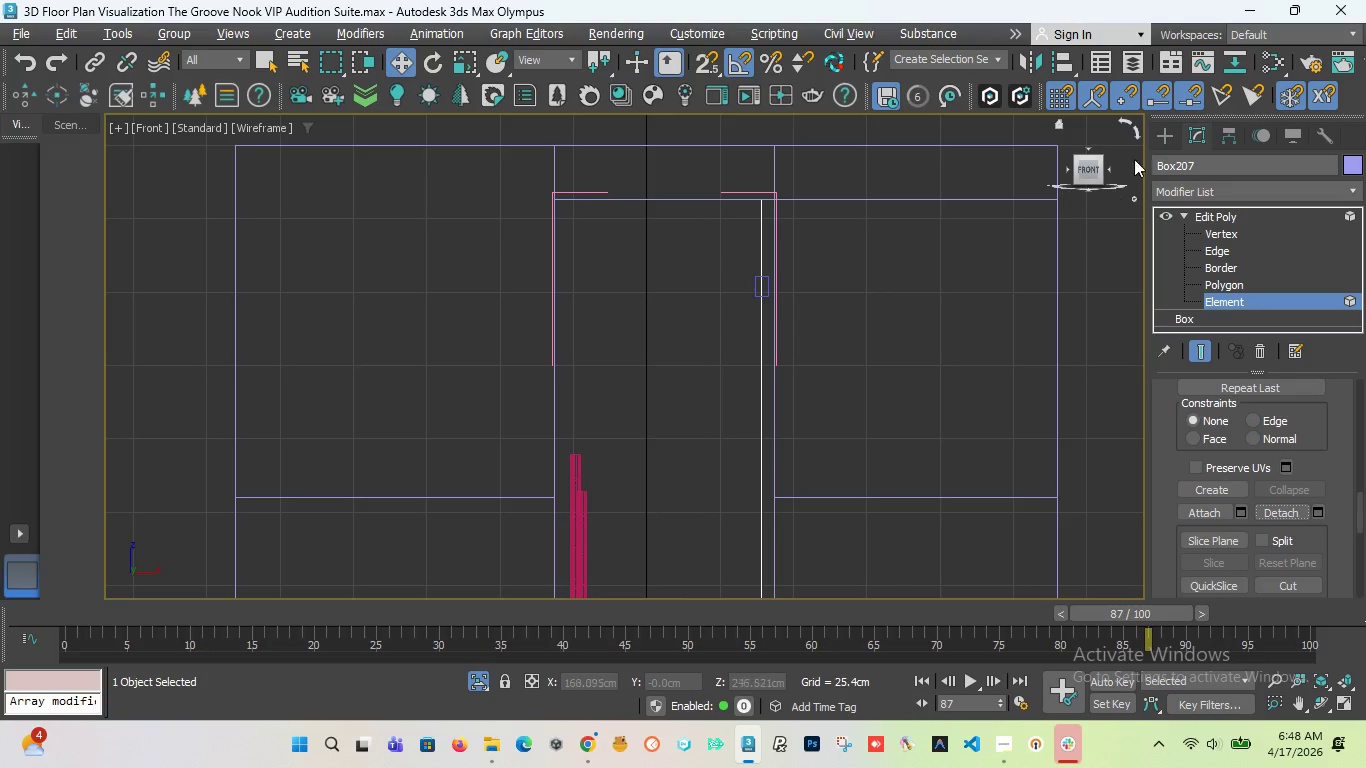 
left_click([1161, 137])
 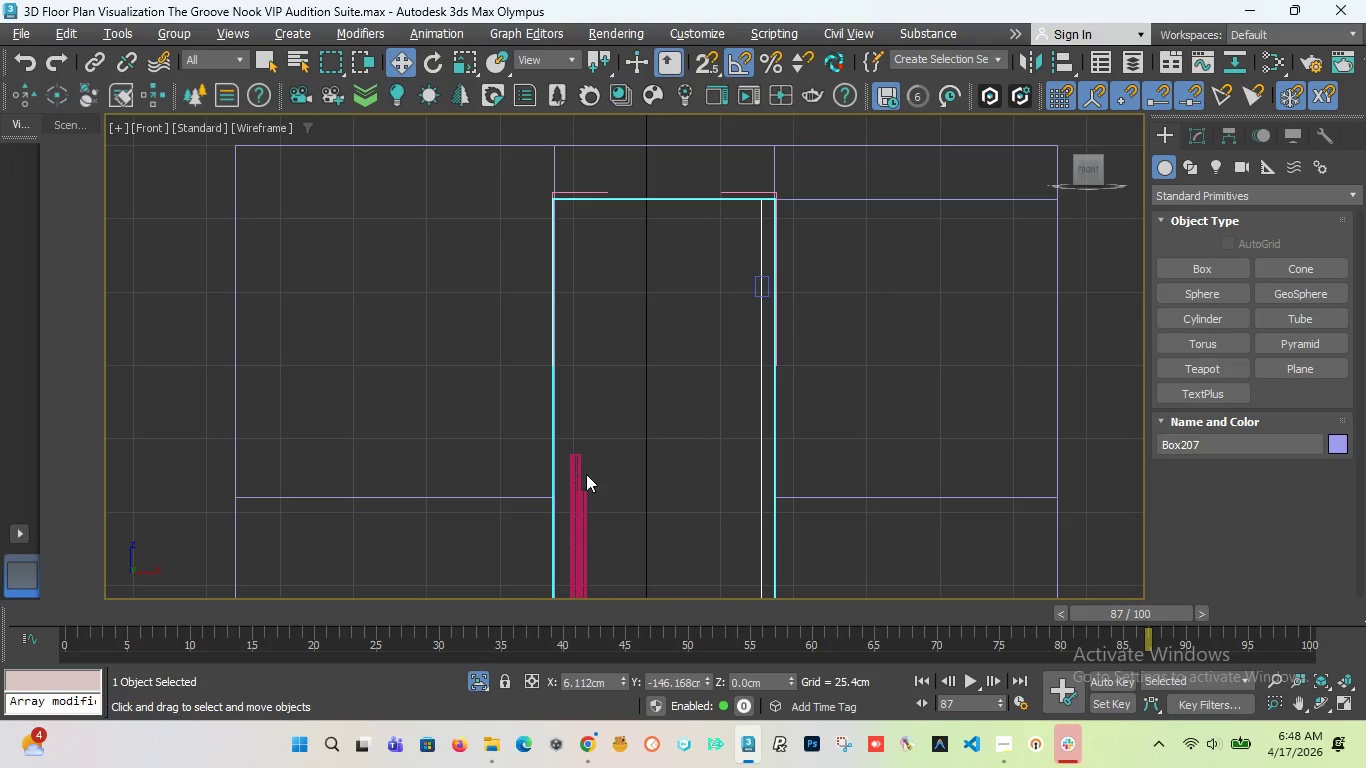 
left_click([568, 493])
 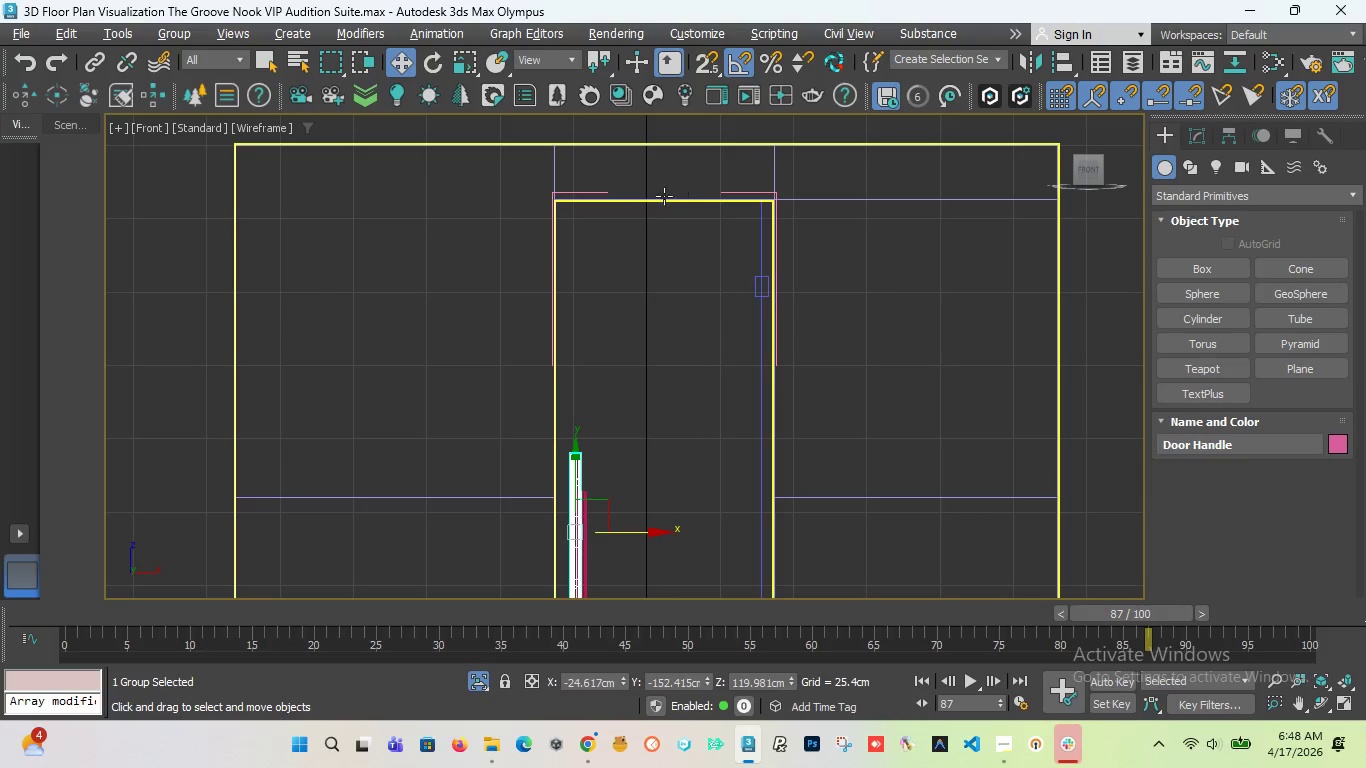 
left_click([166, 27])
 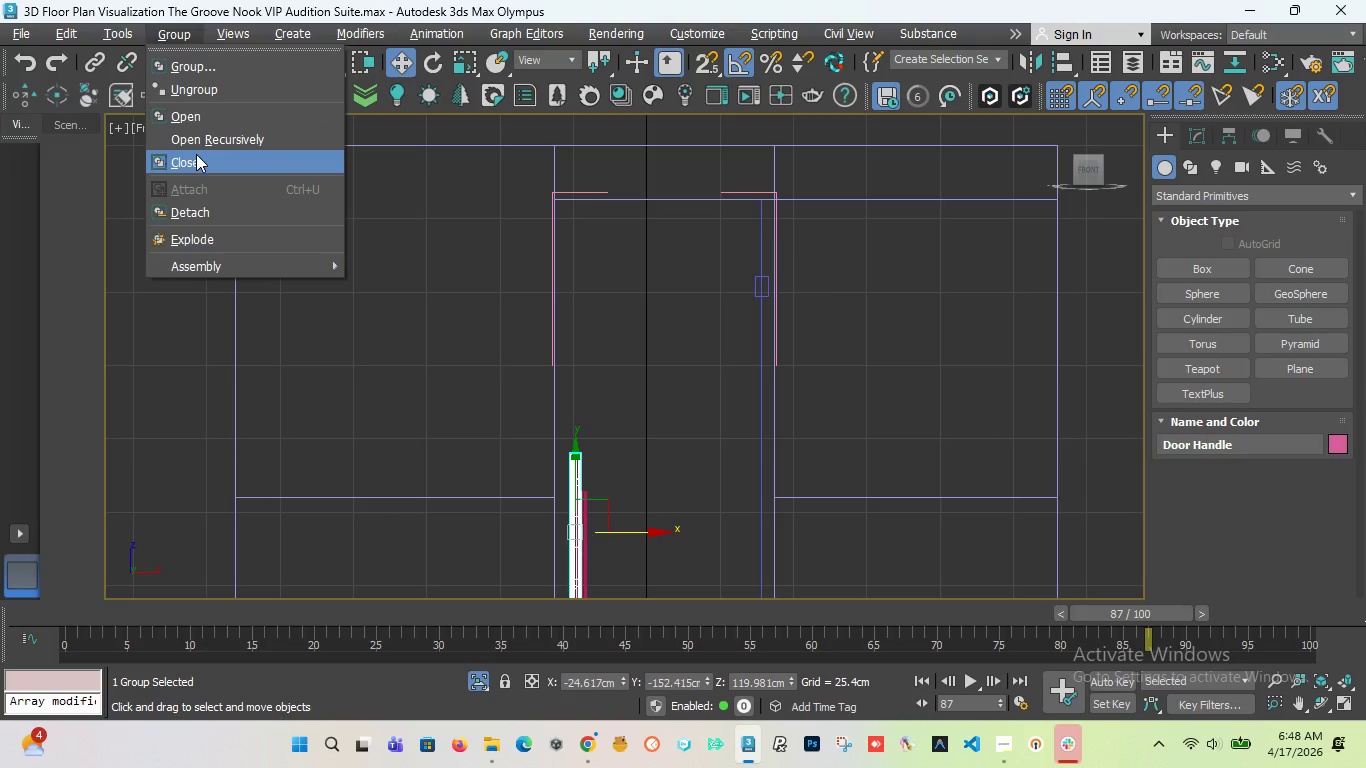 
left_click([196, 154])
 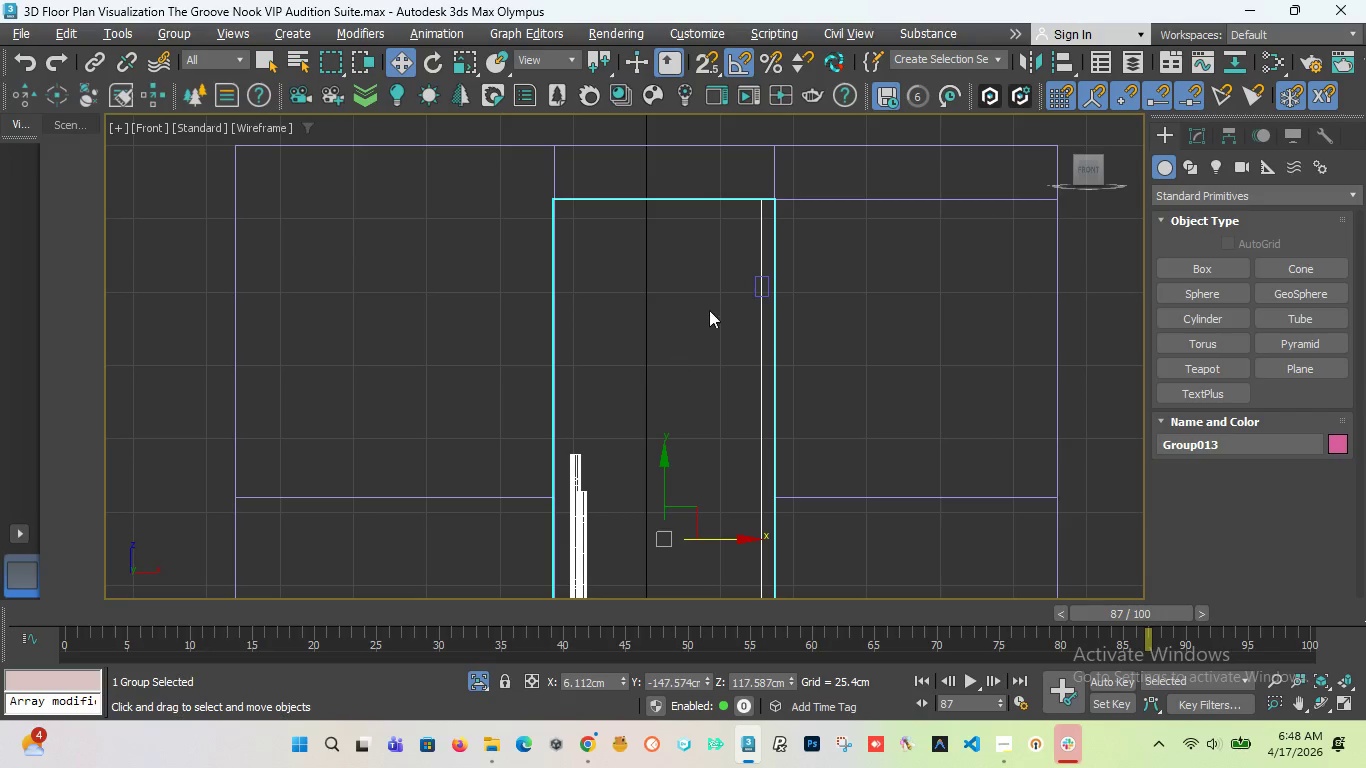 
scroll: coordinate [762, 282], scroll_direction: up, amount: 4.0
 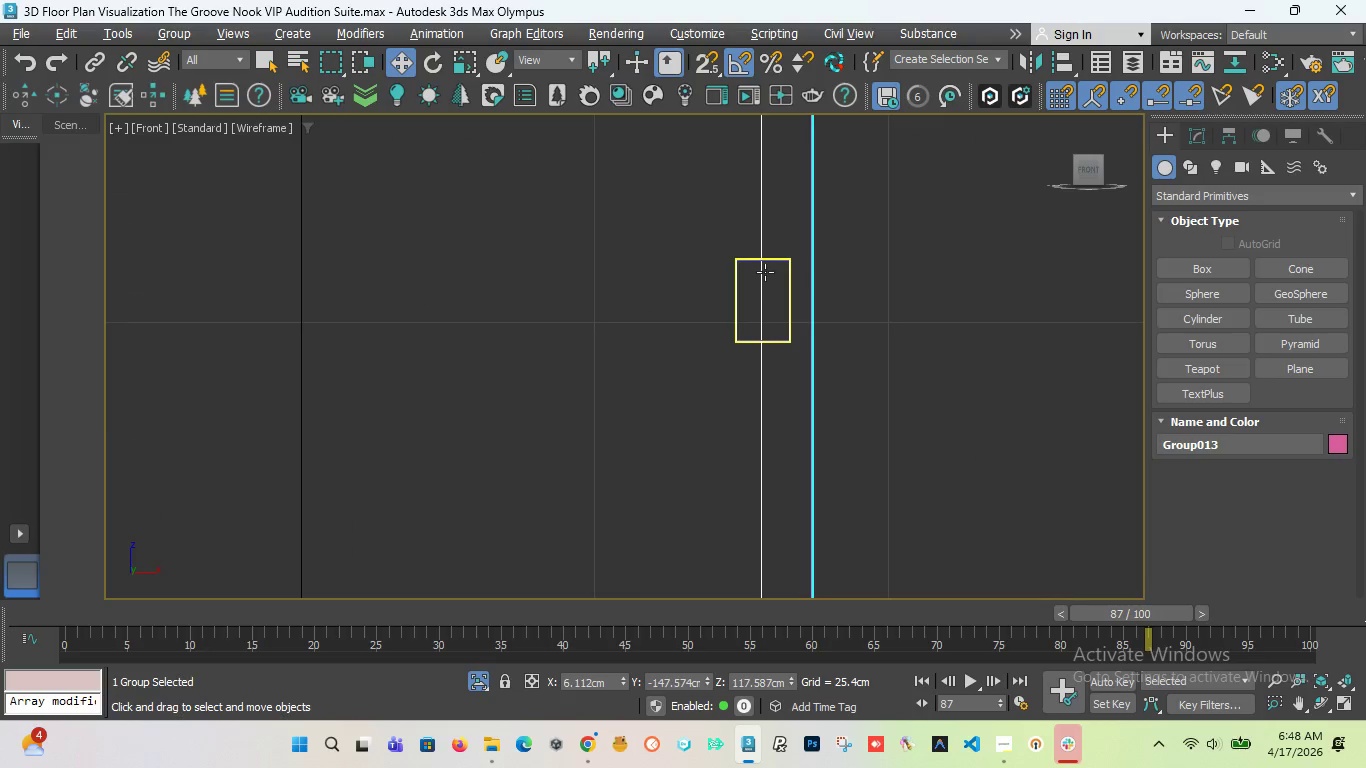 
hold_key(key=ControlLeft, duration=0.92)
left_click([769, 268])
 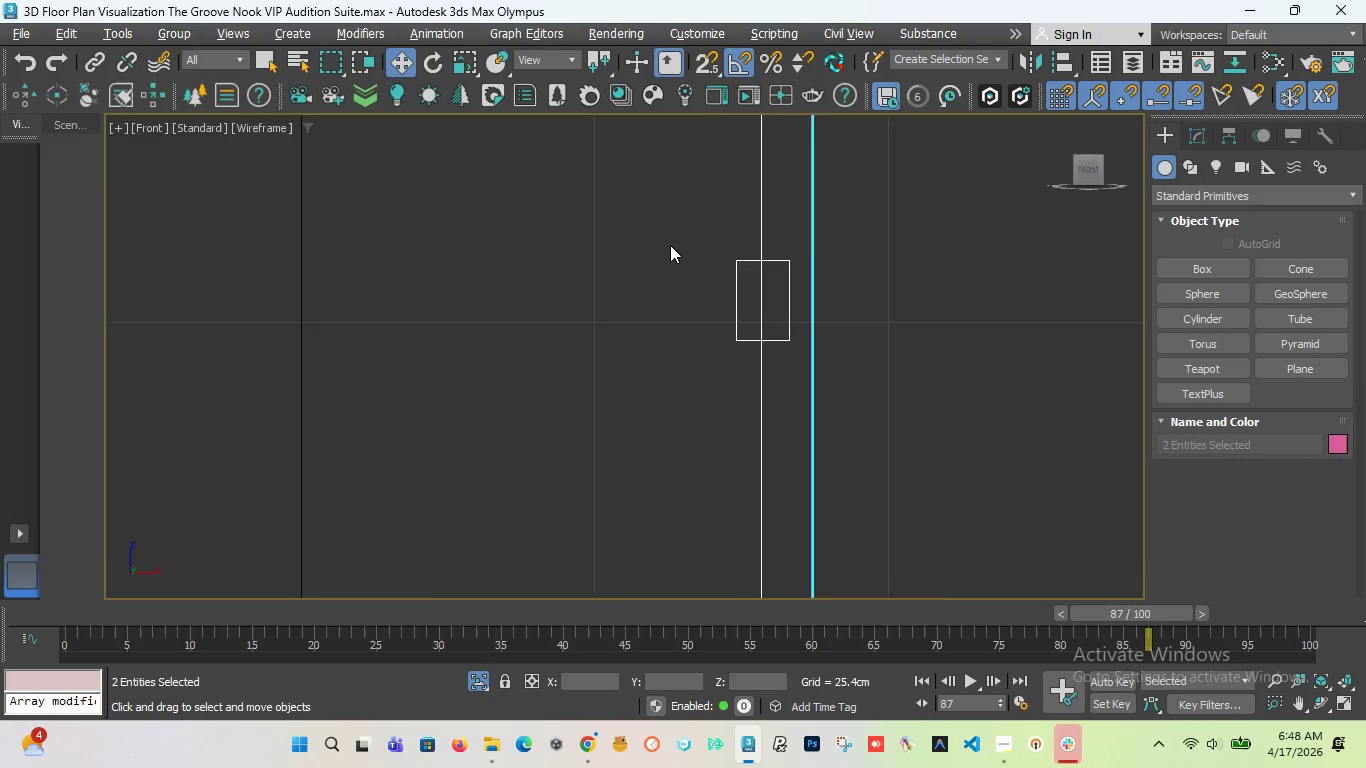 
scroll: coordinate [678, 465], scroll_direction: down, amount: 3.0
 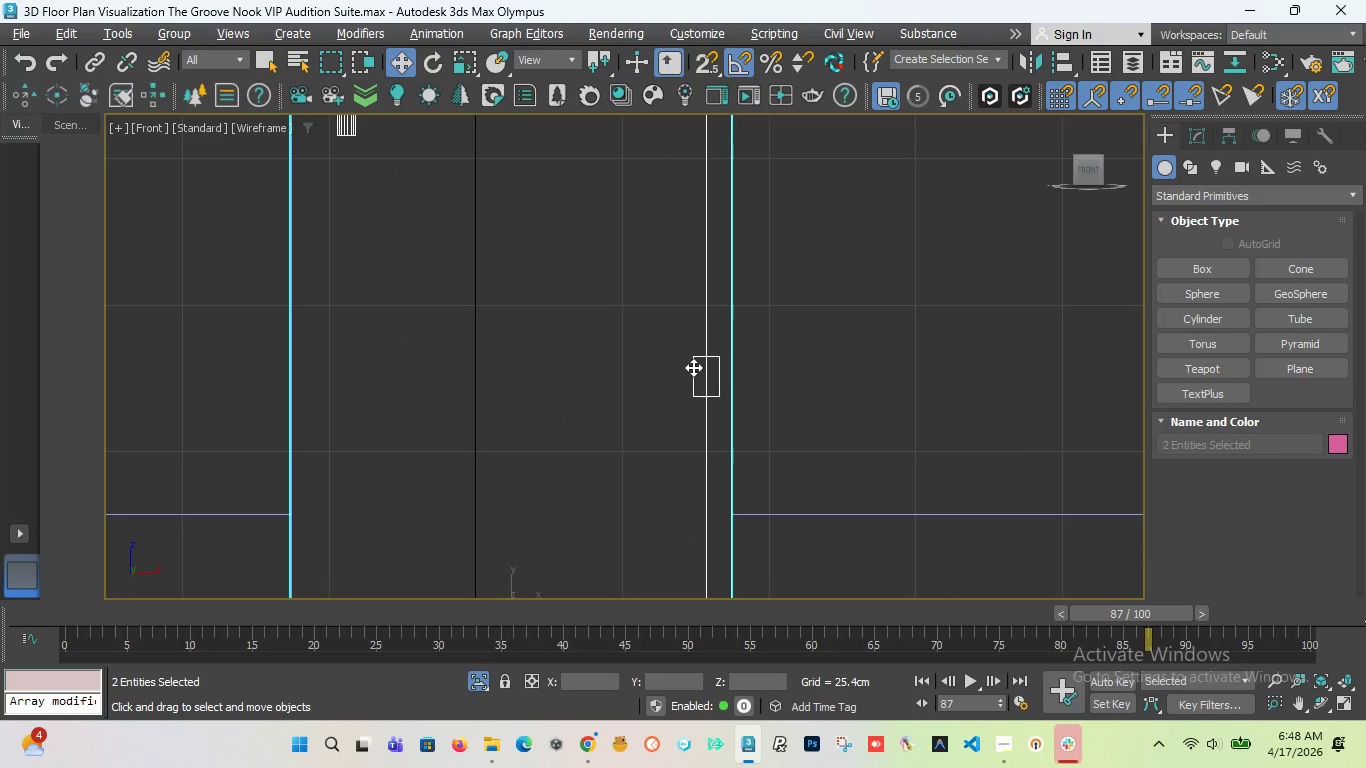 
left_click([864, 419])
 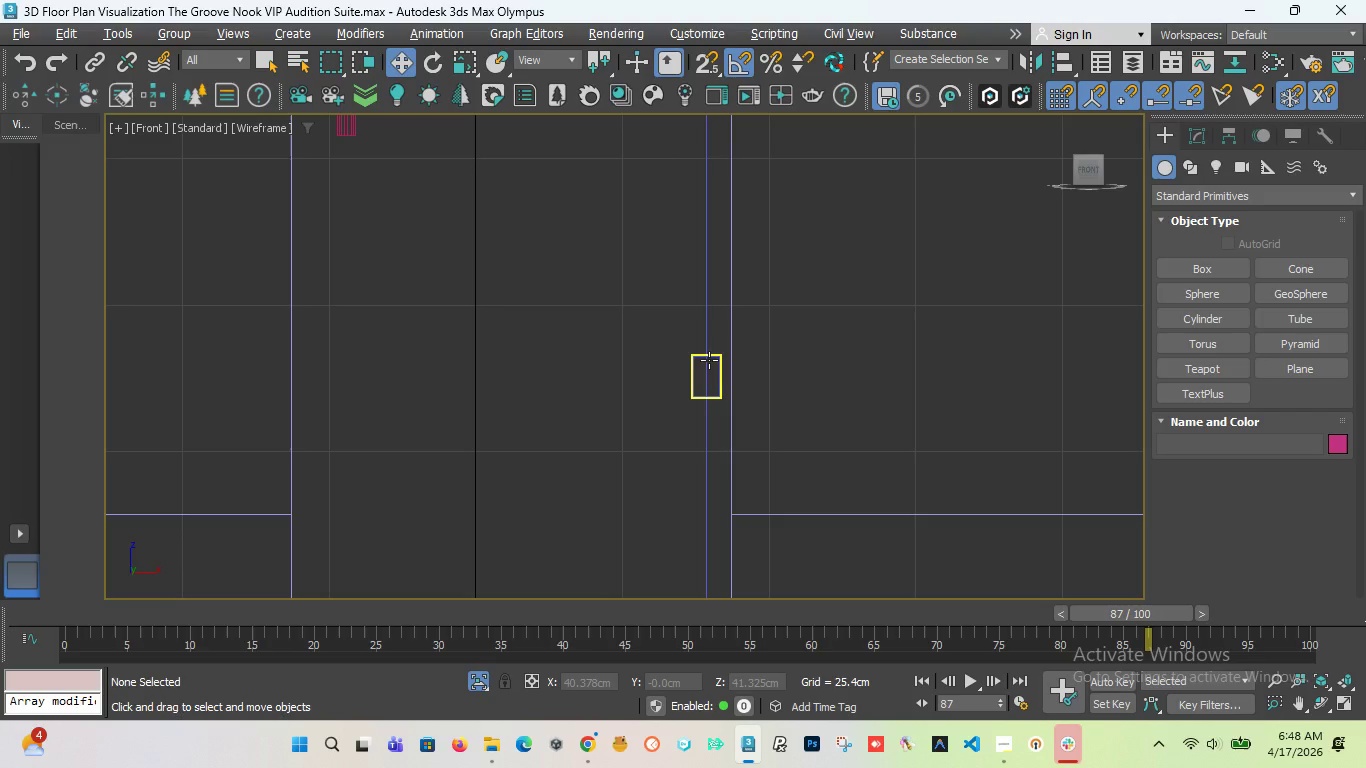 
left_click([709, 360])
 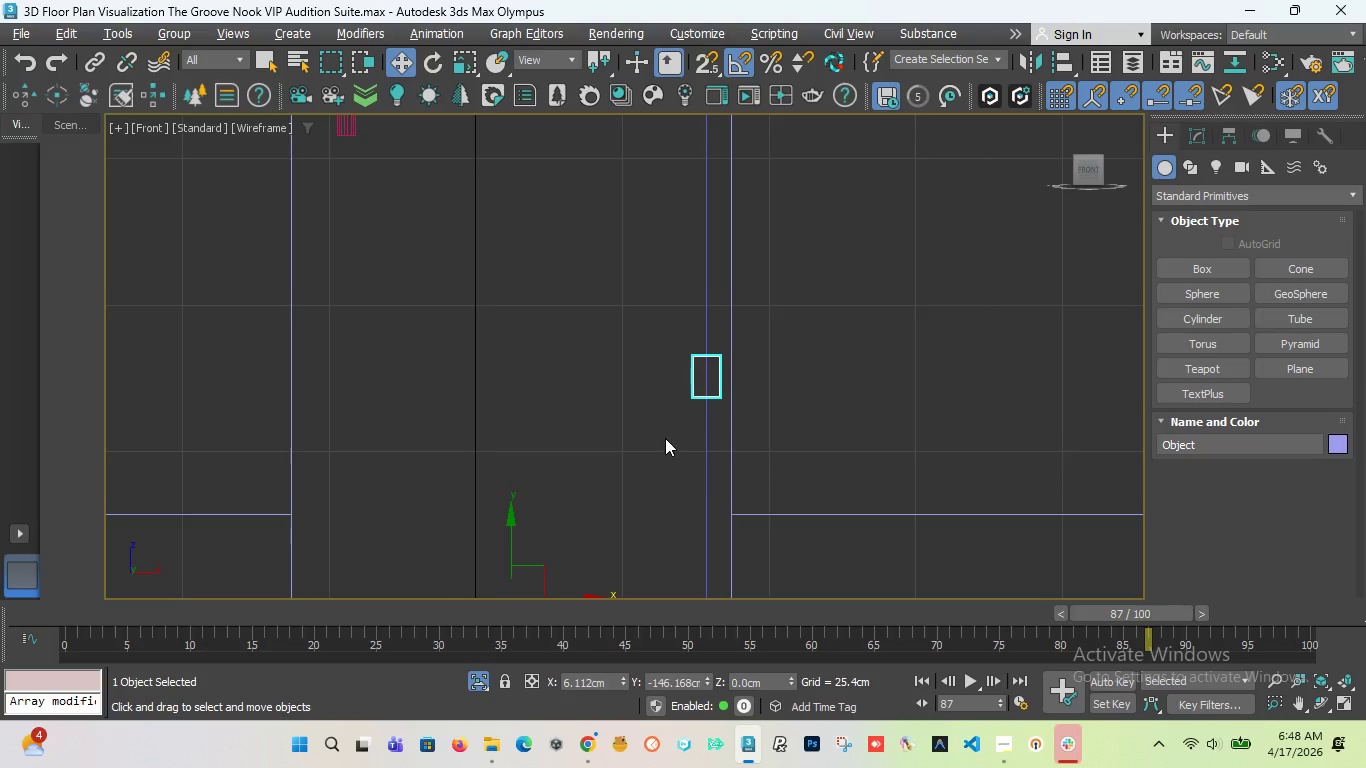 
scroll: coordinate [665, 438], scroll_direction: down, amount: 4.0
 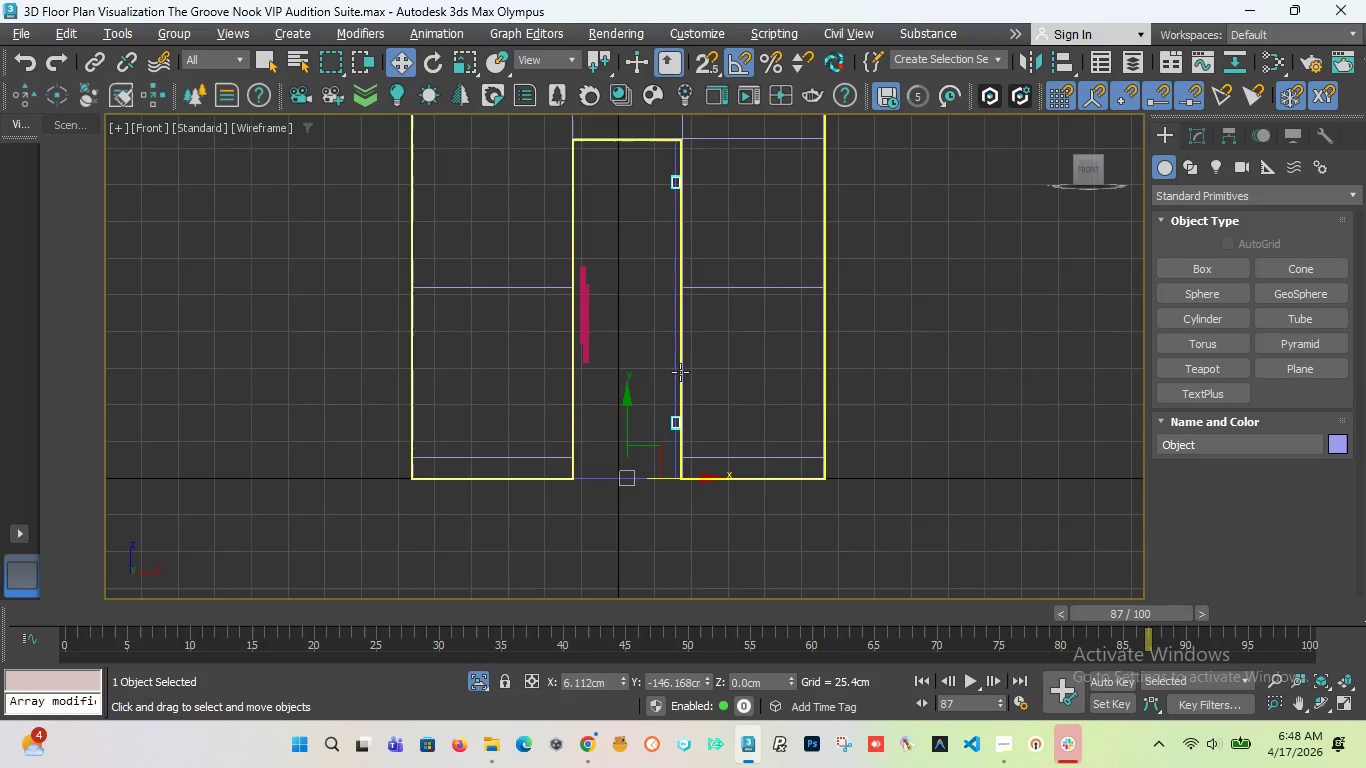 
hold_key(key=ControlLeft, duration=2.06)
 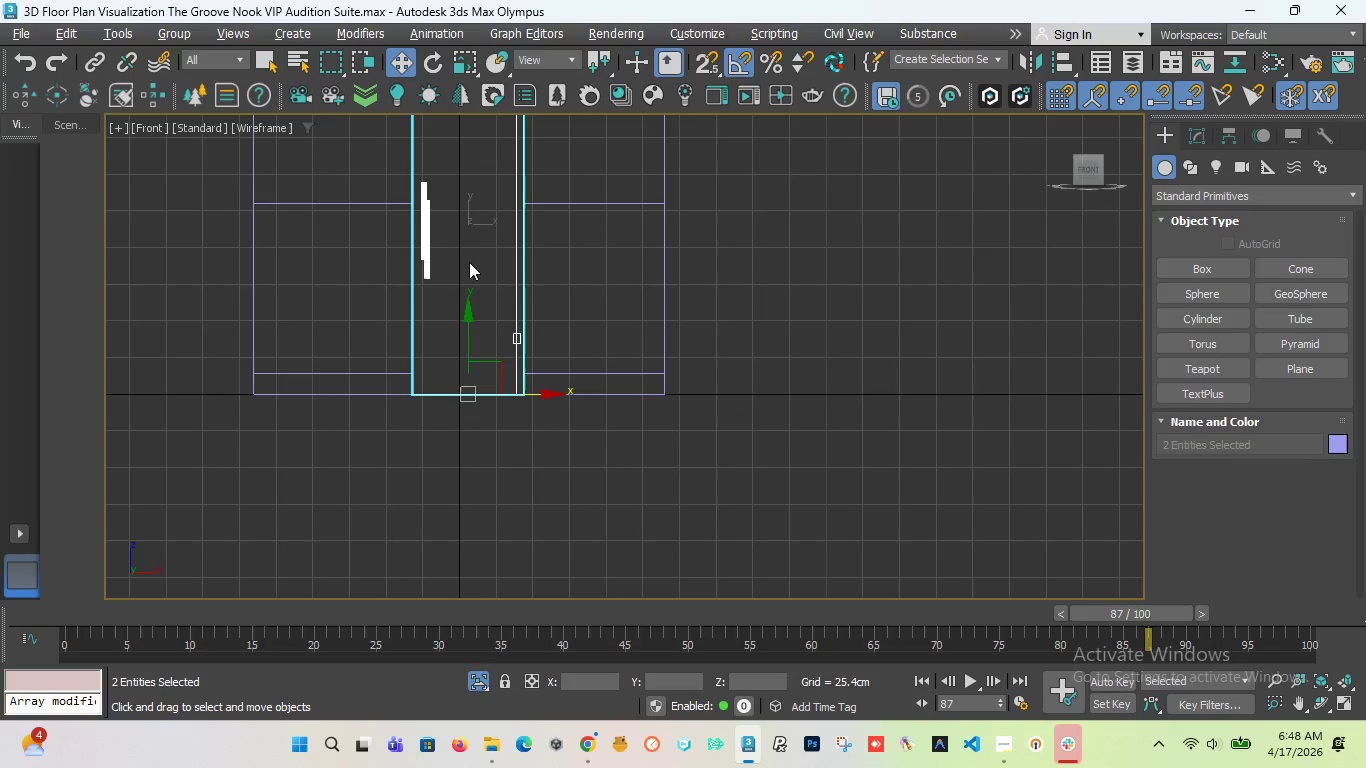 
scroll: coordinate [678, 372], scroll_direction: up, amount: 4.0
 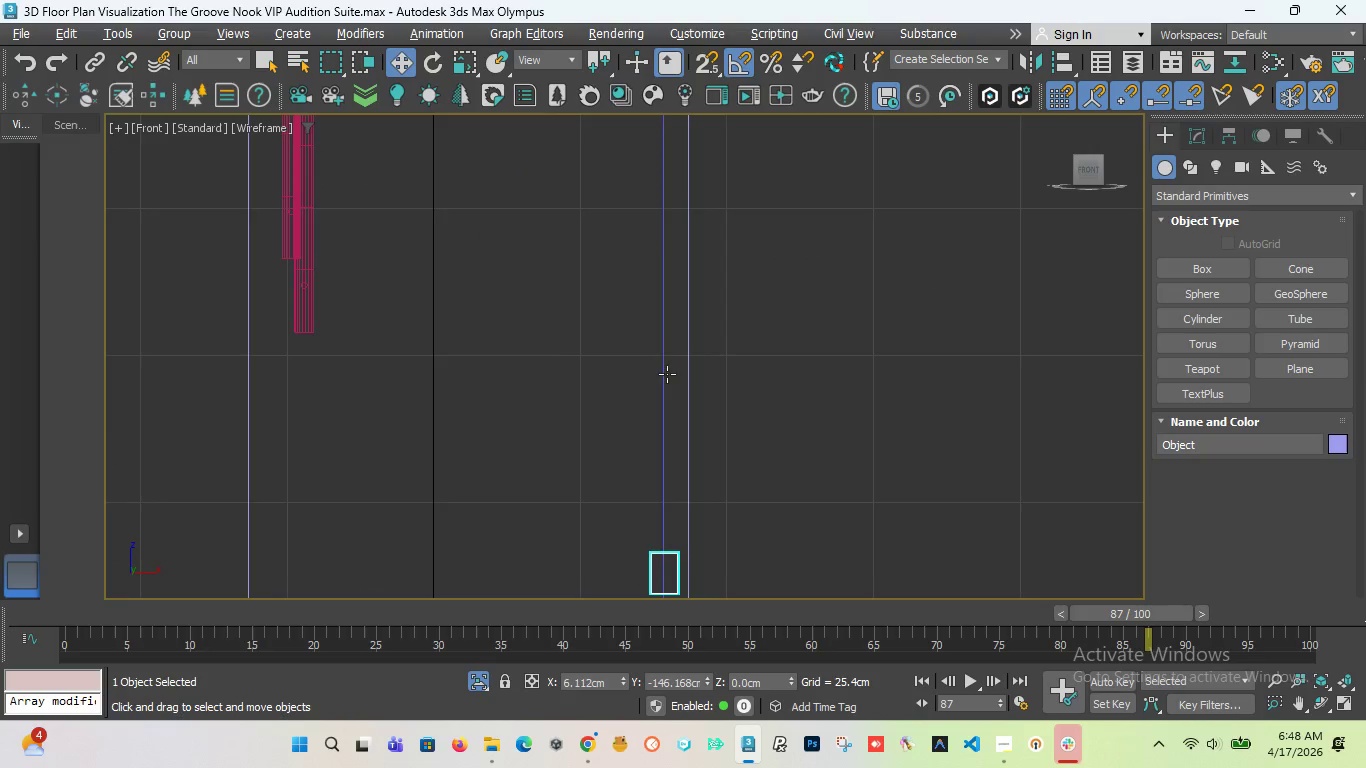 
left_click([300, 271])
 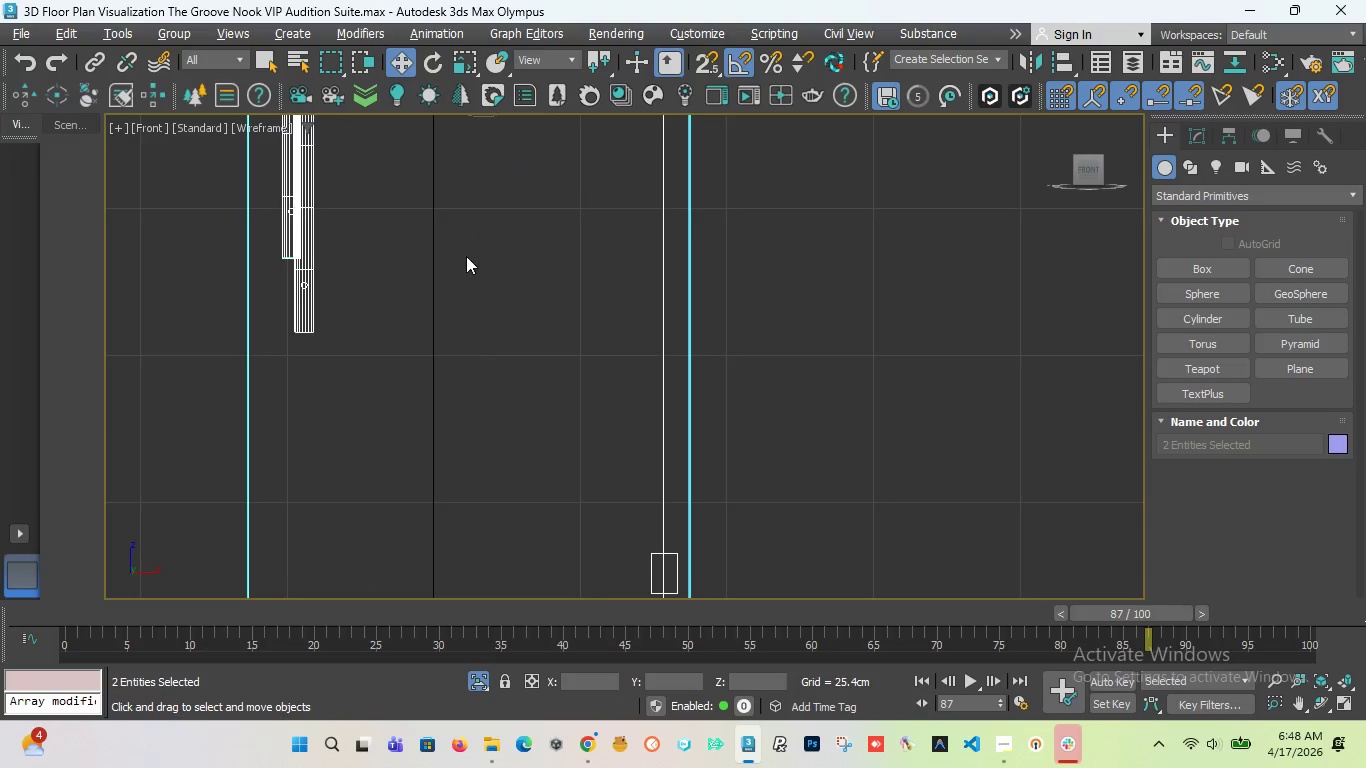 
scroll: coordinate [468, 261], scroll_direction: down, amount: 4.0
 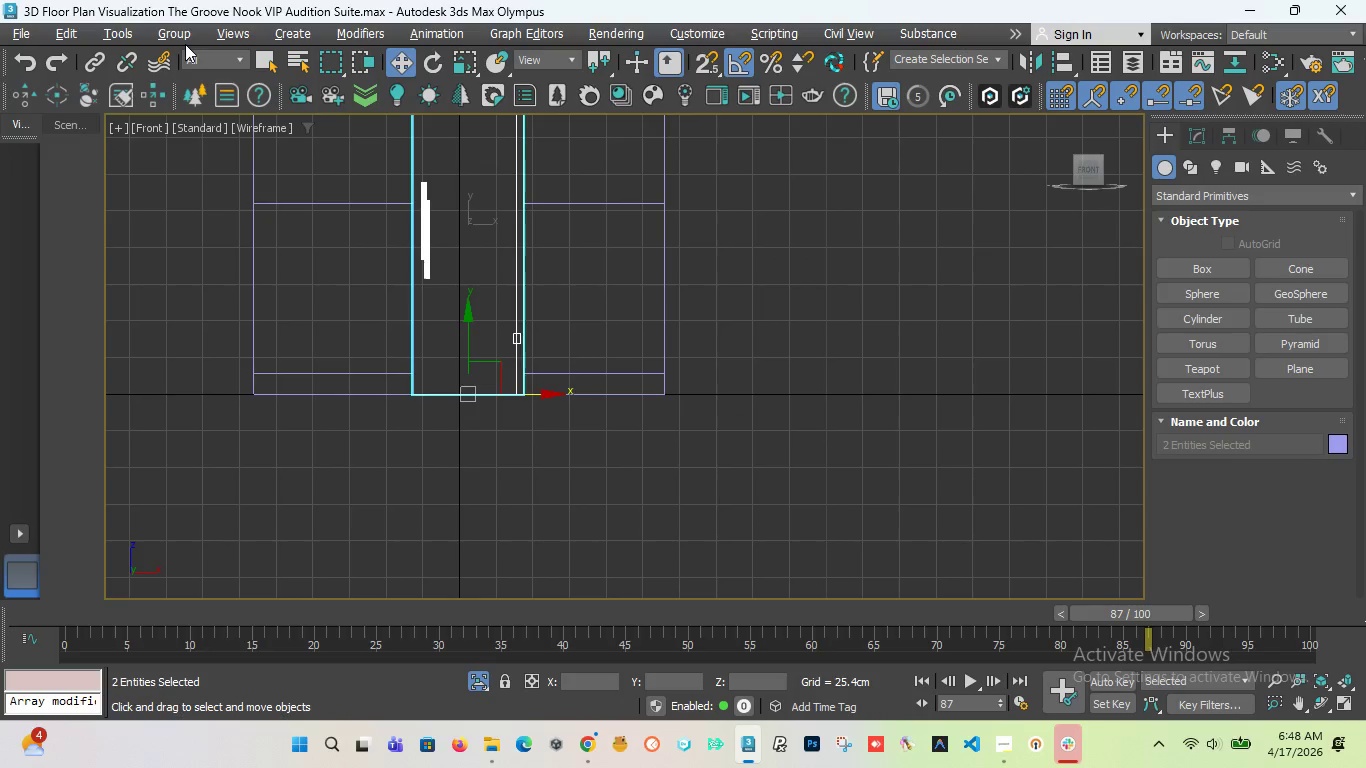 
left_click([177, 34])
 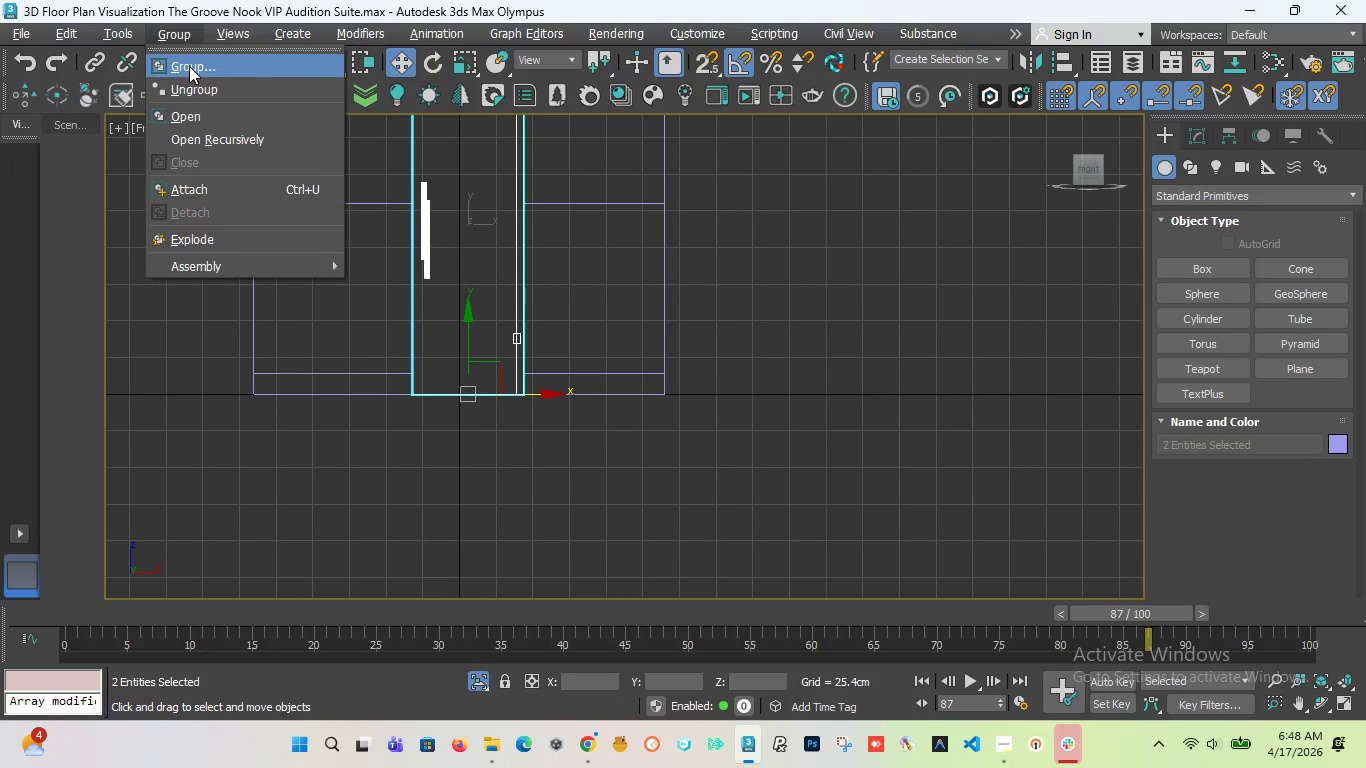 
left_click([189, 66])
 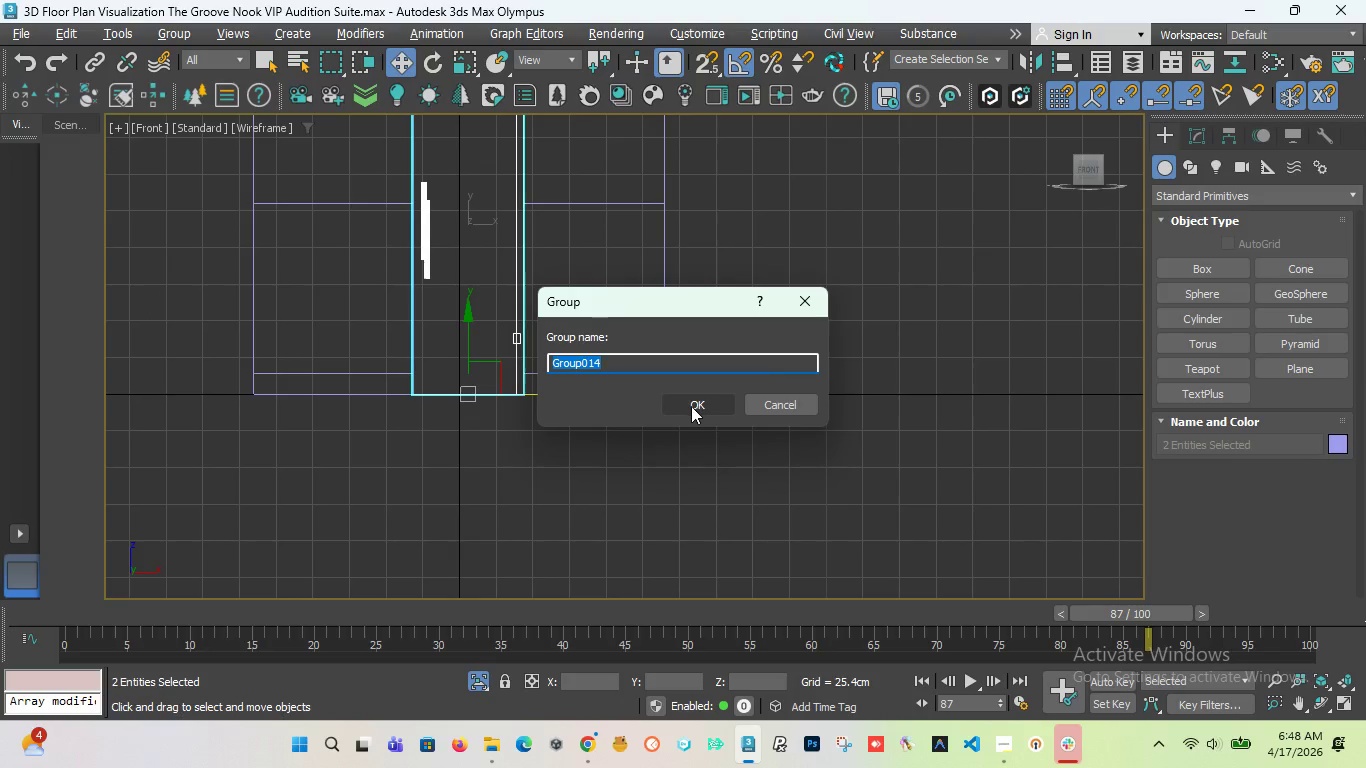 
left_click([691, 406])
 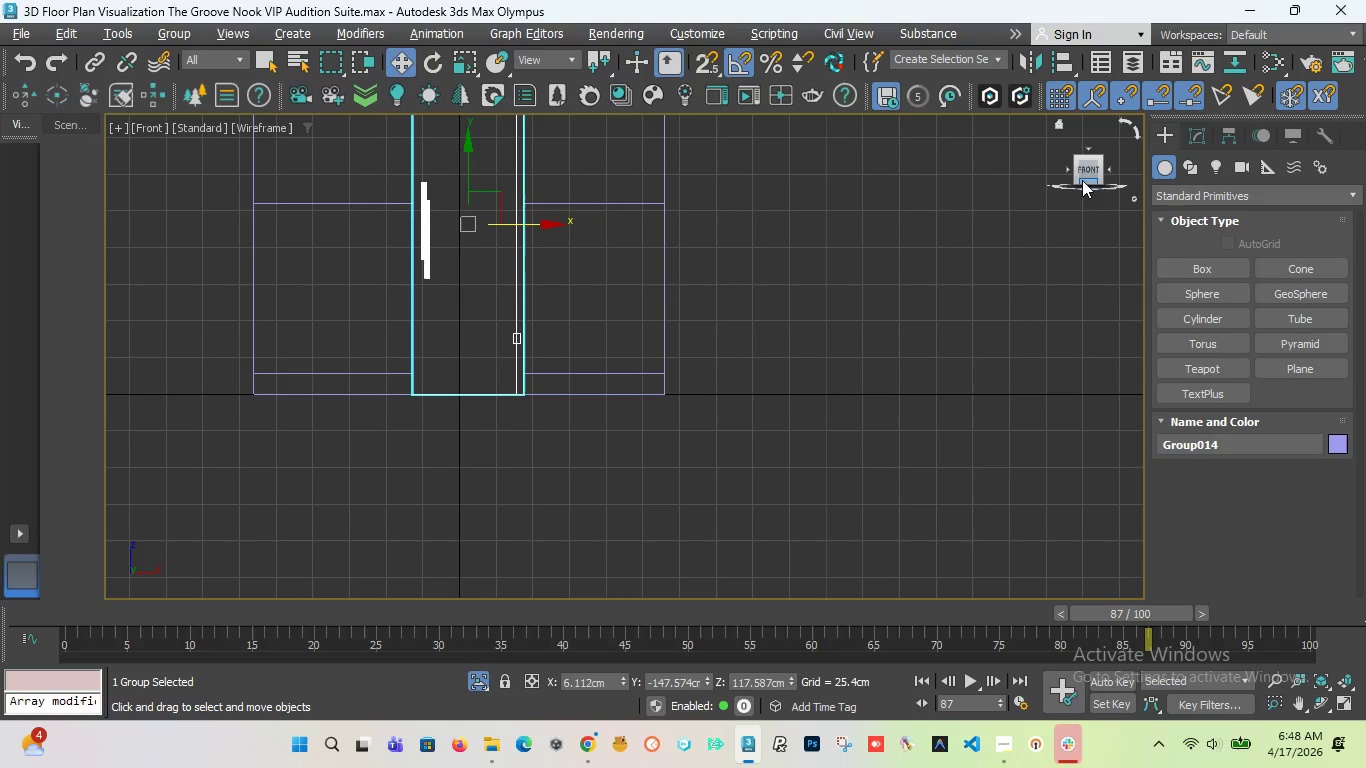 
left_click_drag(start_coordinate=[1082, 175], to_coordinate=[1050, 250])
 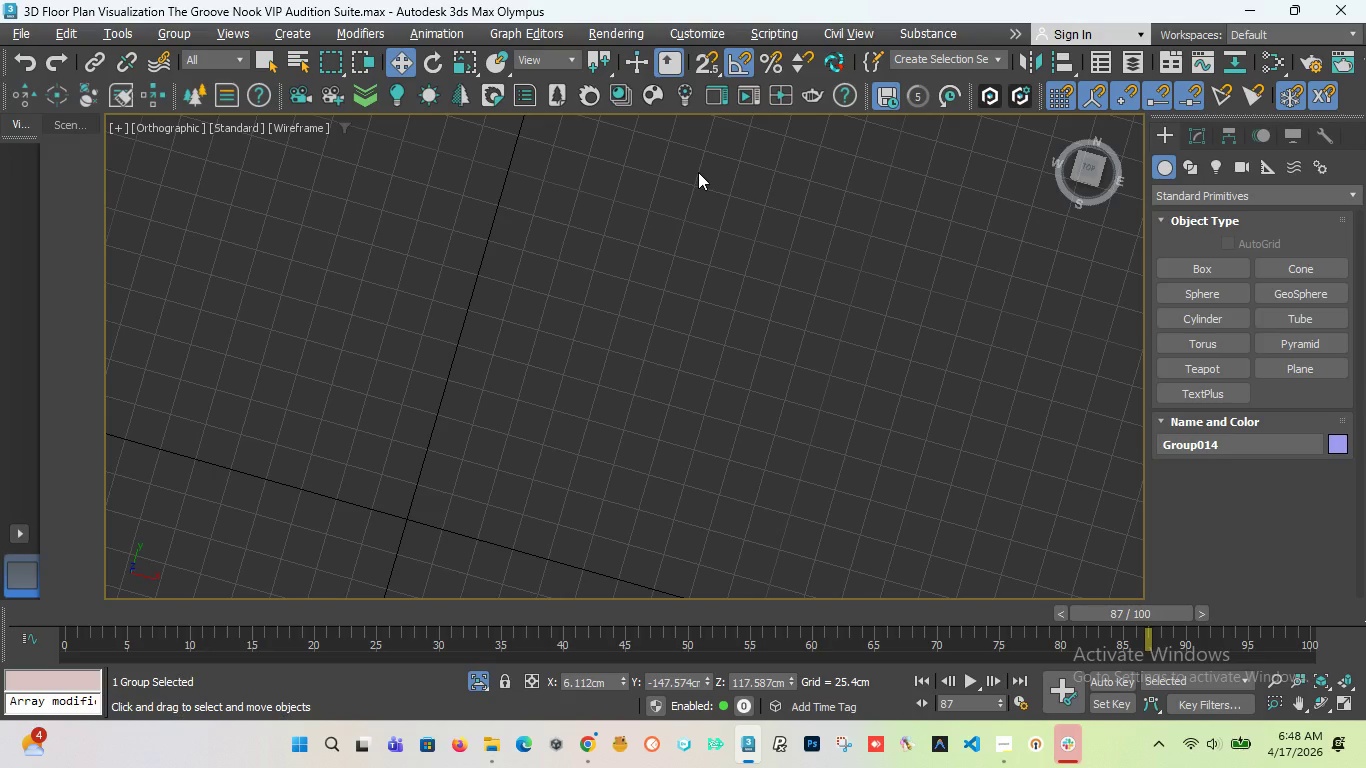 
key(T)
 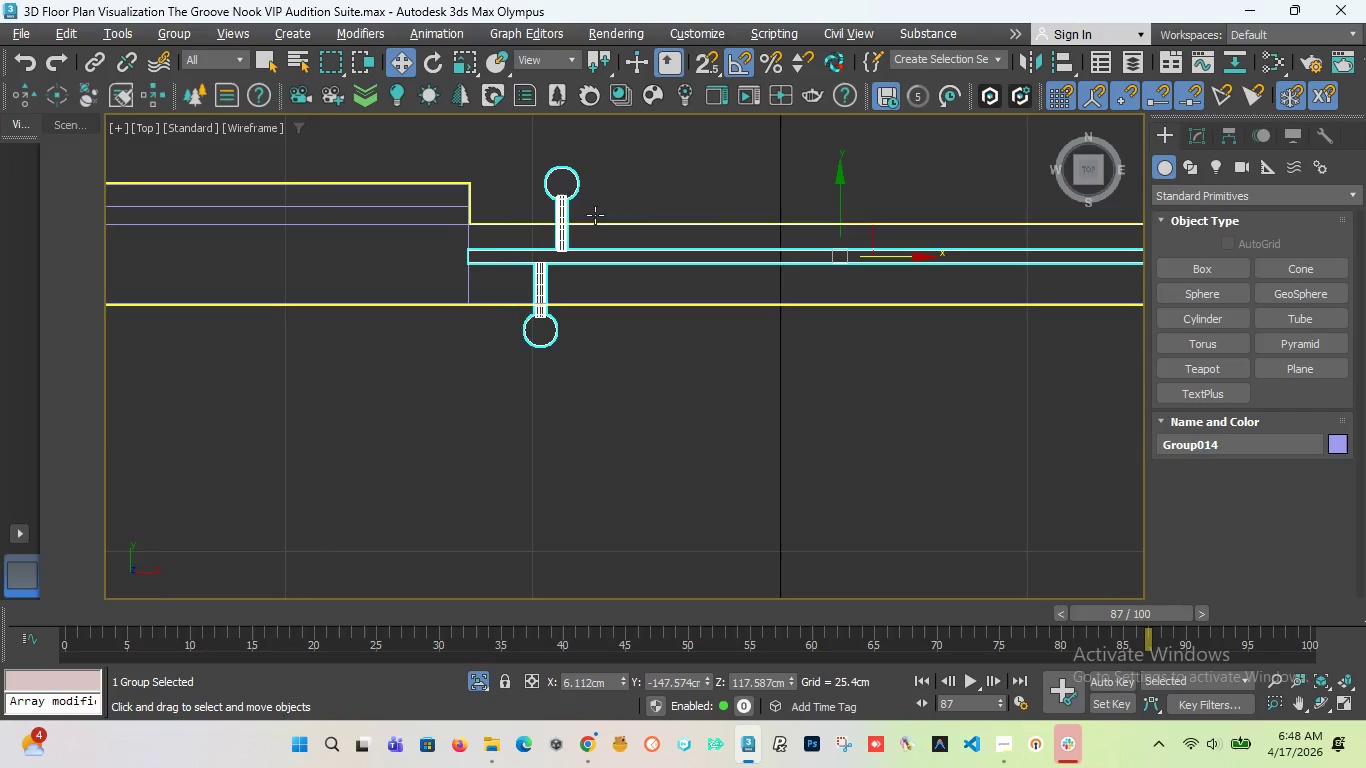 
scroll: coordinate [446, 199], scroll_direction: down, amount: 6.0
 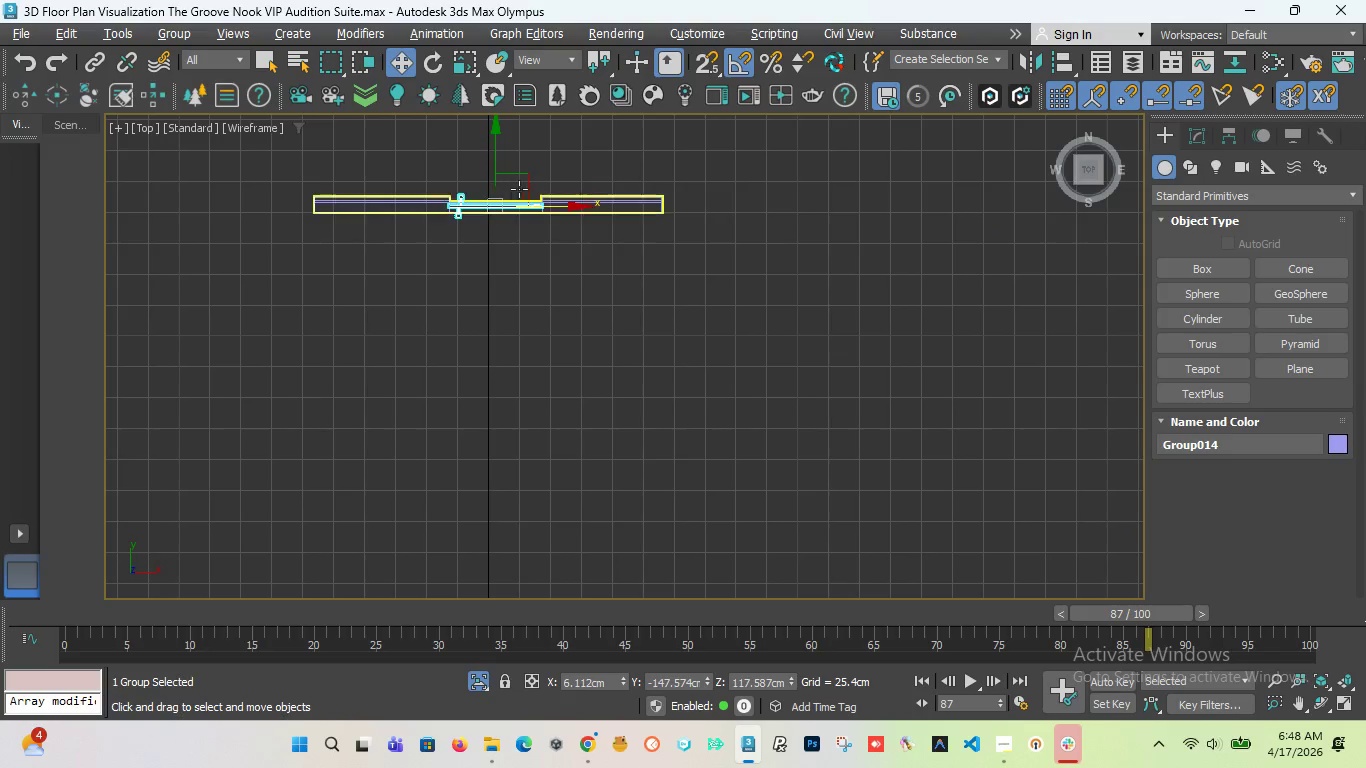 
scroll: coordinate [546, 226], scroll_direction: up, amount: 11.0
 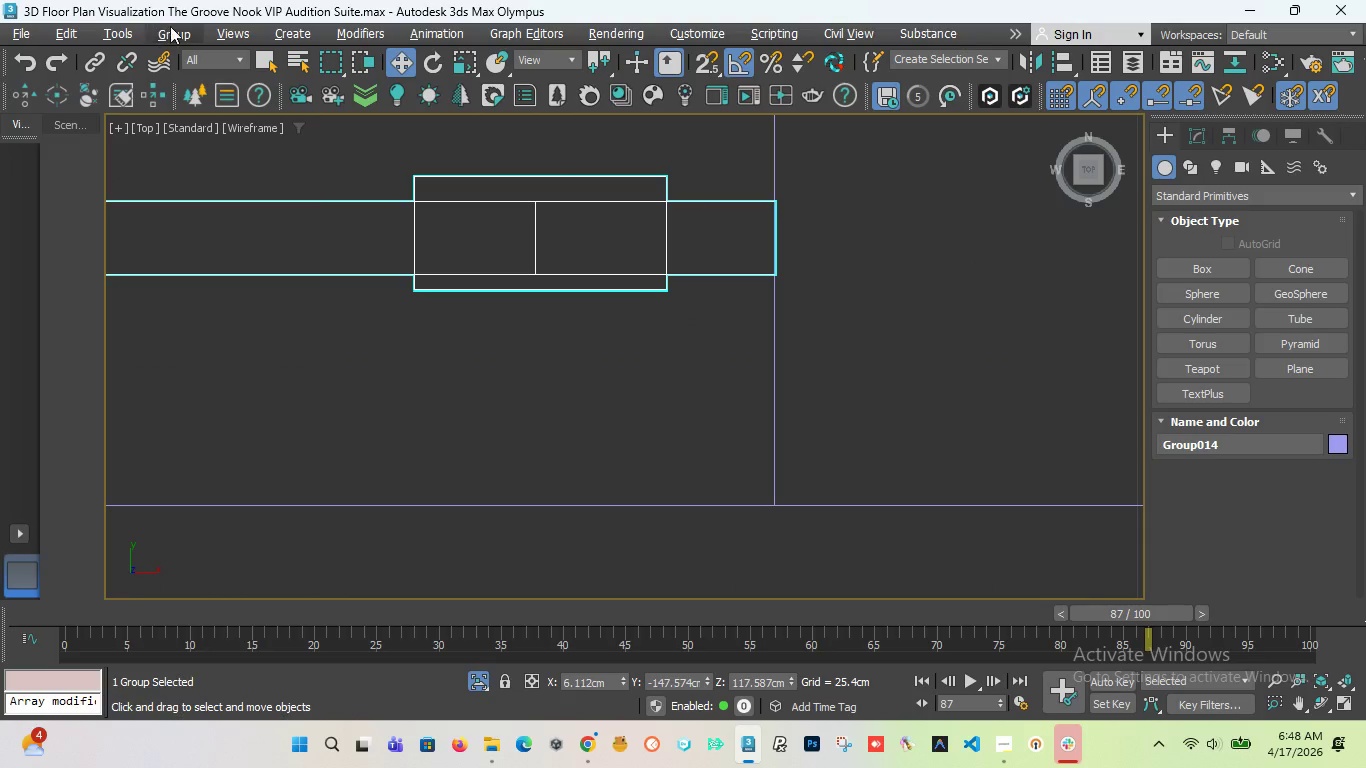 
left_click([172, 25])
 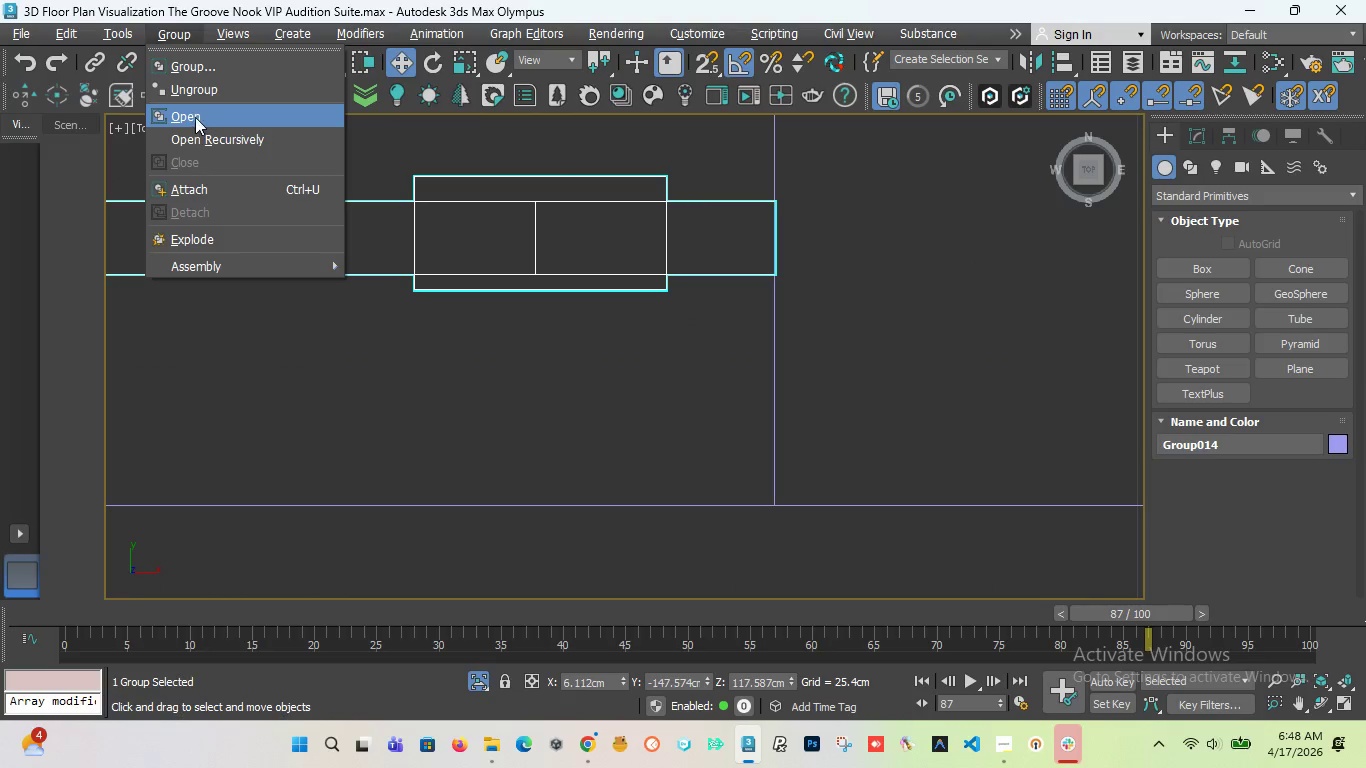 
left_click([195, 116])
 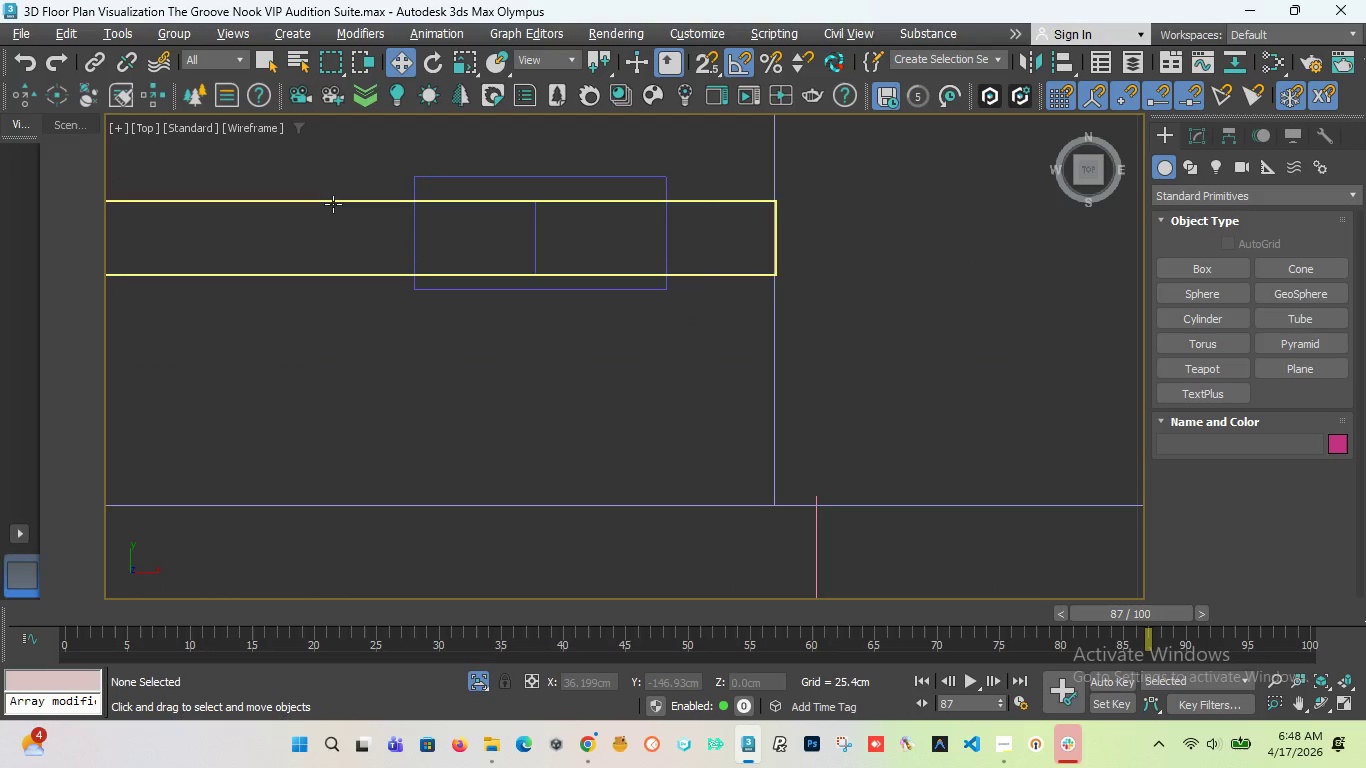 
left_click([333, 204])
 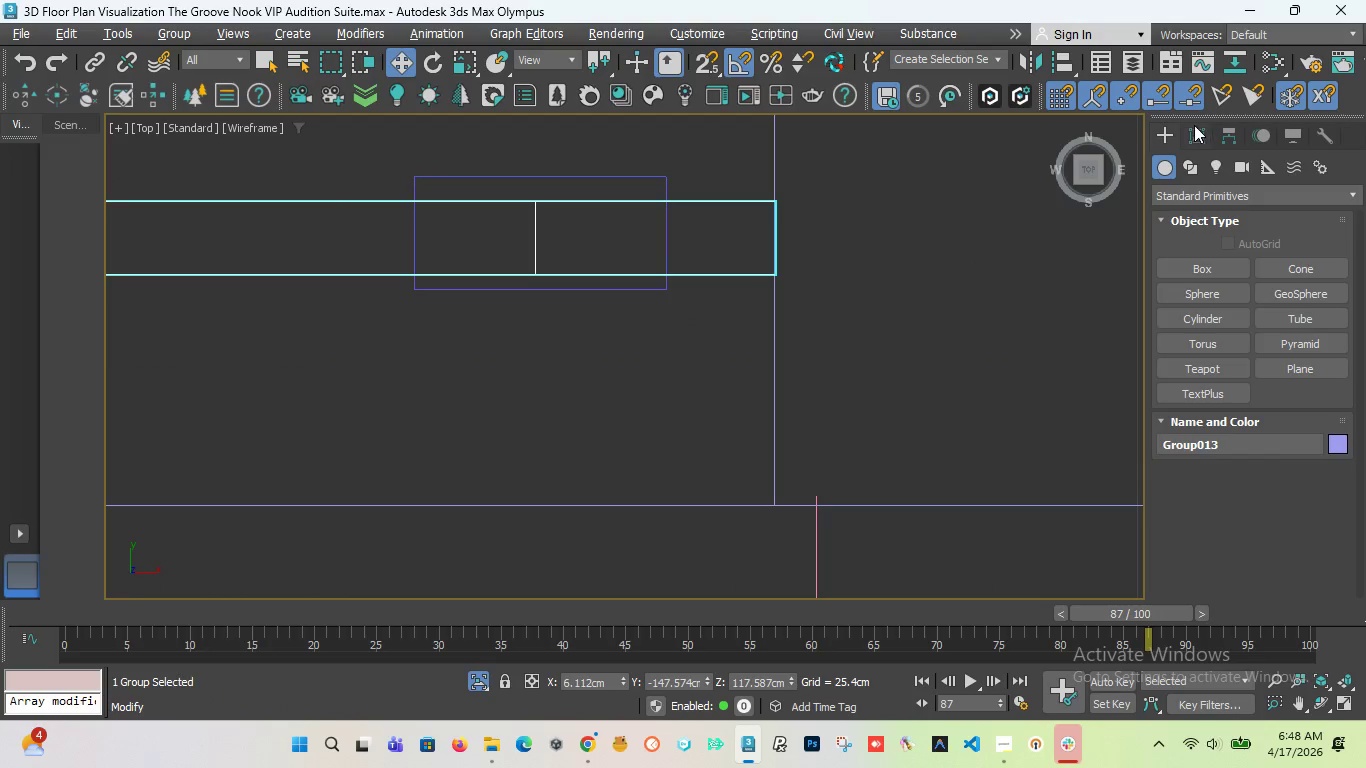 
left_click([1194, 125])
 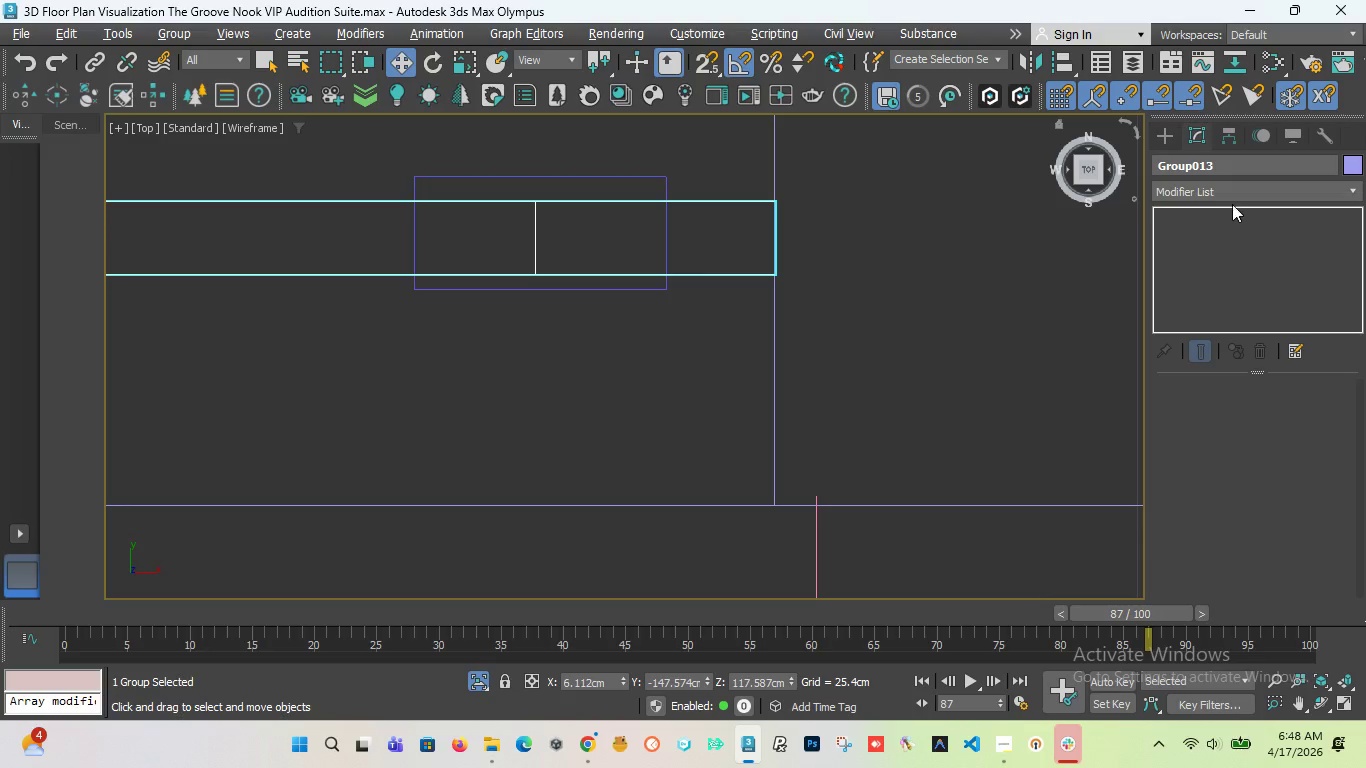 
scroll: coordinate [459, 173], scroll_direction: down, amount: 7.0
 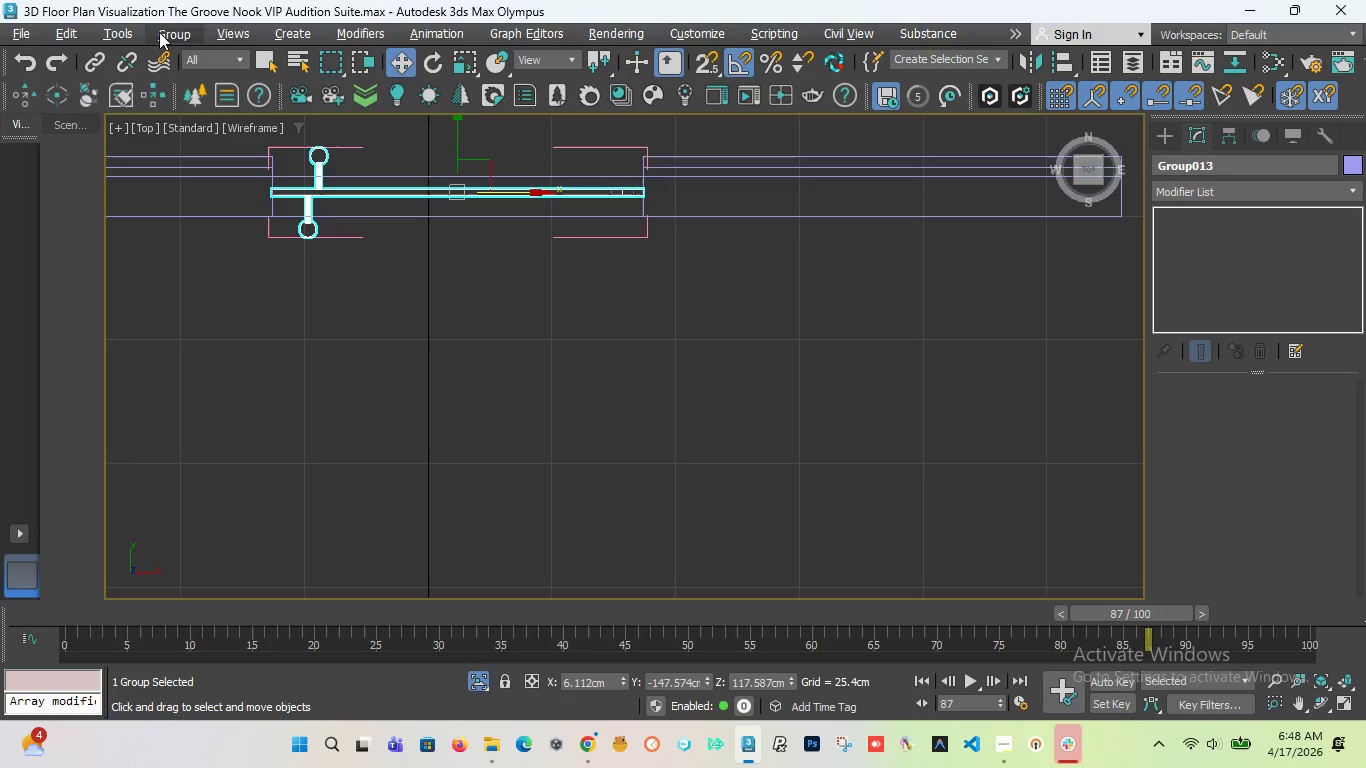 
left_click([159, 32])
 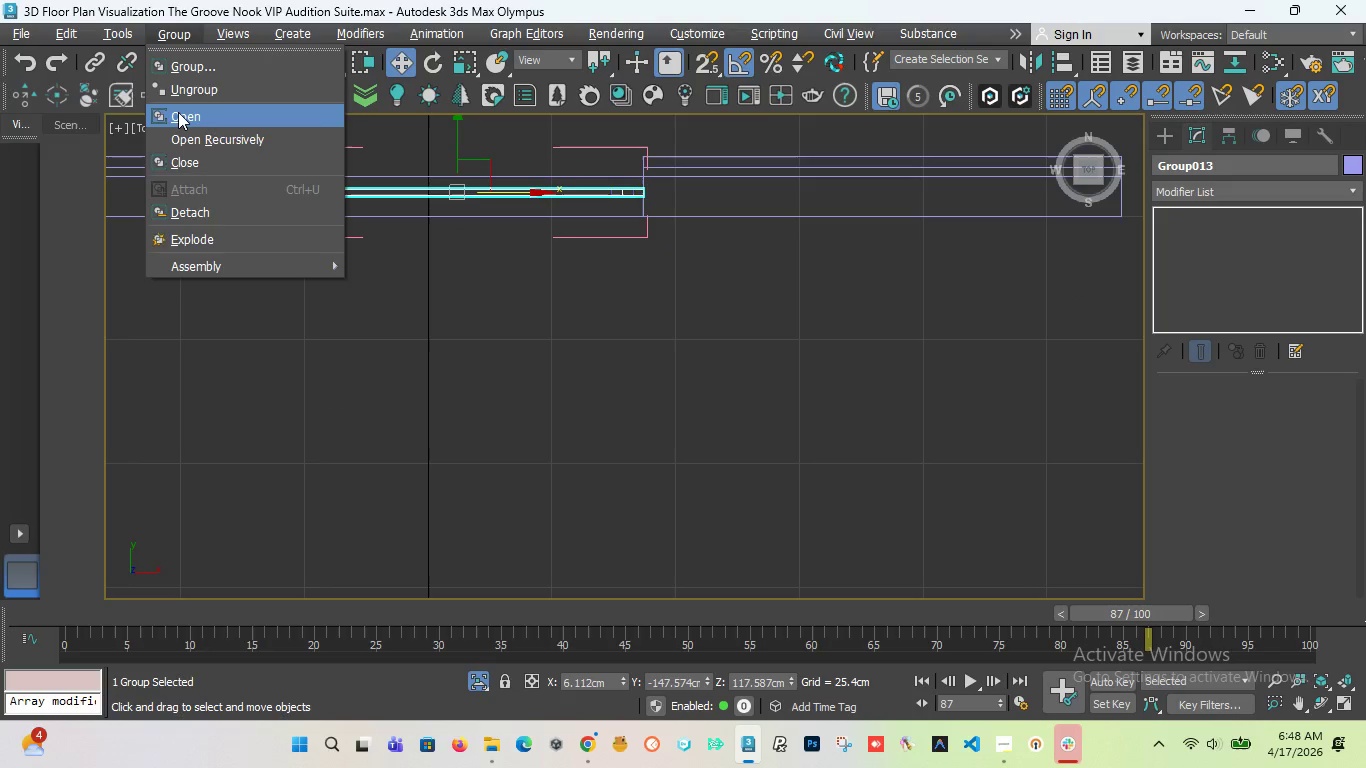 
left_click([178, 112])
 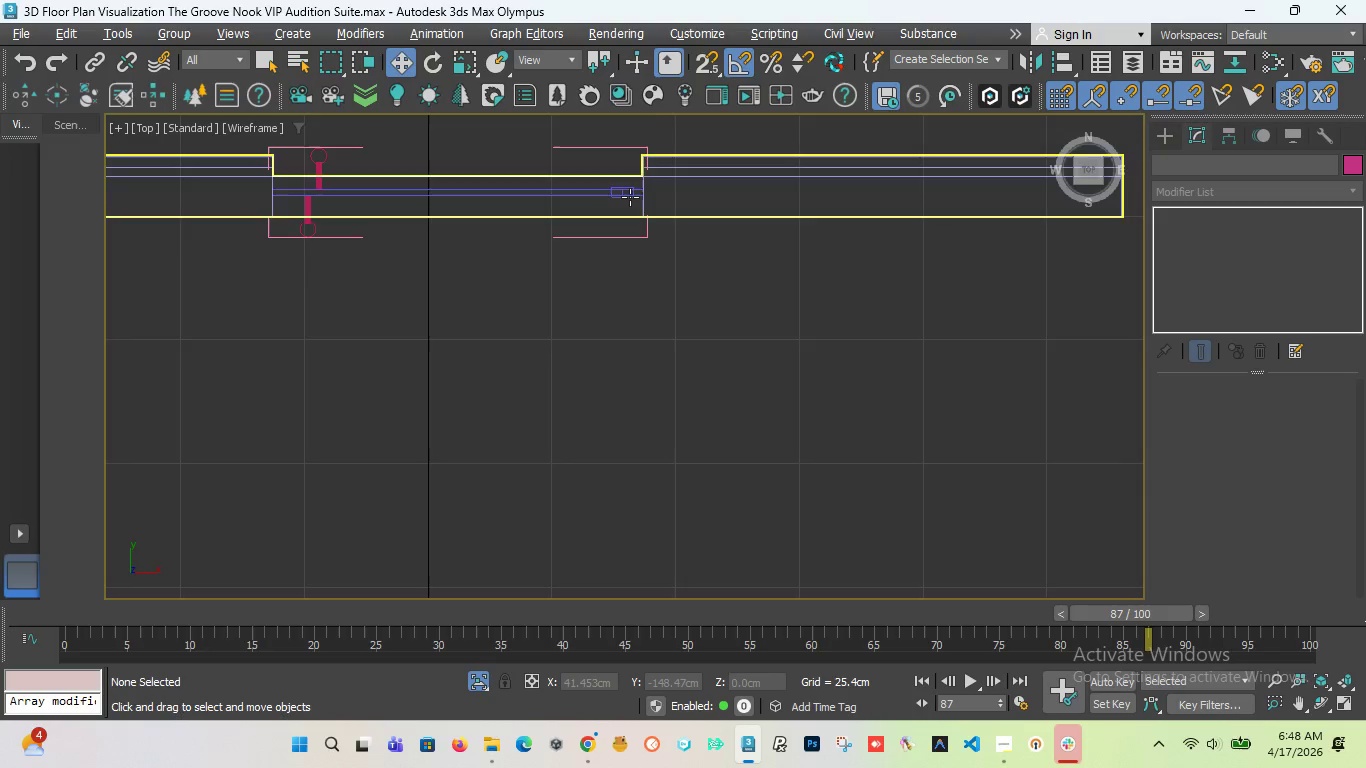 
scroll: coordinate [602, 178], scroll_direction: up, amount: 7.0
 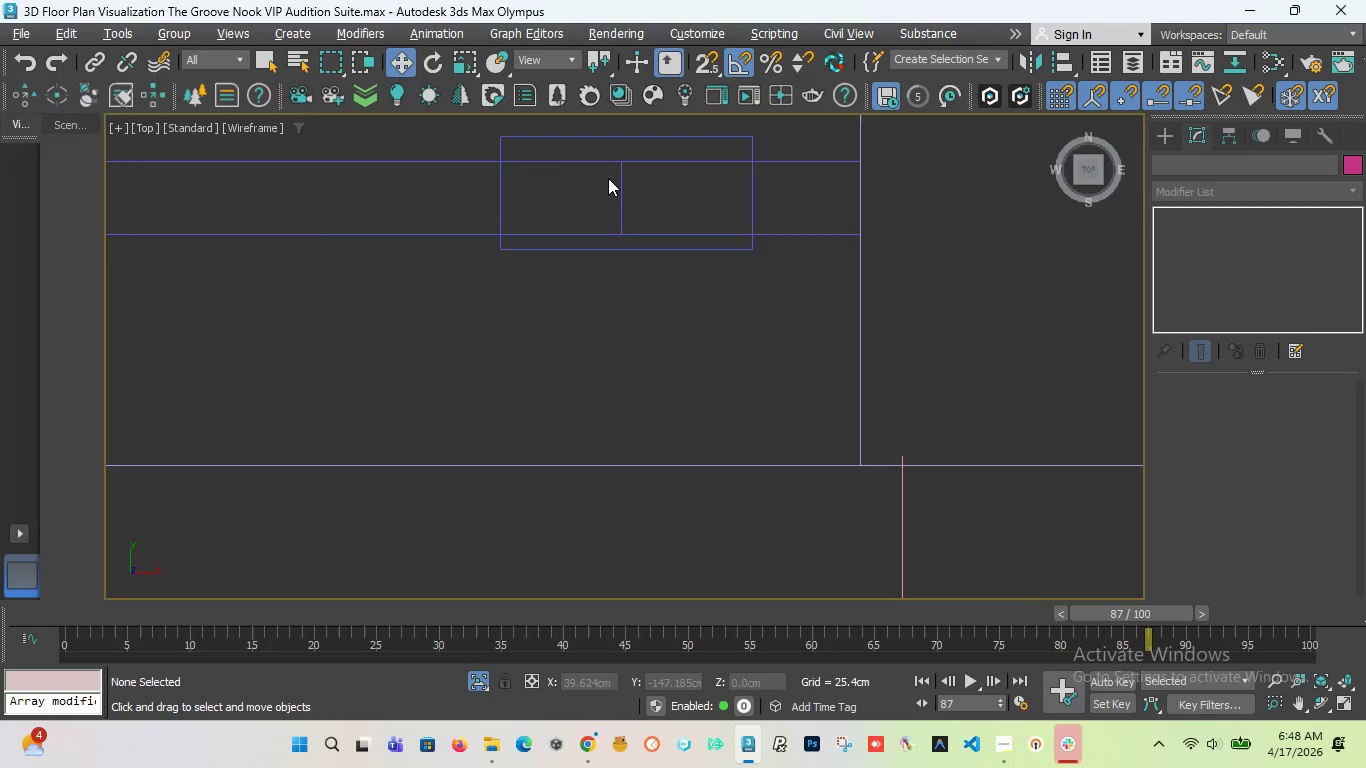 
left_click([608, 178])
 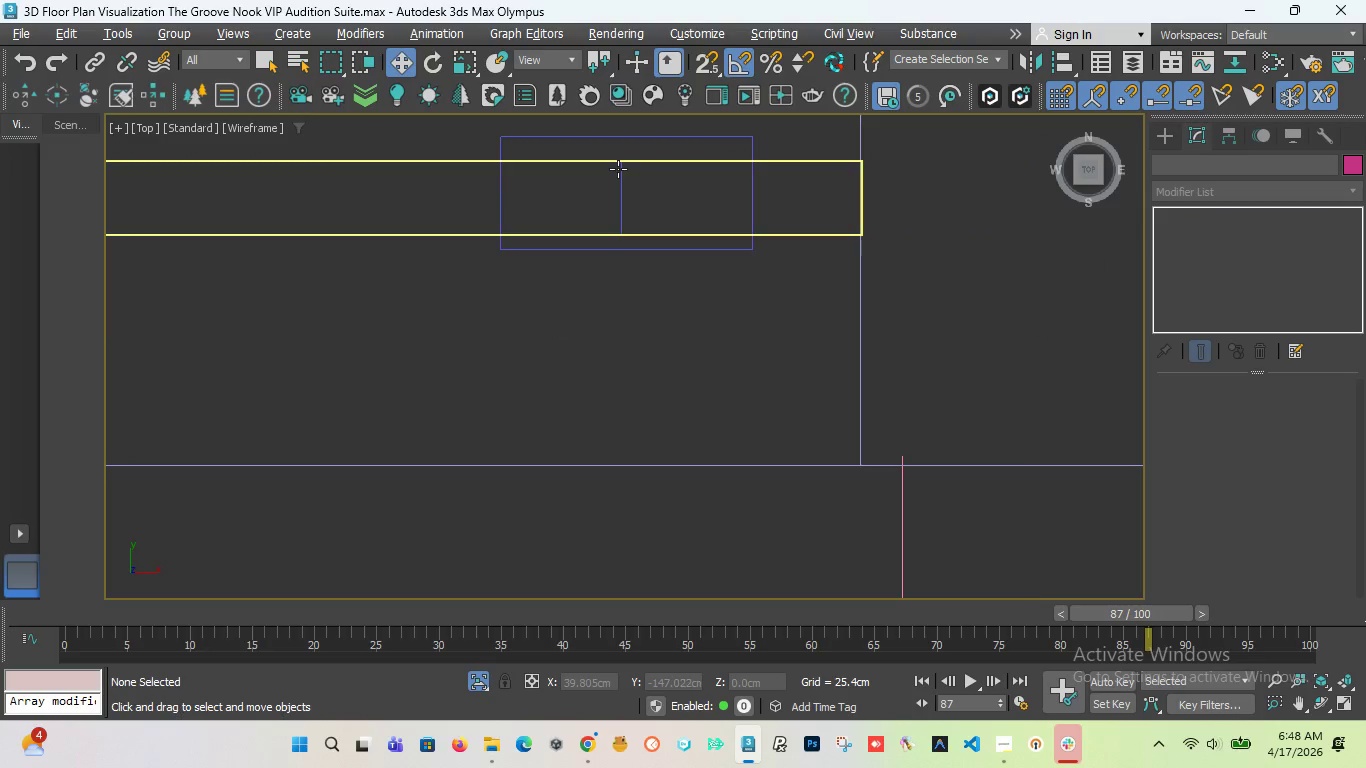 
left_click([618, 169])
 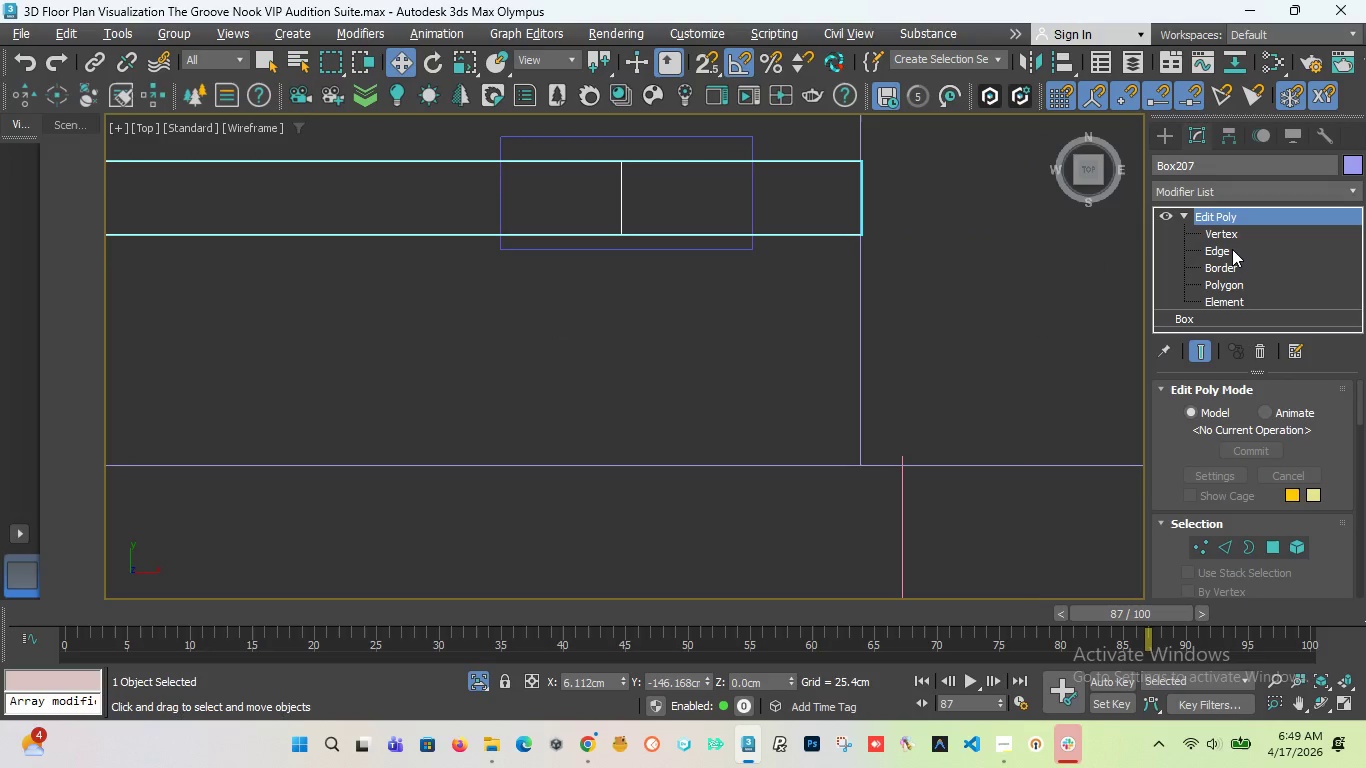 
left_click([1230, 251])
 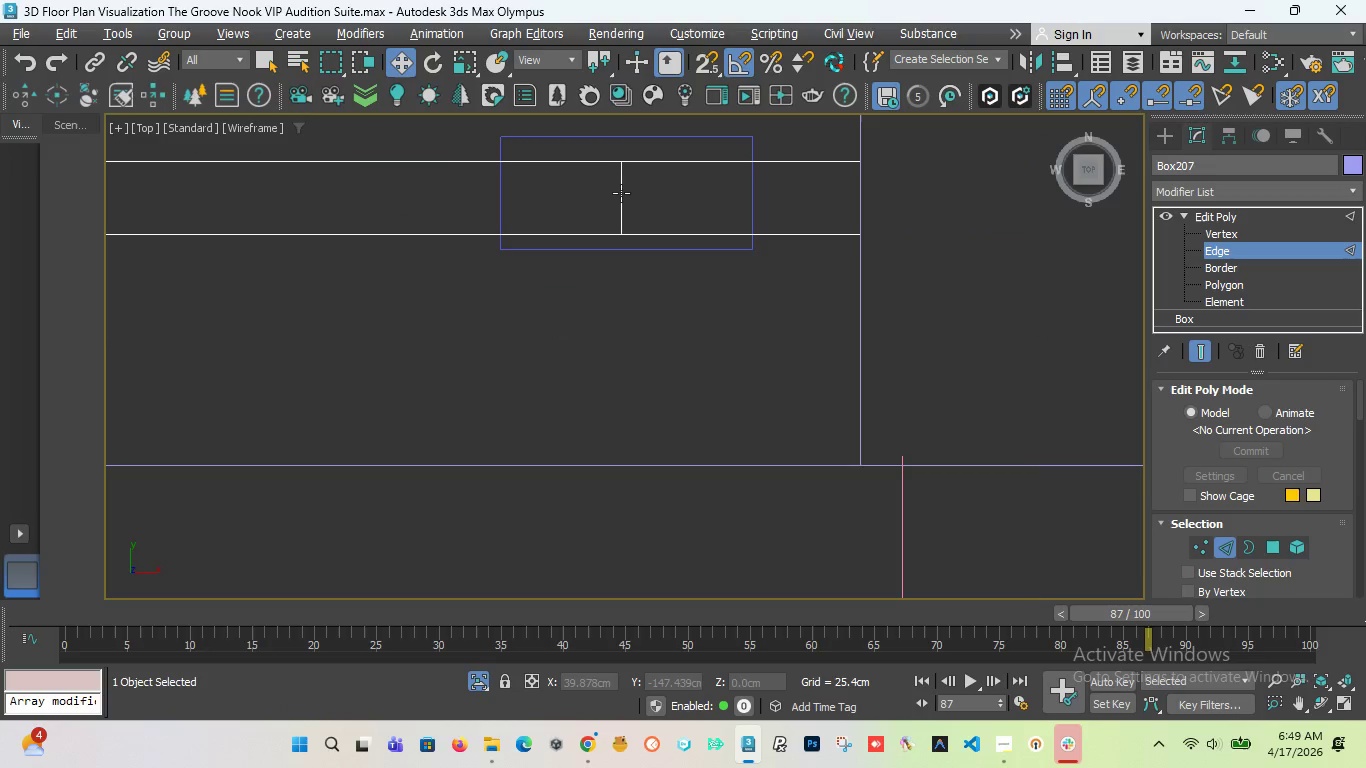 
double_click([620, 193])
 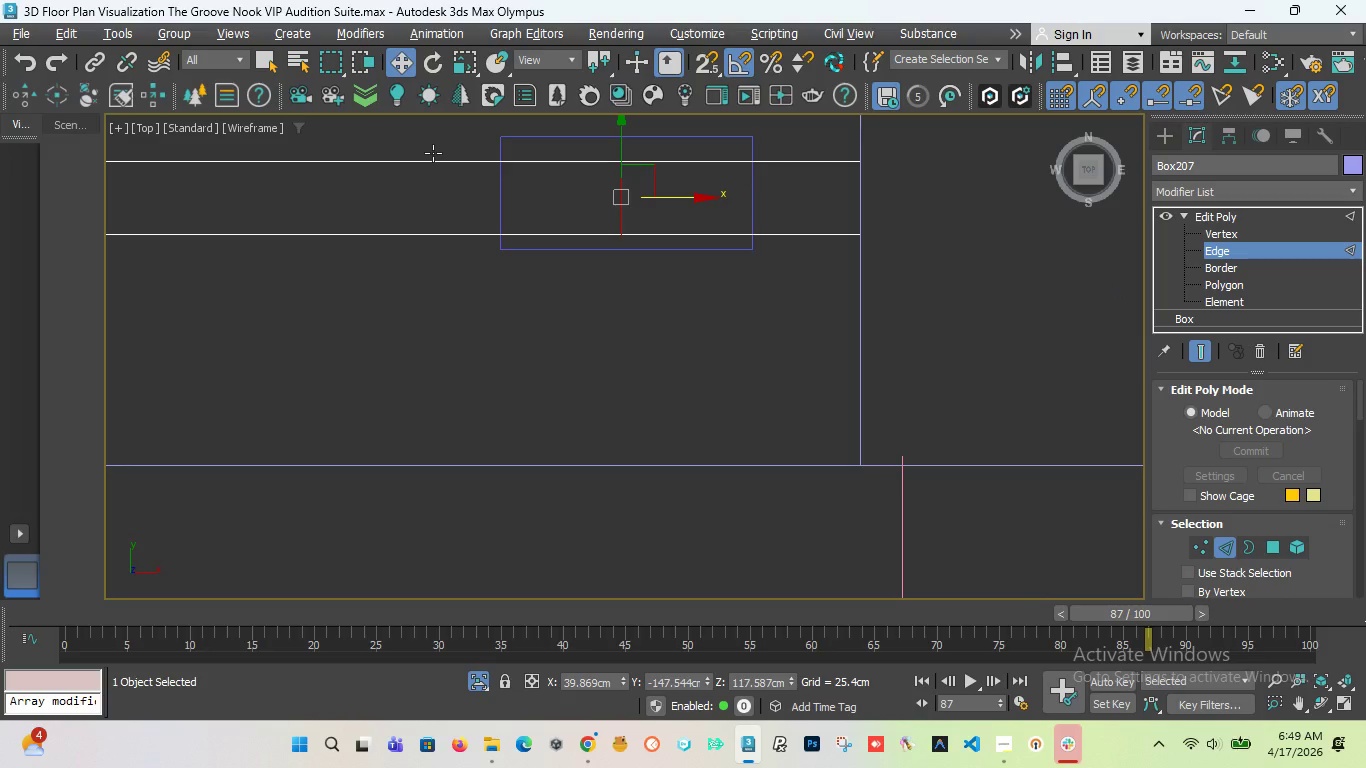 
left_click_drag(start_coordinate=[1093, 171], to_coordinate=[1033, 180])
 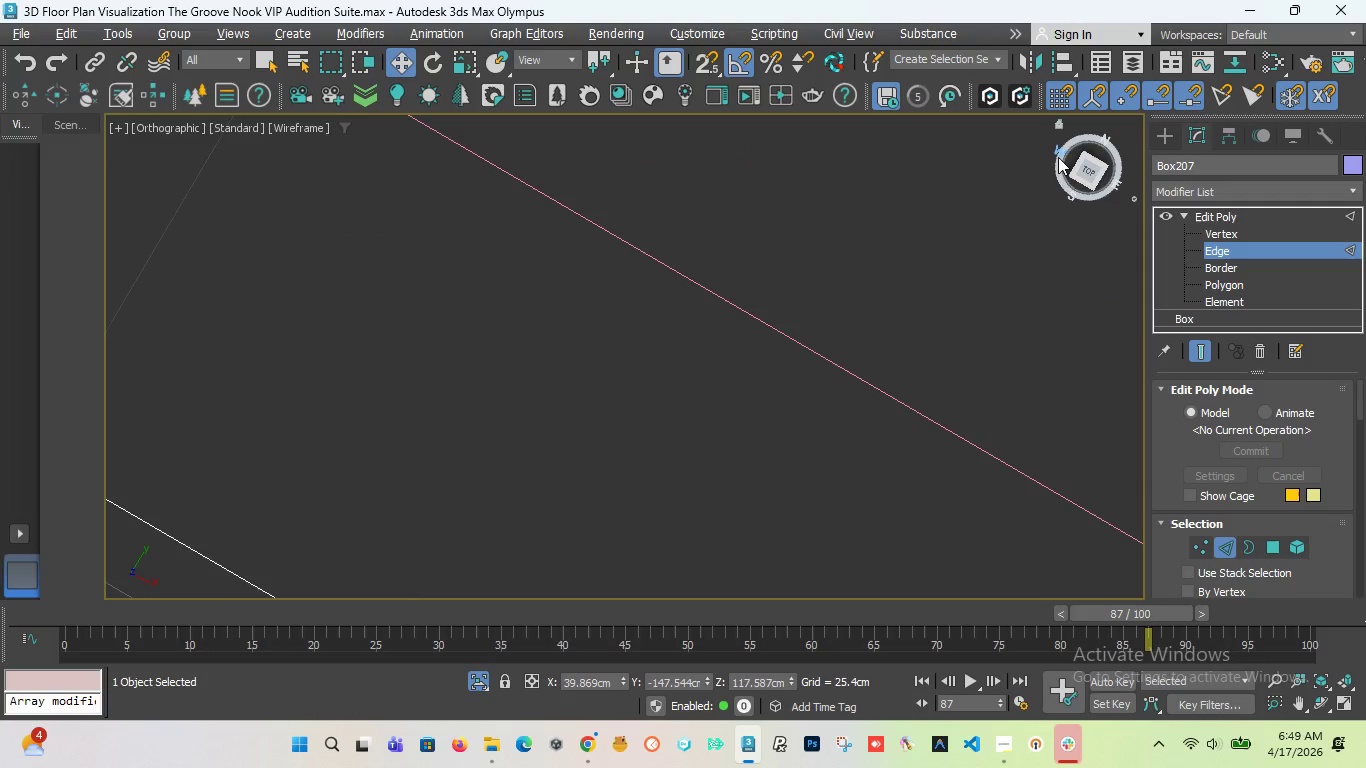 
type(pz)
 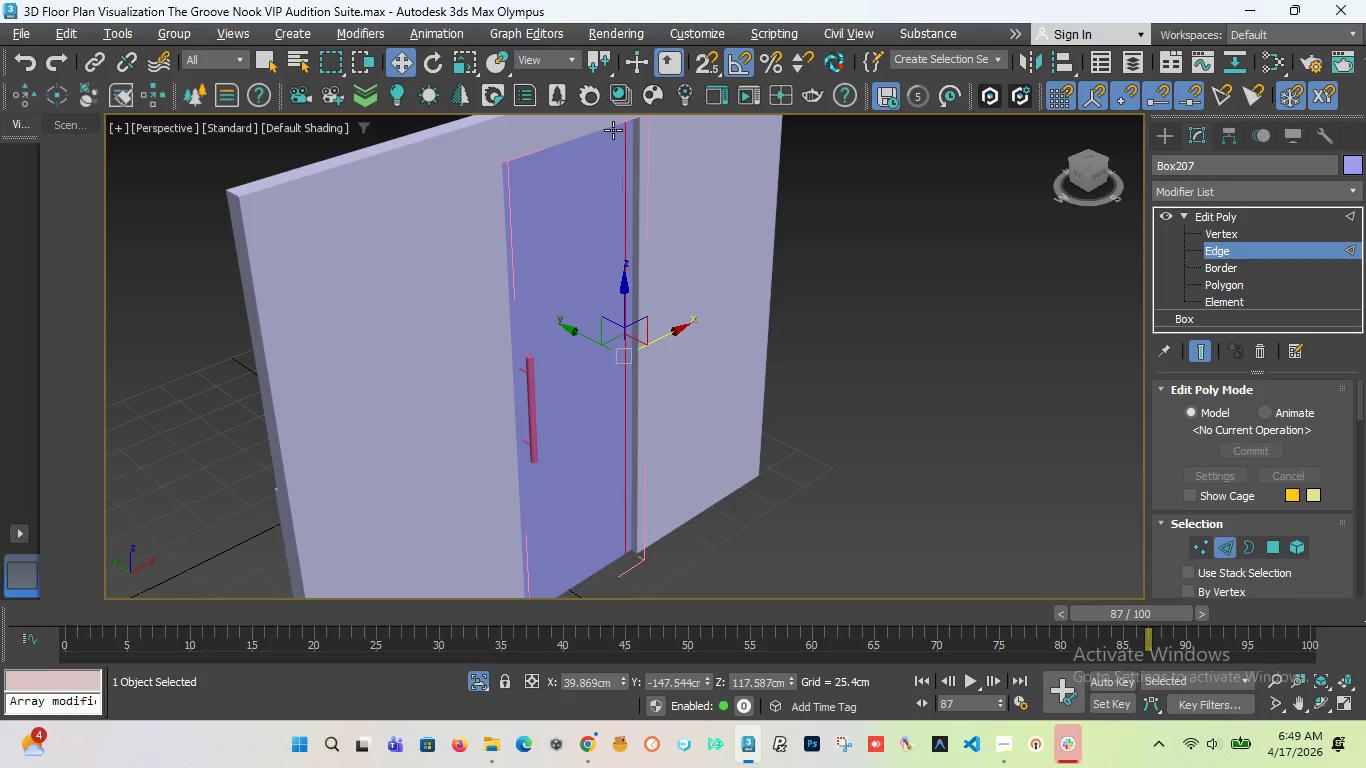 
scroll: coordinate [617, 146], scroll_direction: up, amount: 3.0
 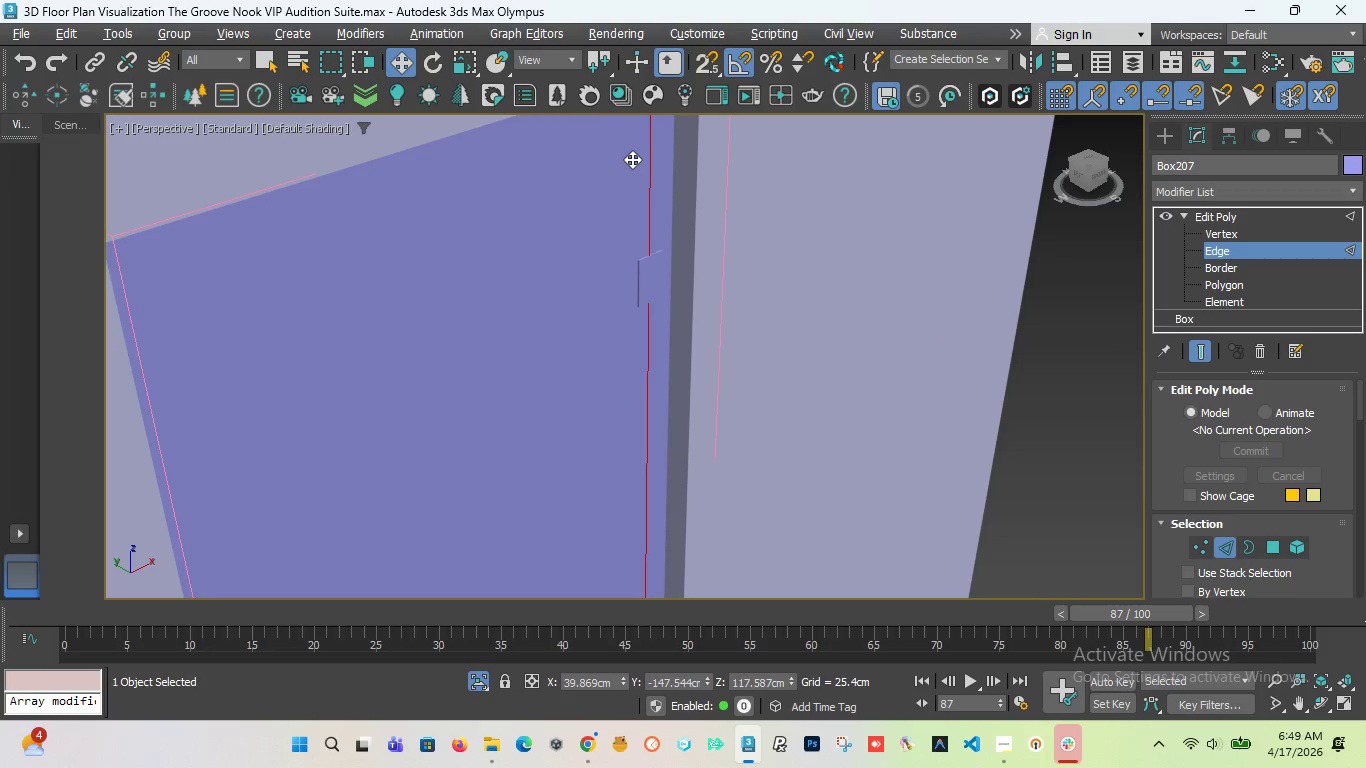 
key(F3)
 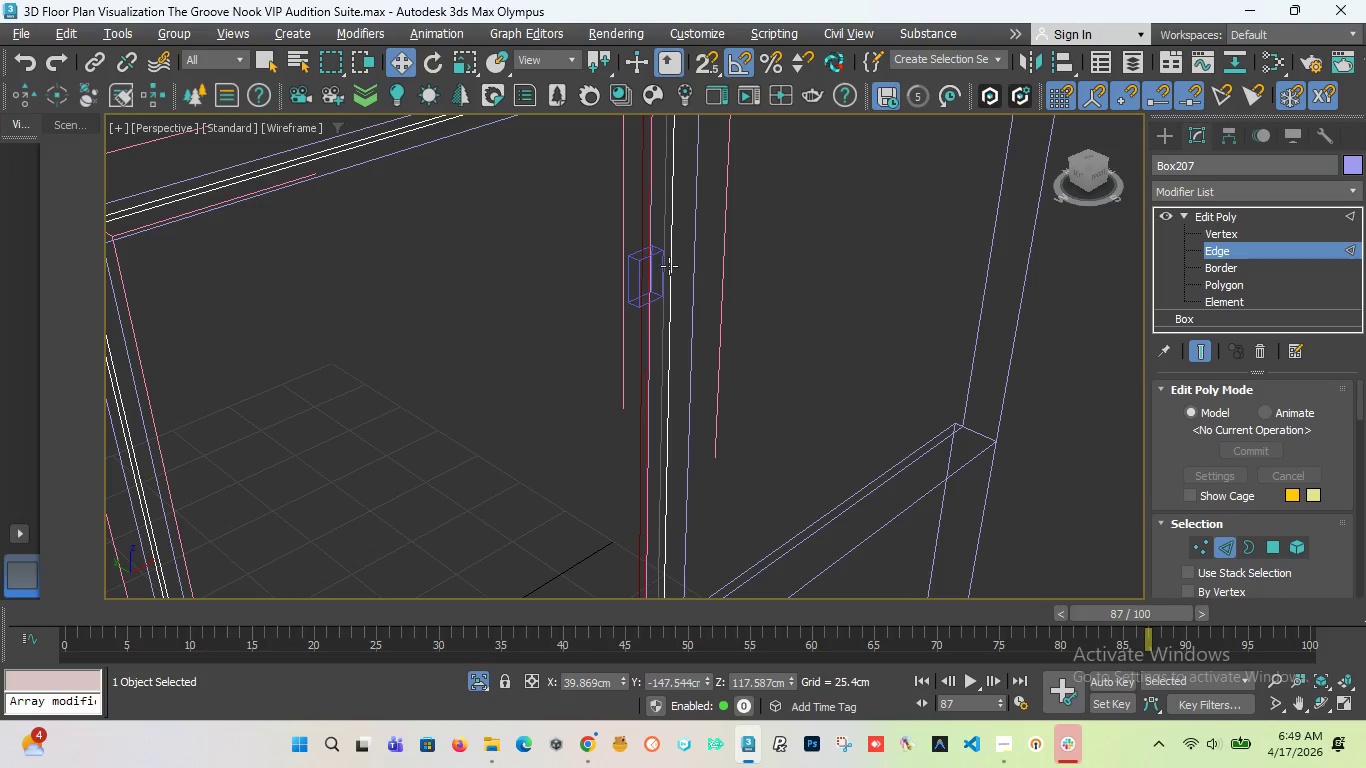 
scroll: coordinate [610, 233], scroll_direction: up, amount: 4.0
 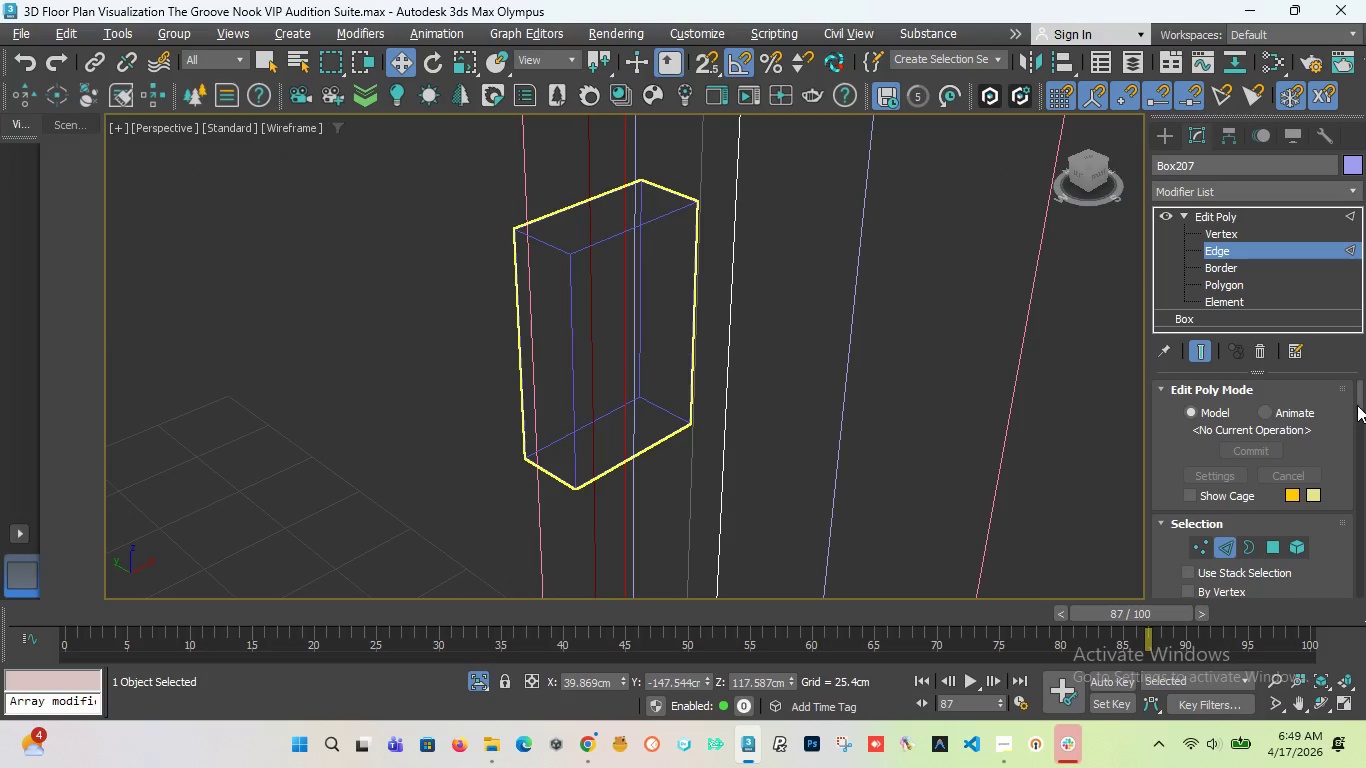 
left_click_drag(start_coordinate=[1357, 405], to_coordinate=[1355, 452])
 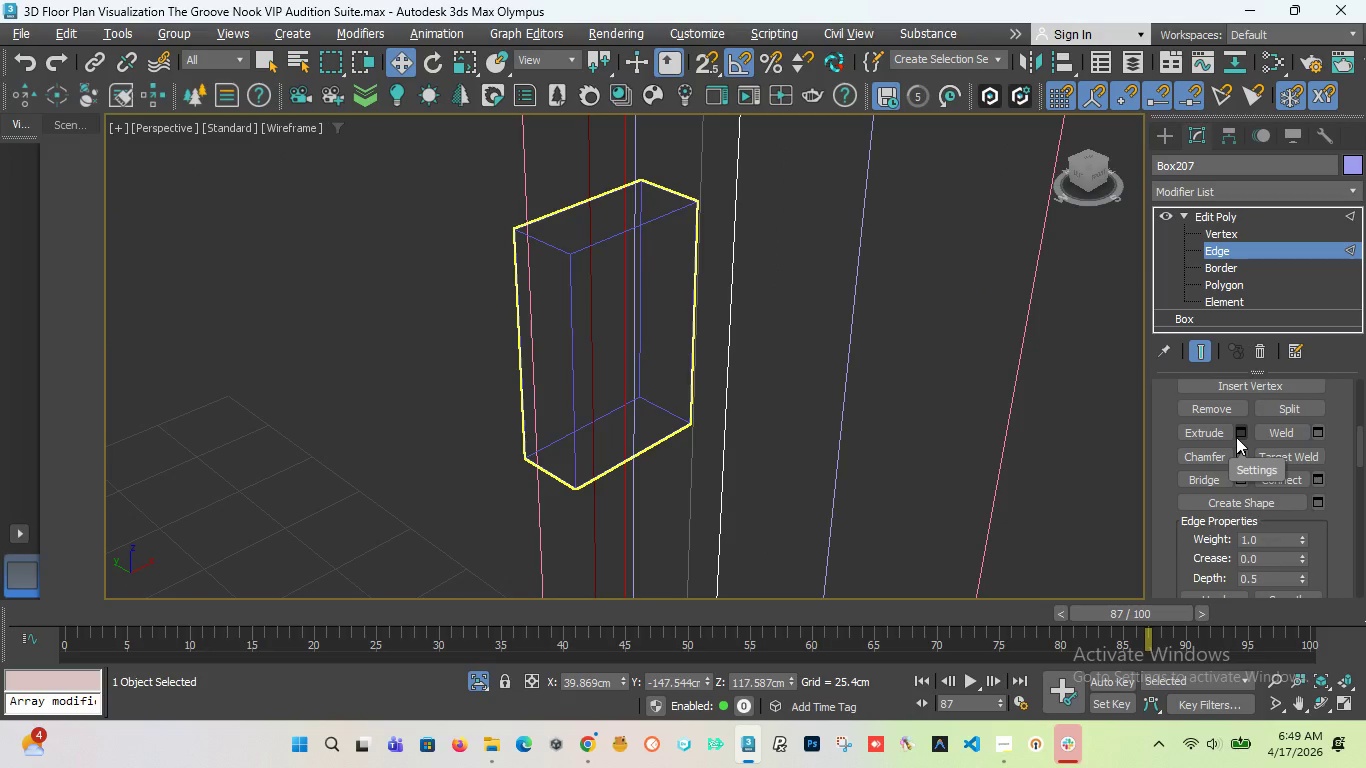 
left_click([1236, 437])
 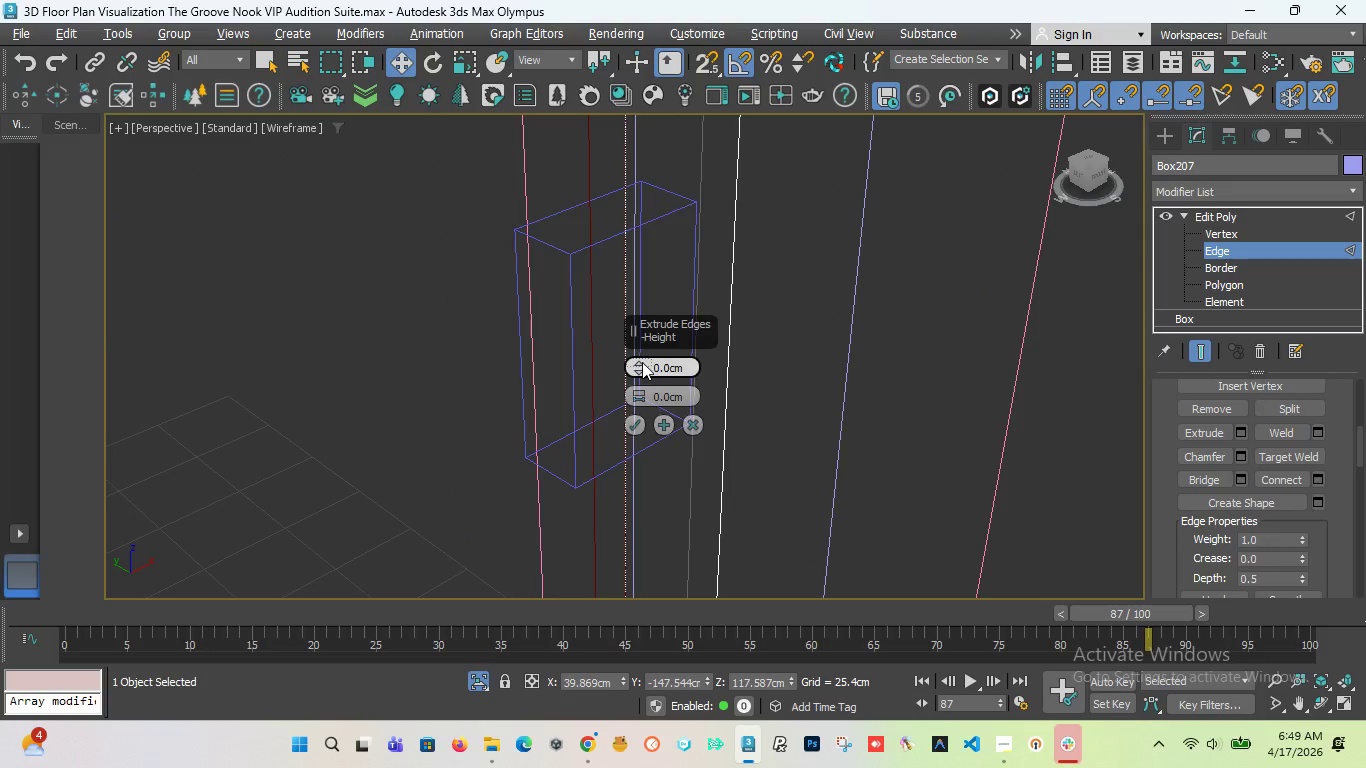 
wait(6.52)
 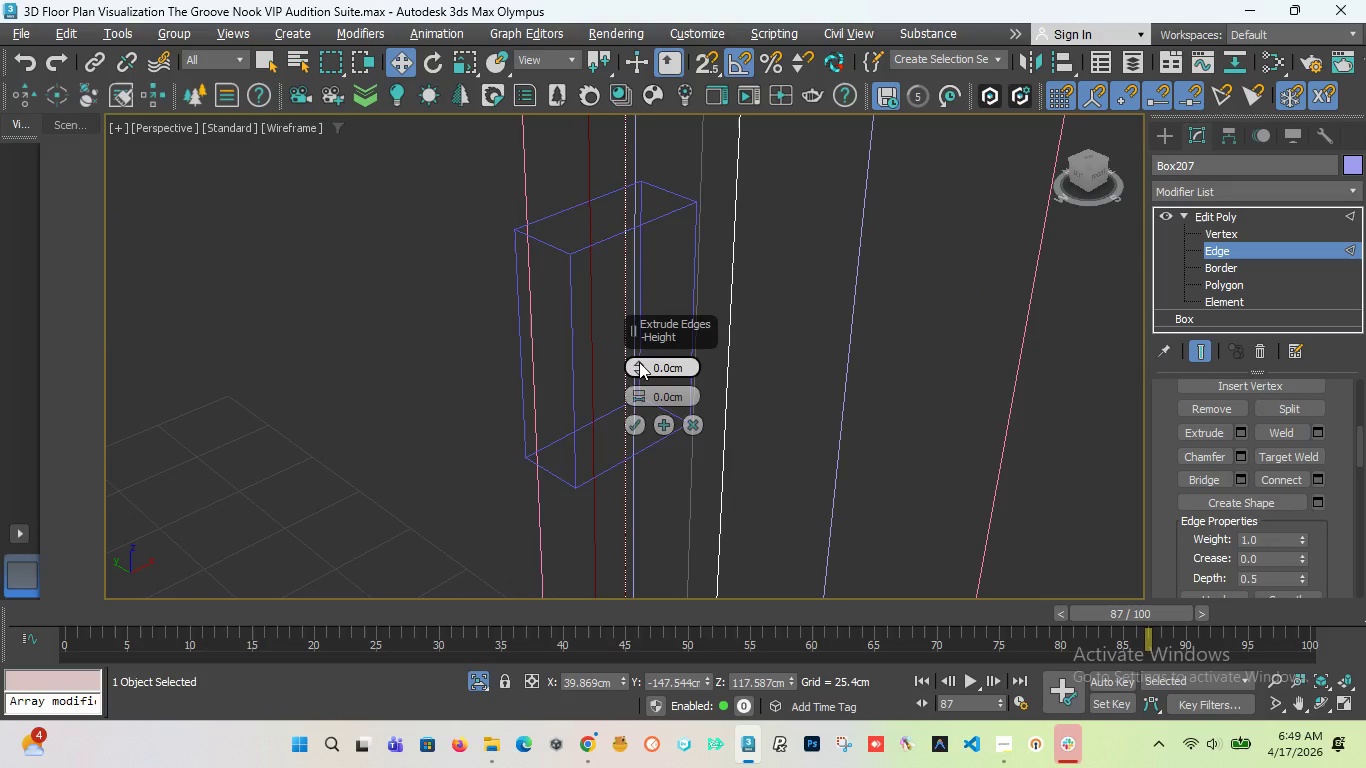 
key(T)
 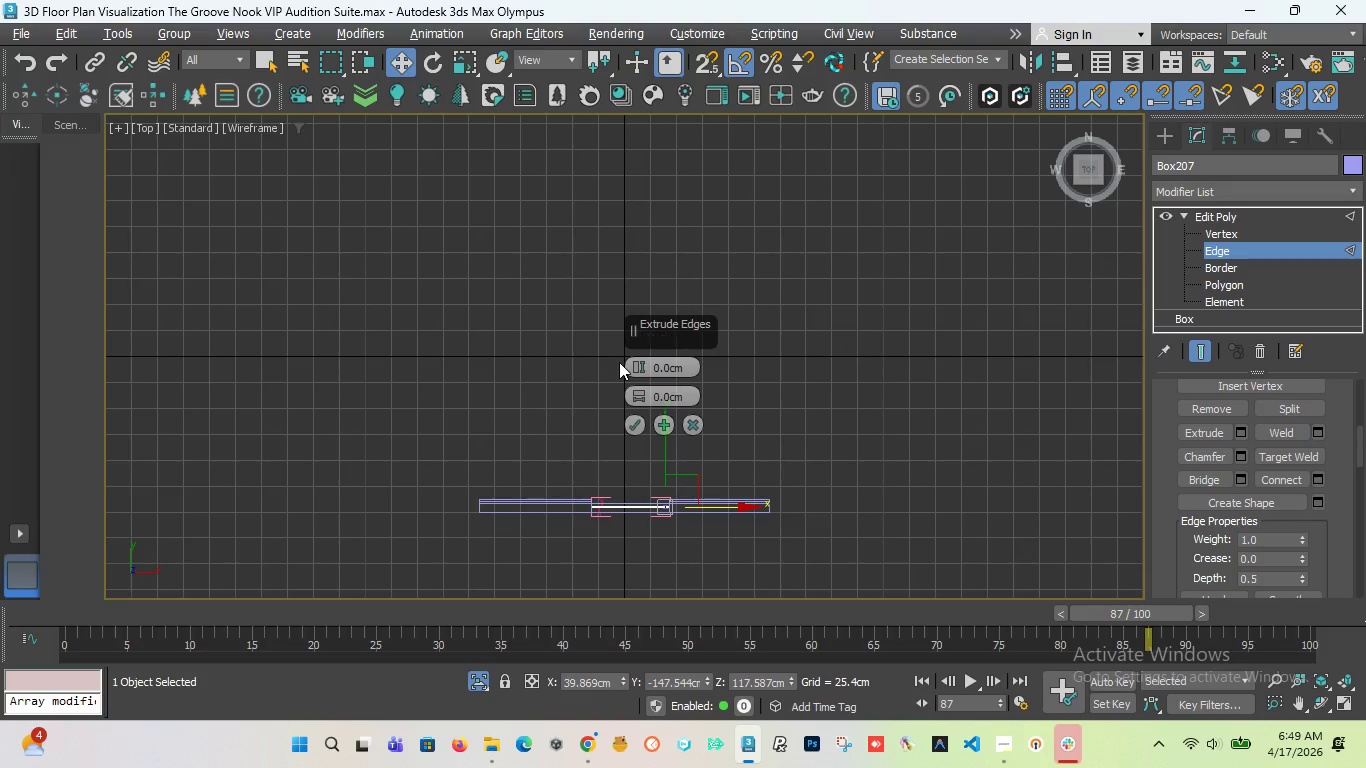 
key(Z)
 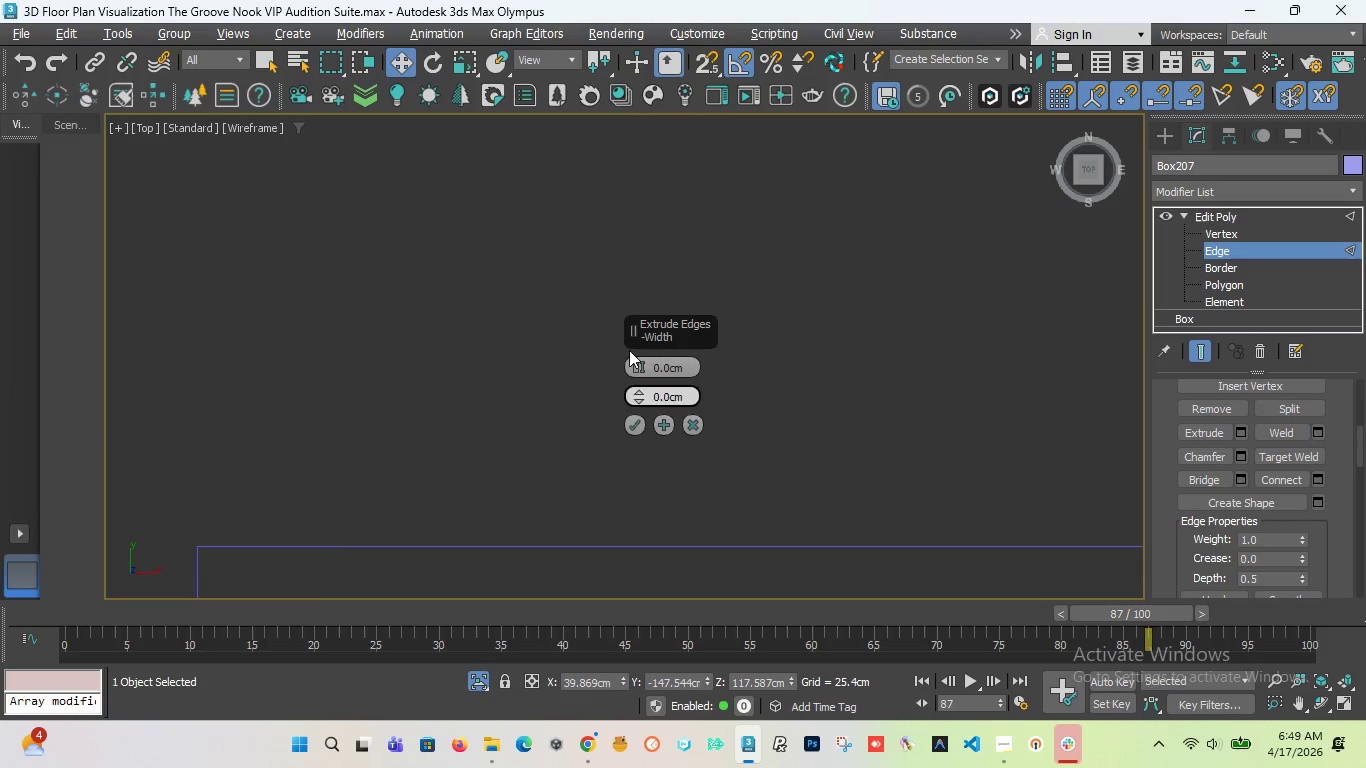 
scroll: coordinate [612, 328], scroll_direction: down, amount: 4.0
 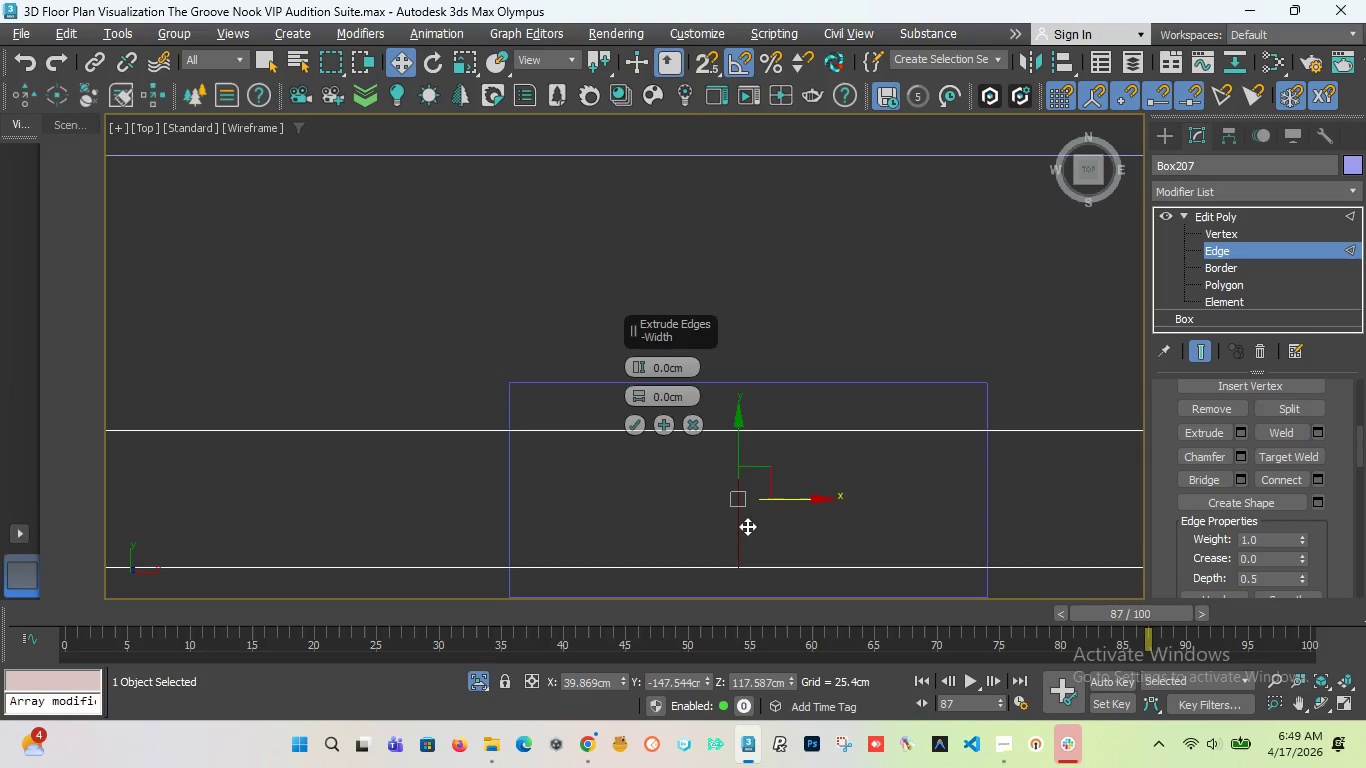 
scroll: coordinate [747, 526], scroll_direction: up, amount: 1.0
 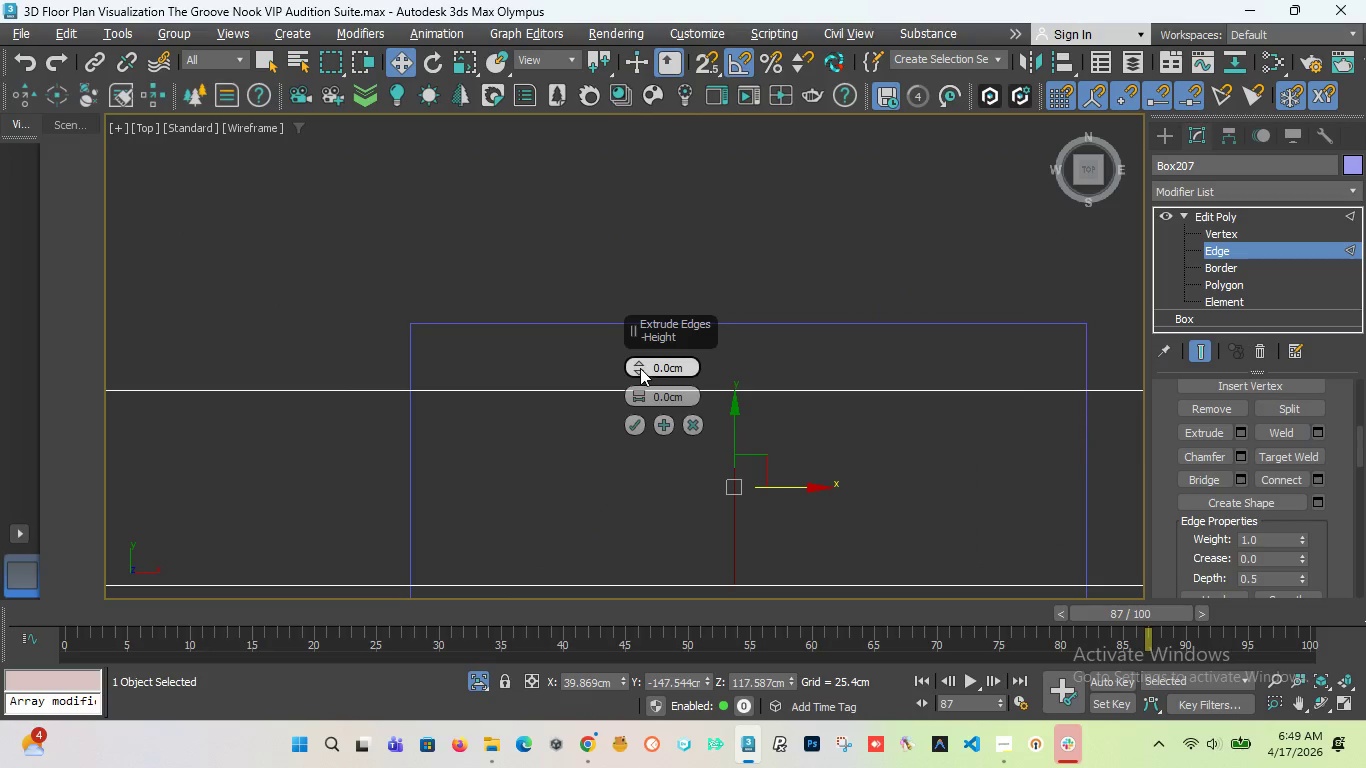 
left_click_drag(start_coordinate=[638, 366], to_coordinate=[645, 306])
 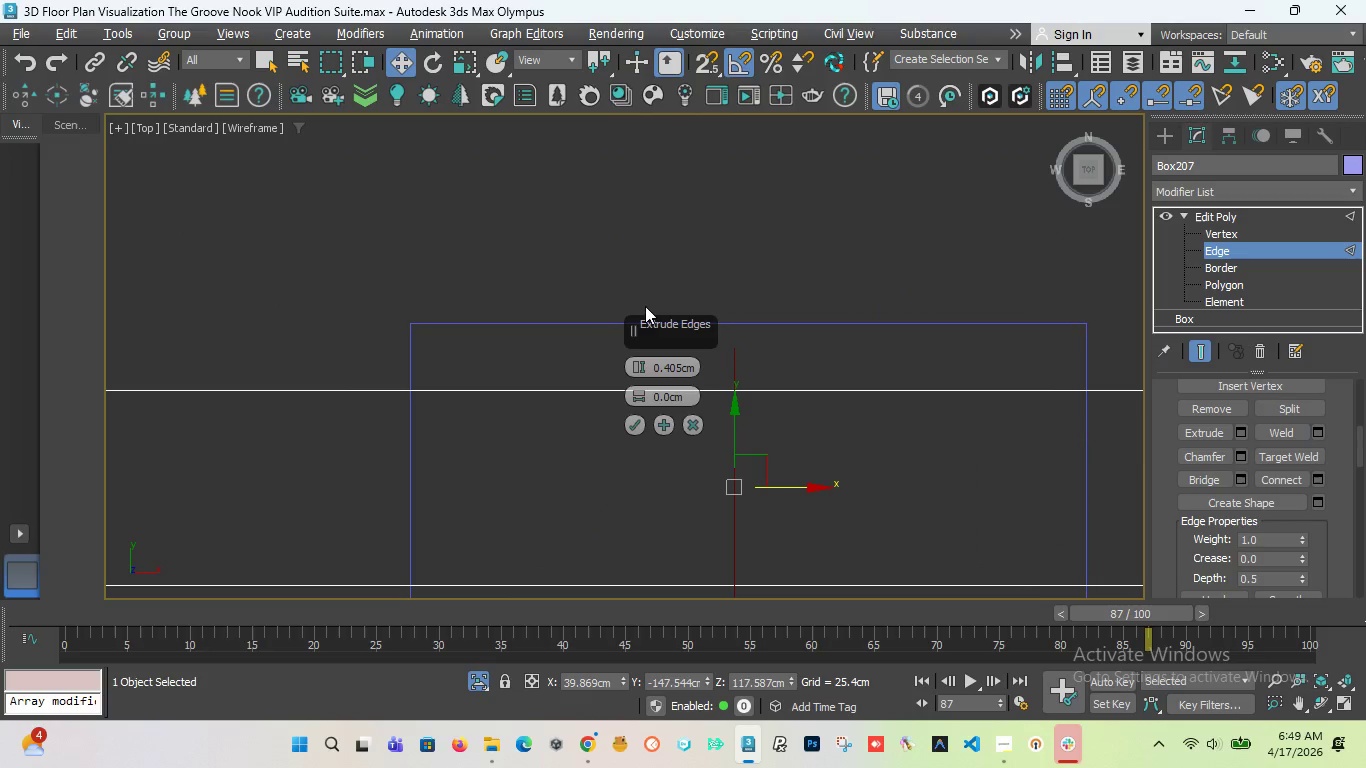 
key(Control+Z)
 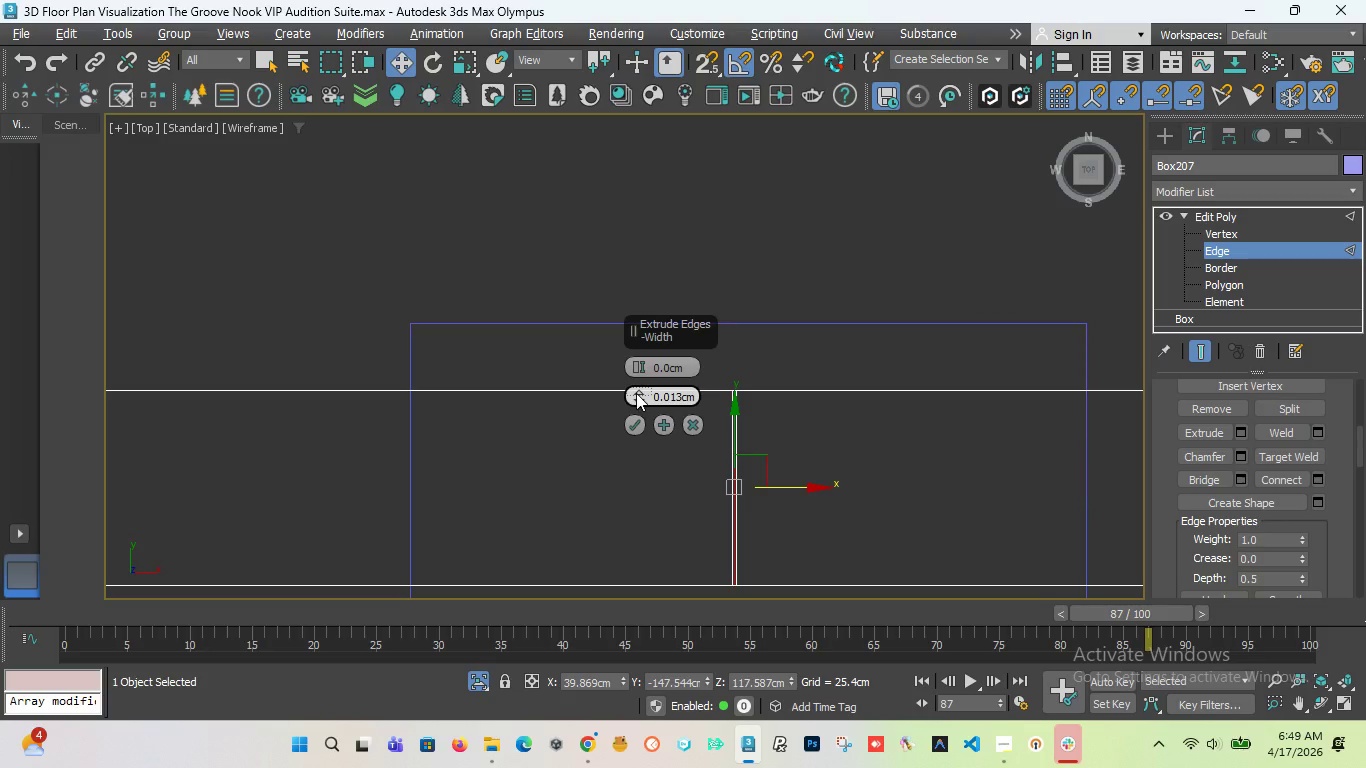 
wait(7.31)
 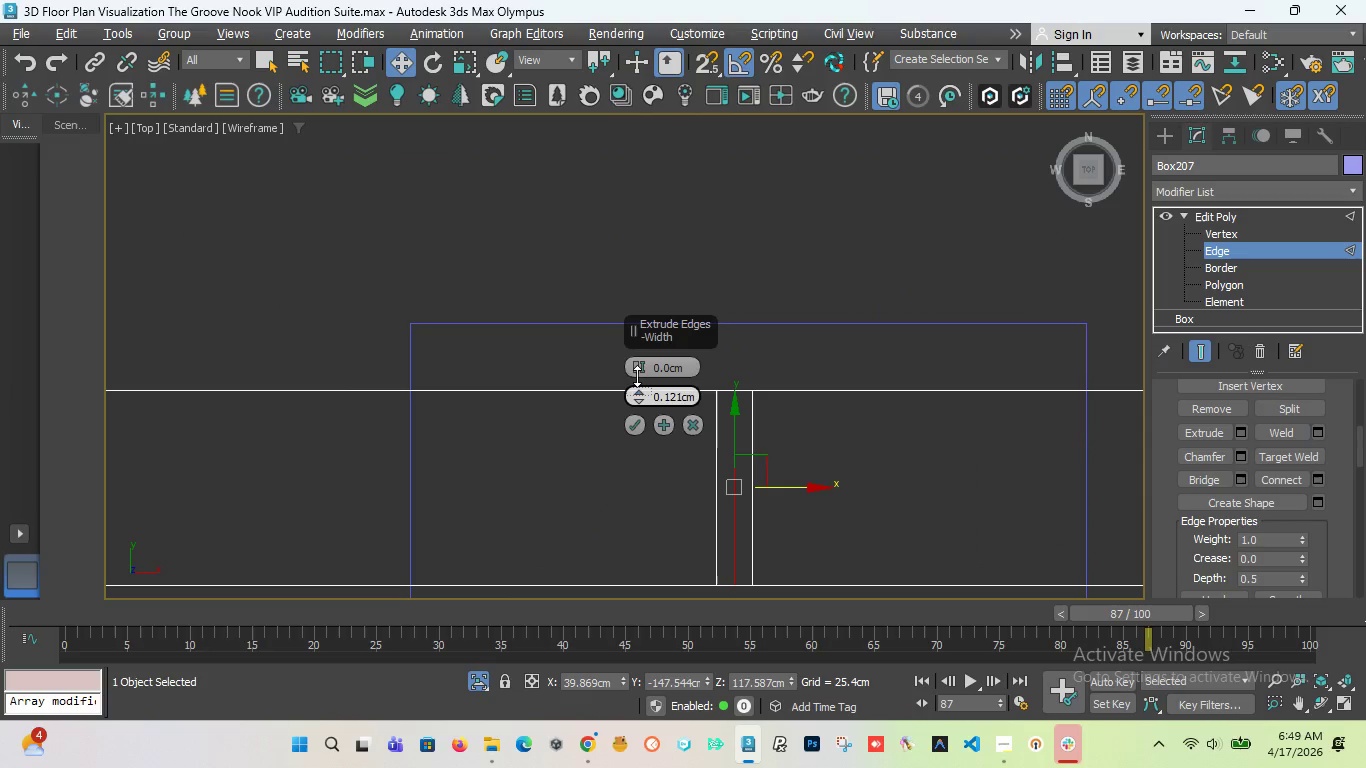 
scroll: coordinate [699, 479], scroll_direction: up, amount: 8.0
 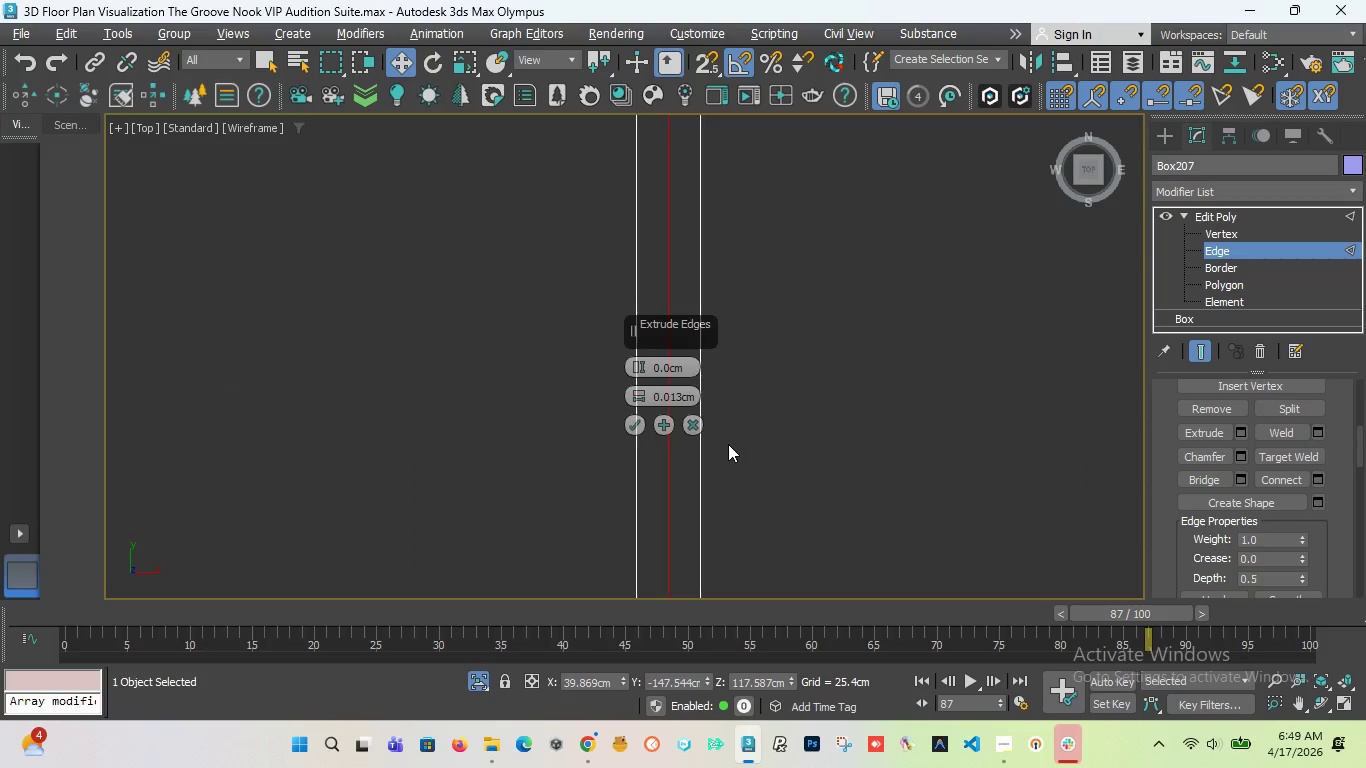 
scroll: coordinate [742, 339], scroll_direction: down, amount: 8.0
 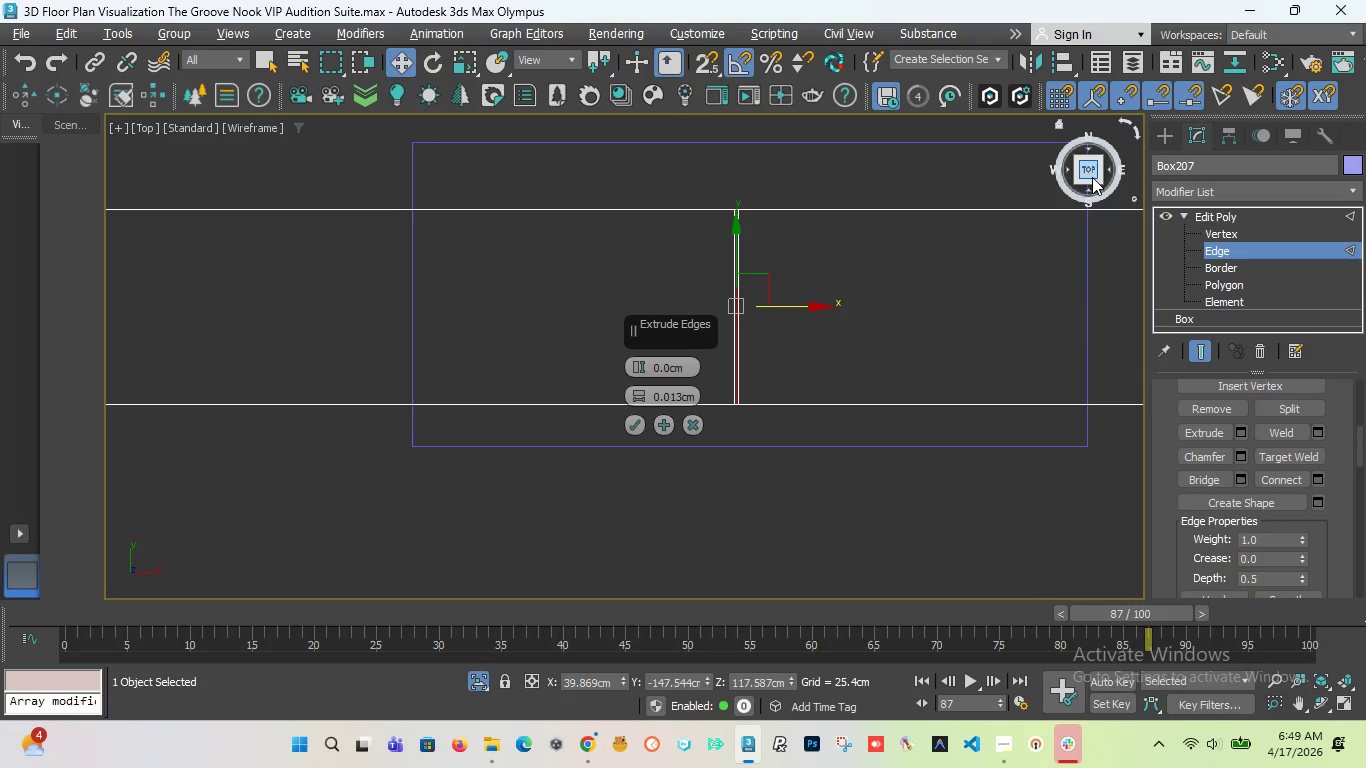 
left_click_drag(start_coordinate=[1092, 177], to_coordinate=[1073, 163])
 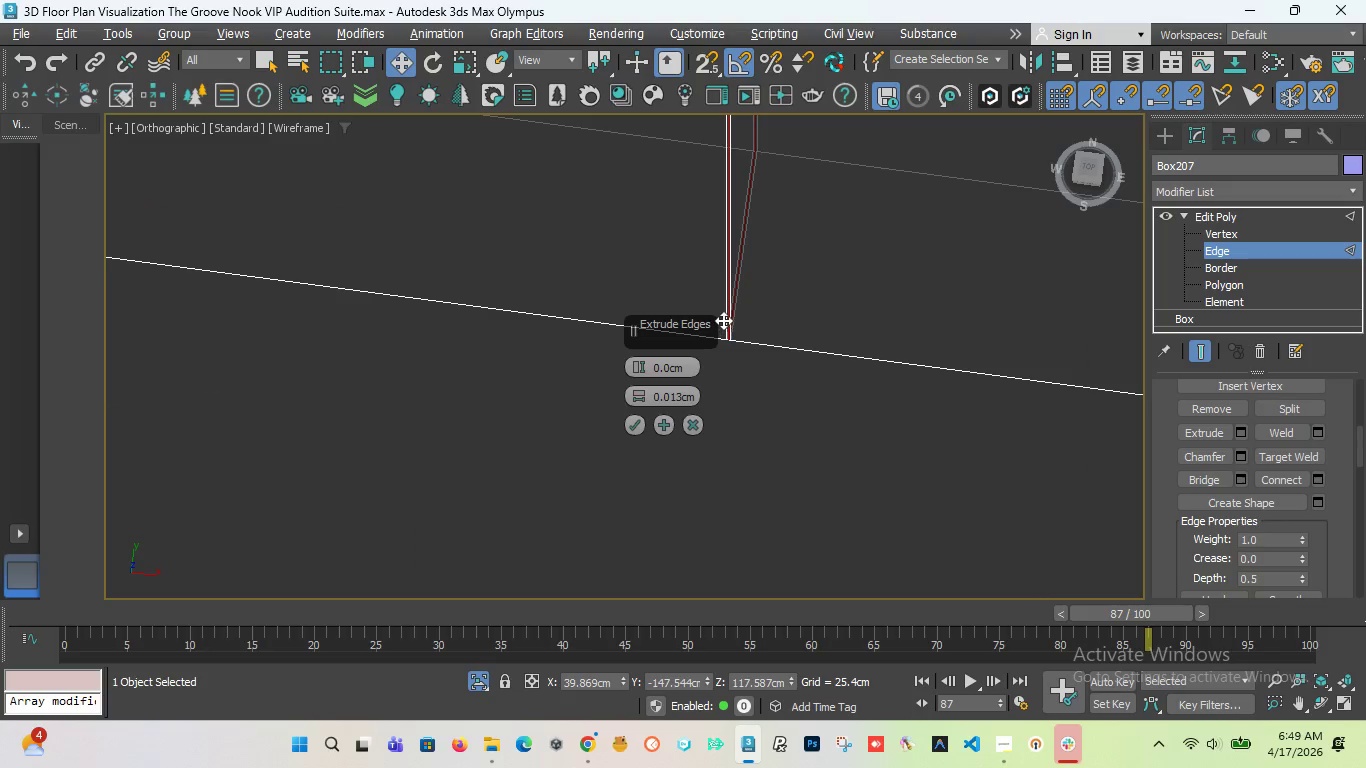 
scroll: coordinate [715, 413], scroll_direction: up, amount: 8.0
 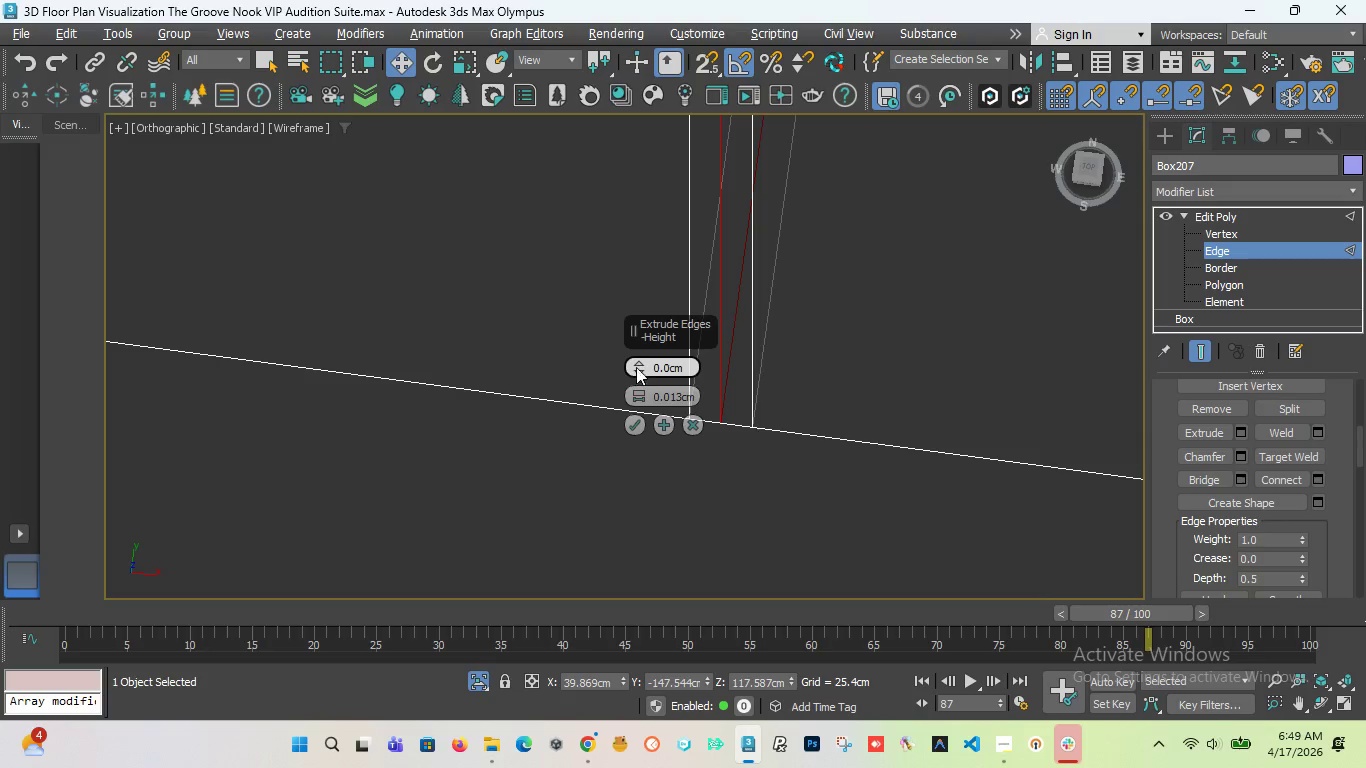 
left_click_drag(start_coordinate=[637, 366], to_coordinate=[635, 430])
 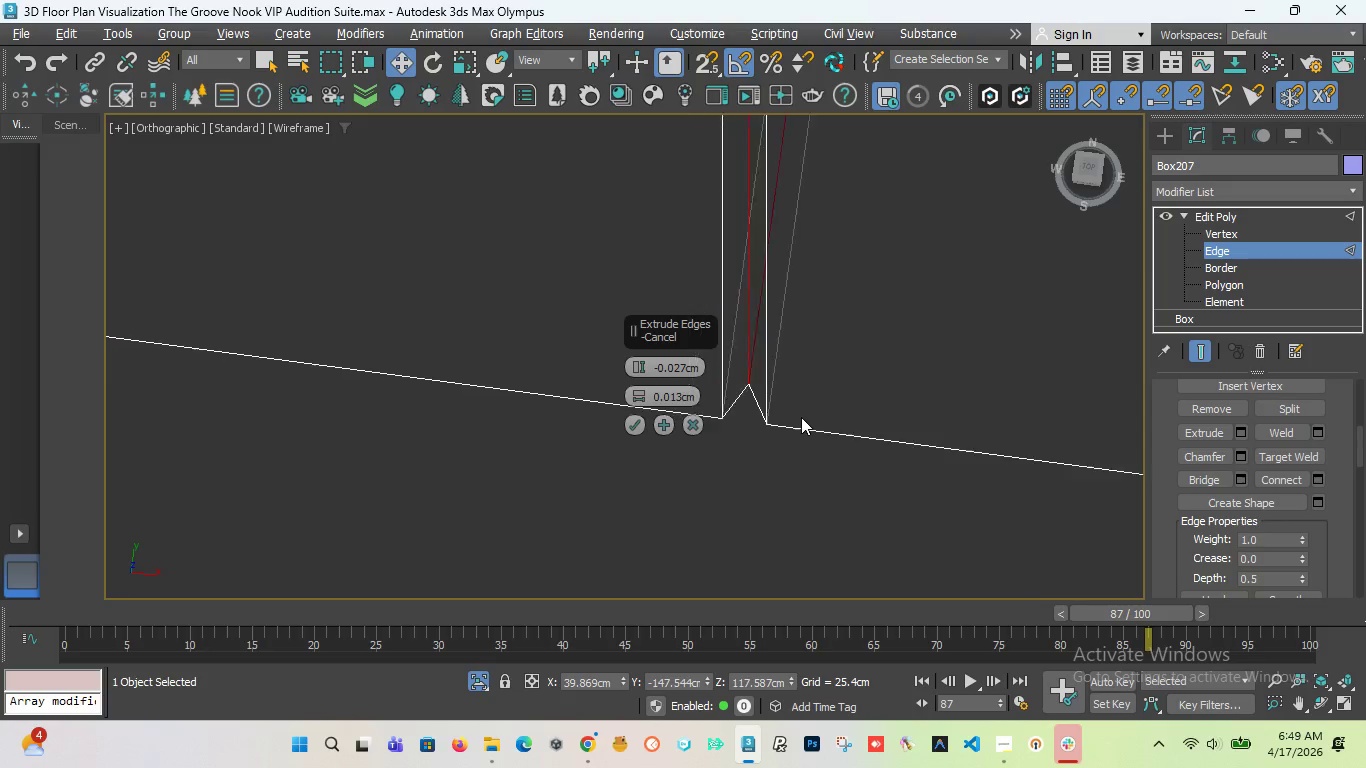 
scroll: coordinate [801, 417], scroll_direction: down, amount: 7.0
 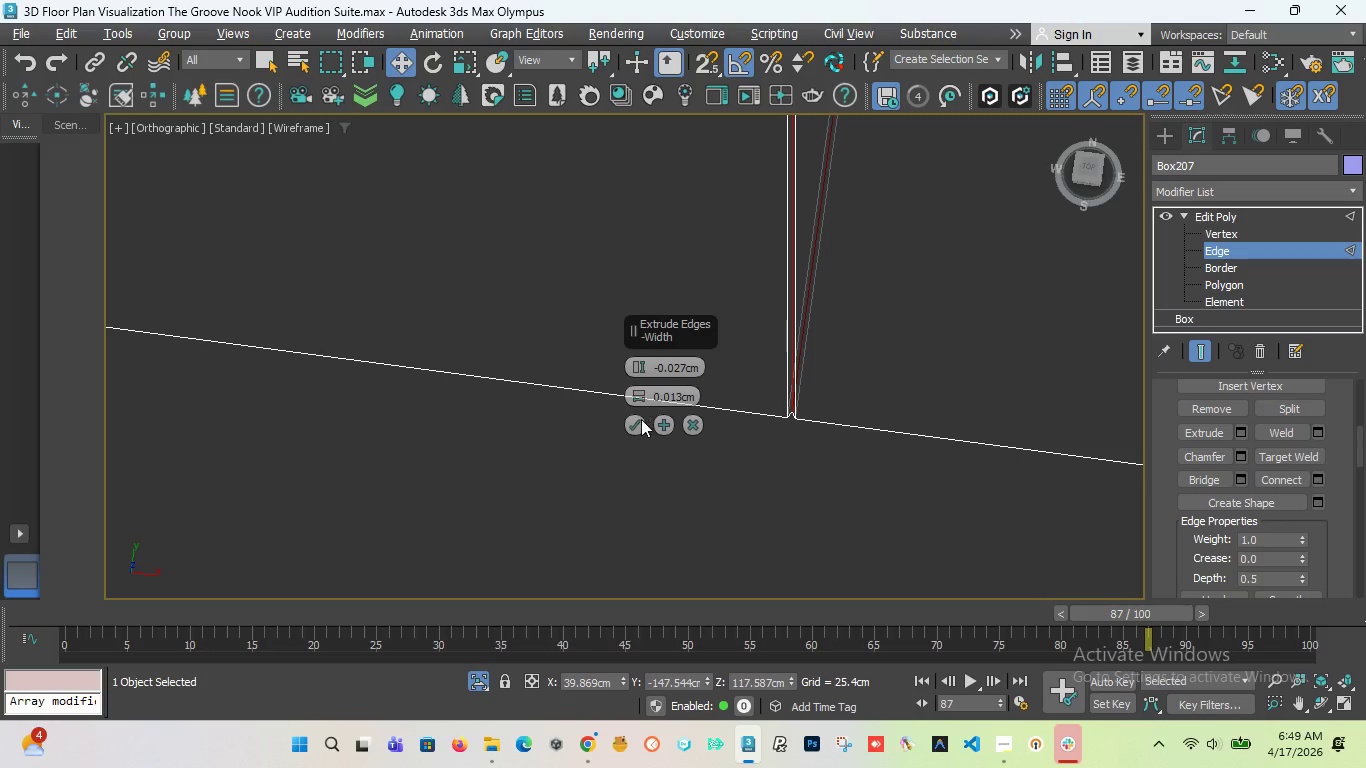 
left_click([639, 421])
 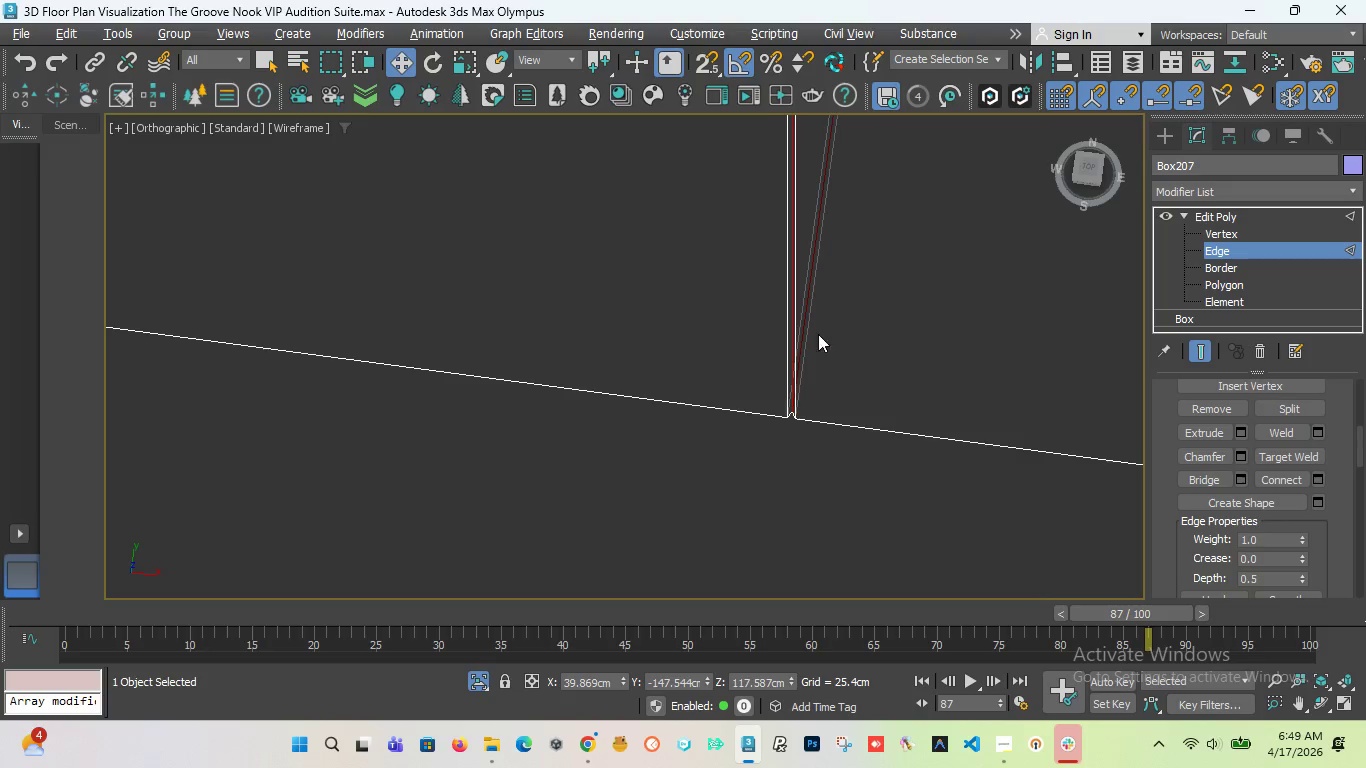 
scroll: coordinate [739, 277], scroll_direction: down, amount: 26.0
 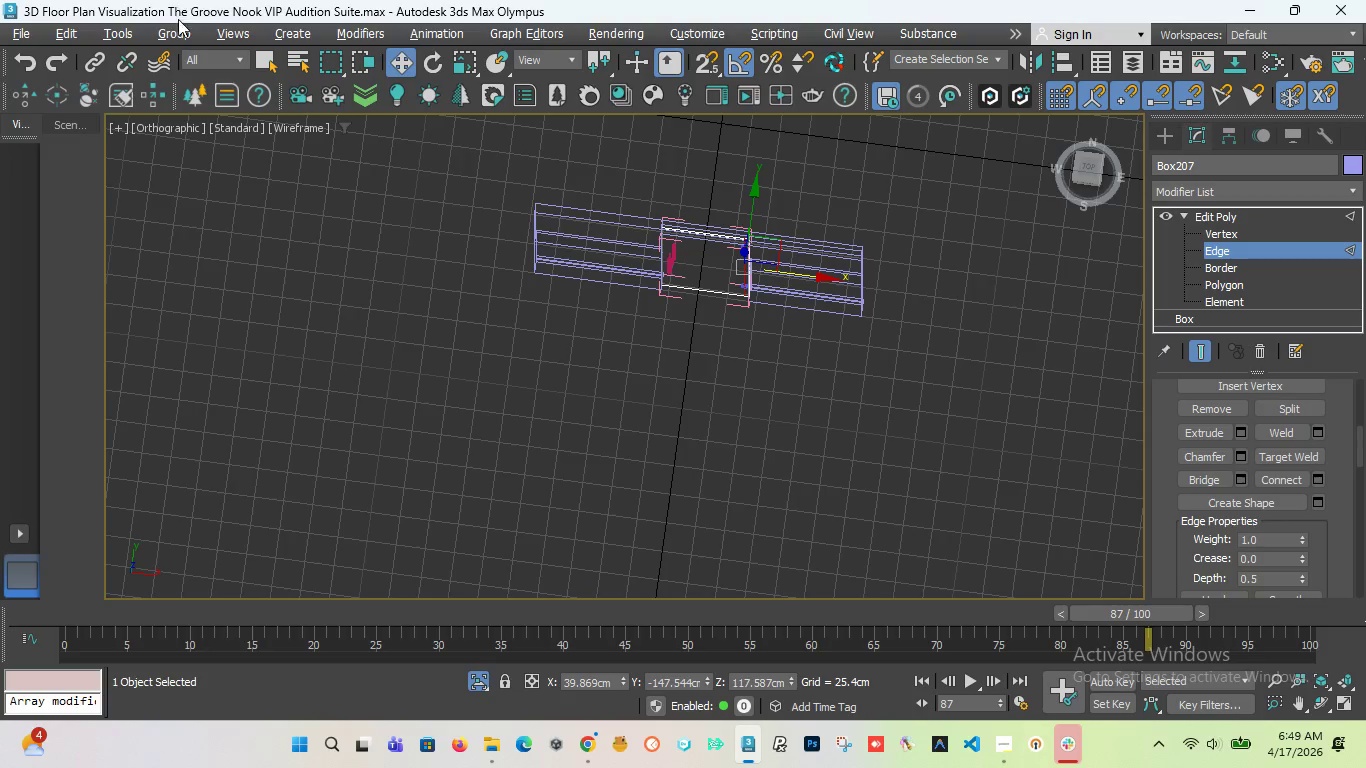 
left_click([172, 36])
 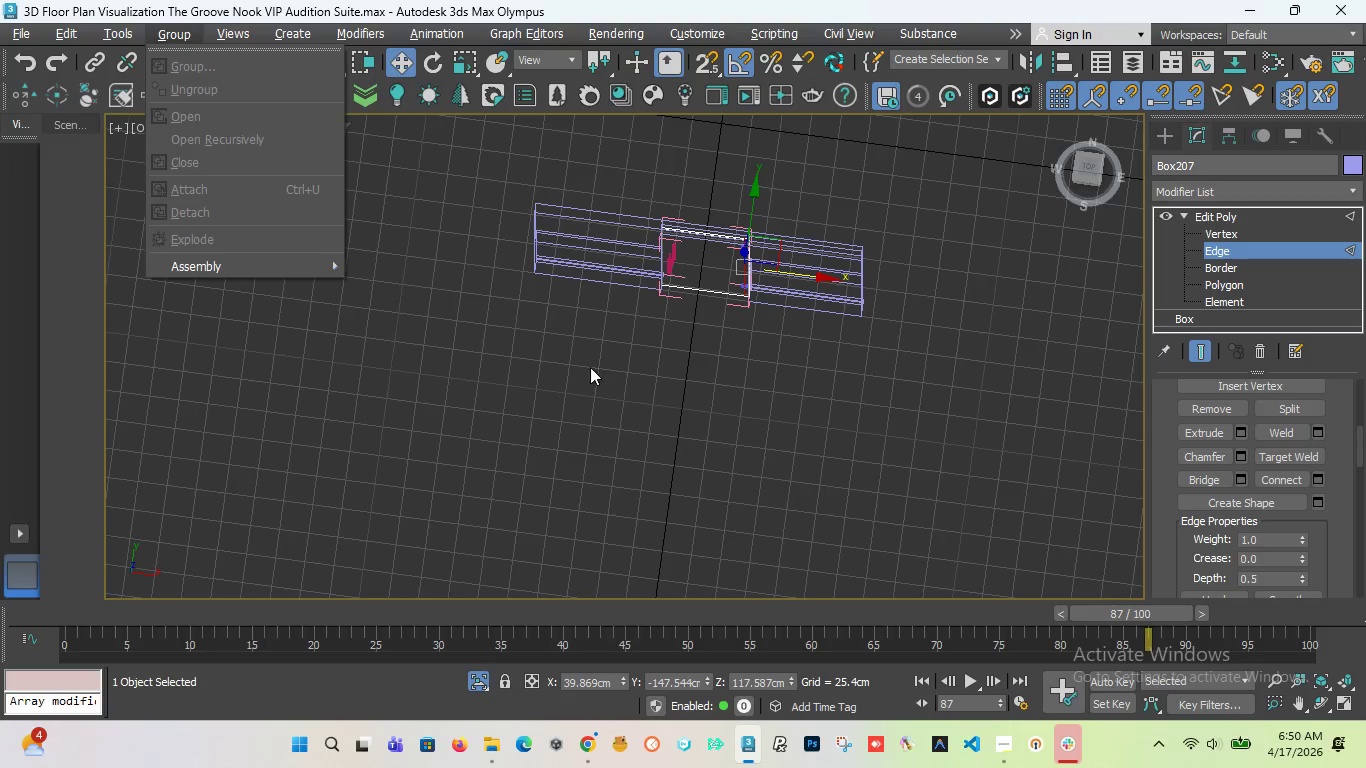 
left_click([649, 371])
 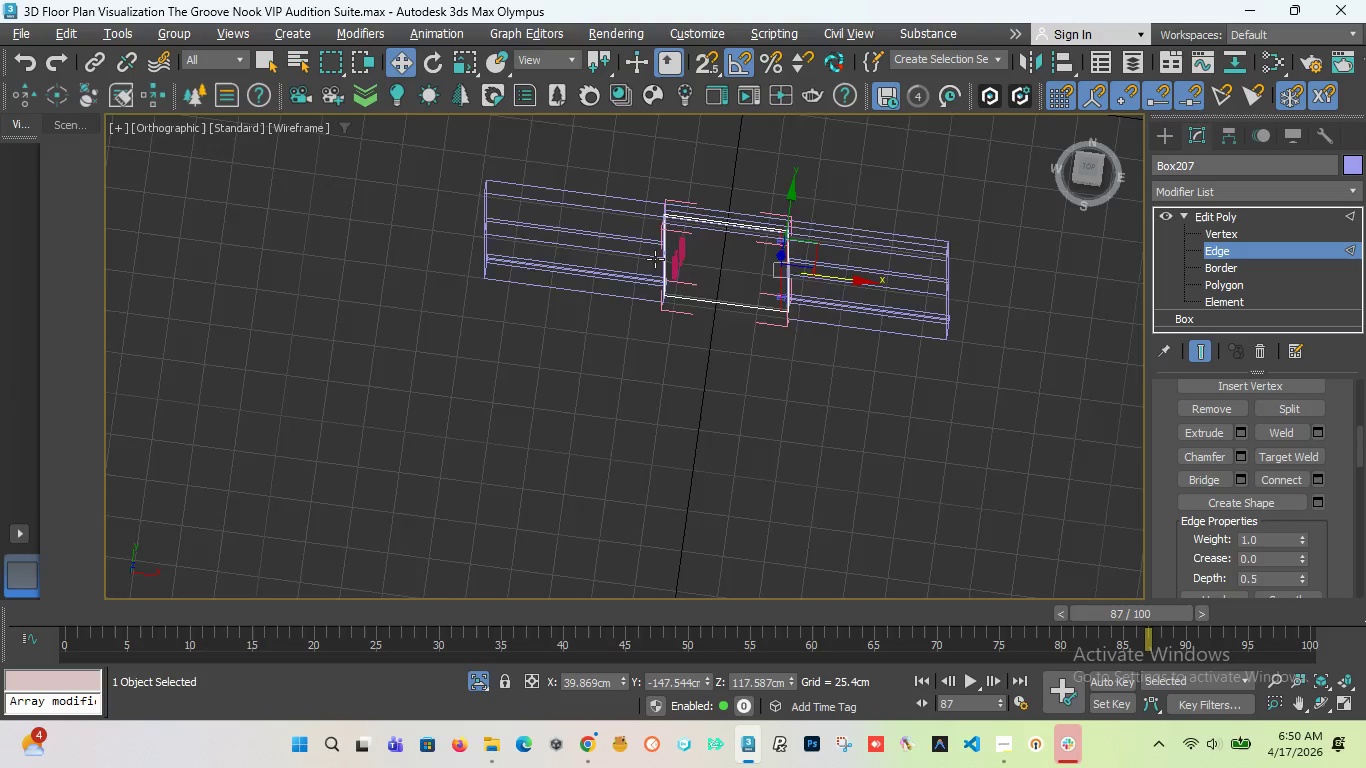 
scroll: coordinate [655, 259], scroll_direction: up, amount: 2.0
 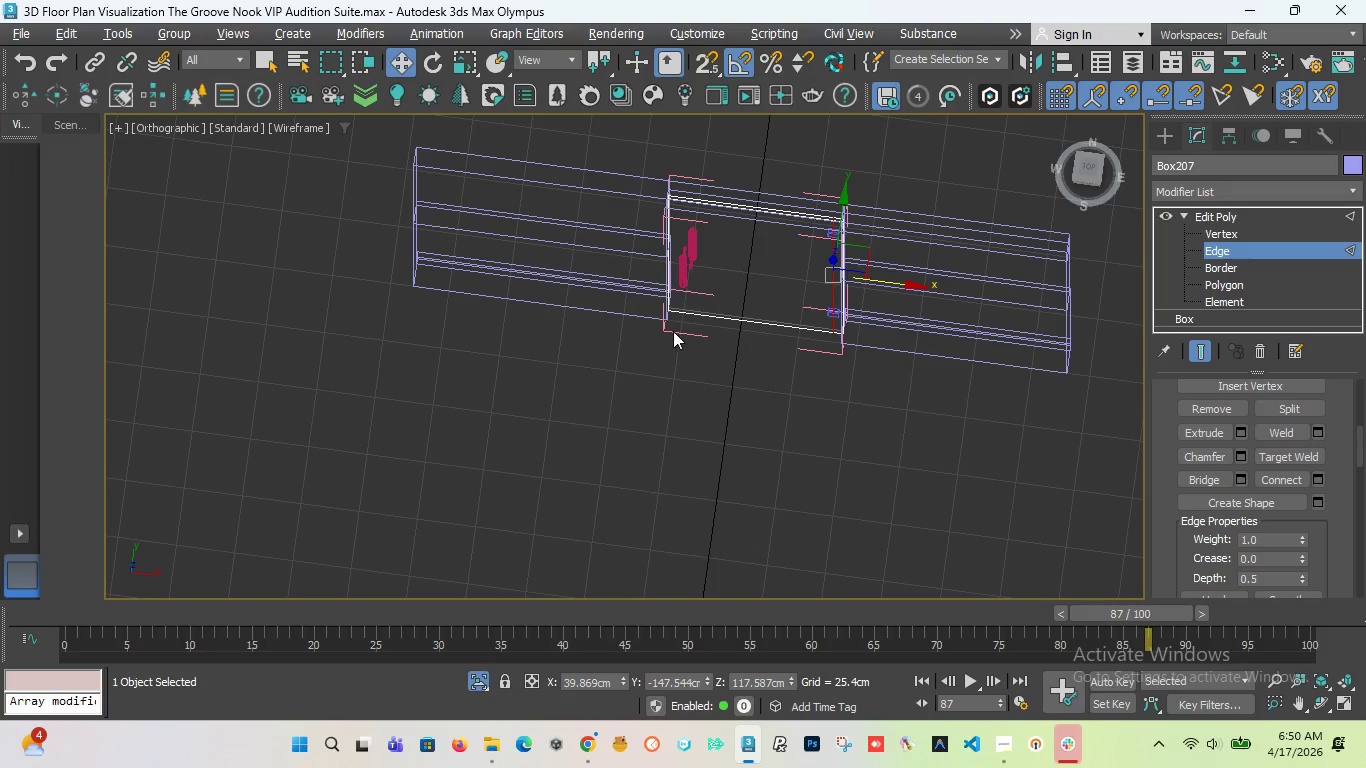 
left_click([666, 329])
 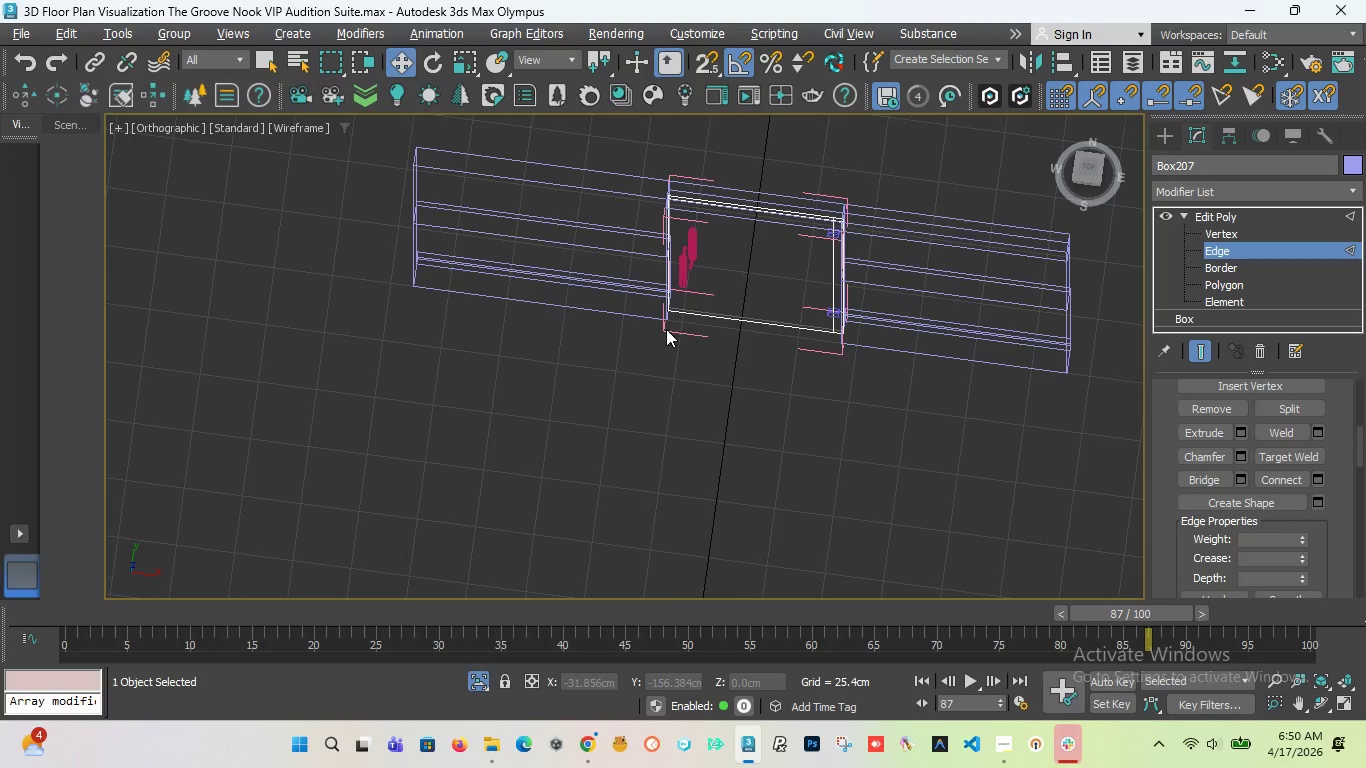 
scroll: coordinate [666, 329], scroll_direction: up, amount: 3.0
 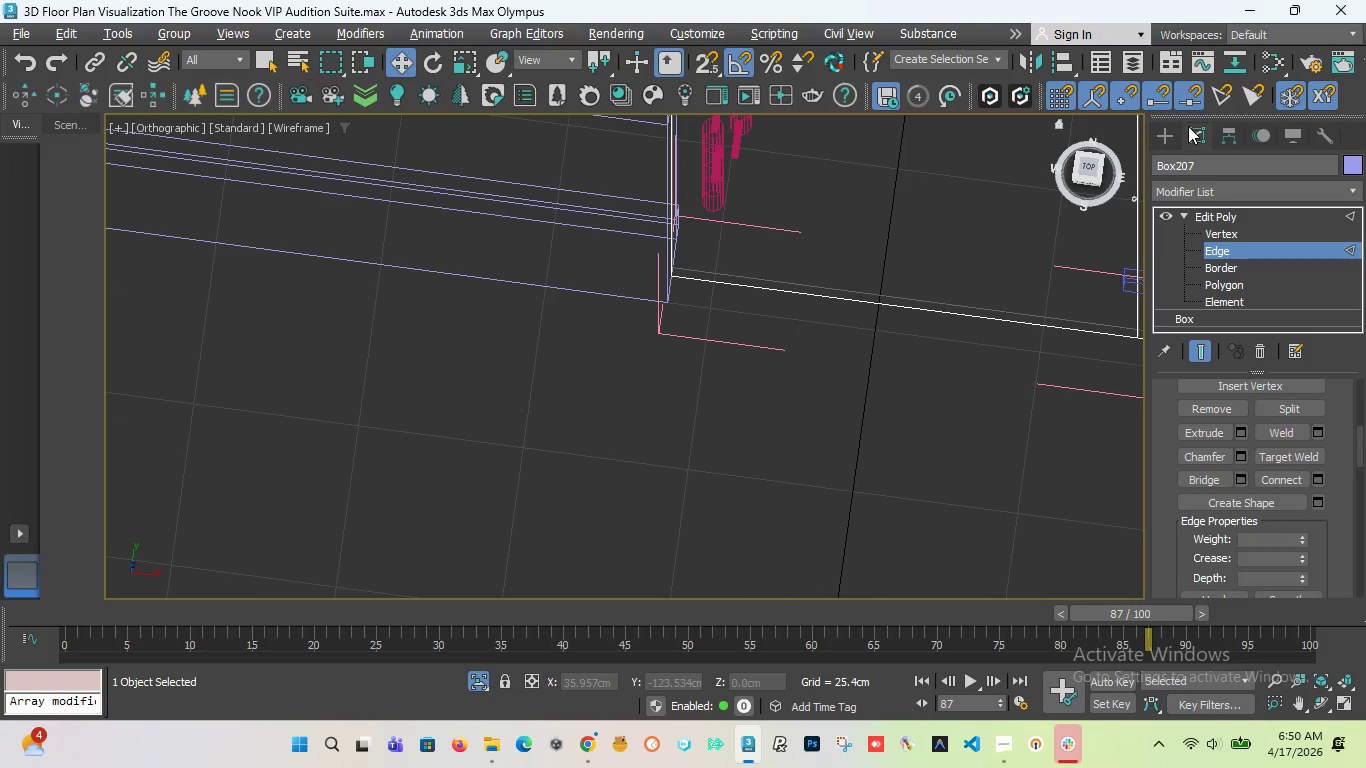 
left_click([1171, 129])
 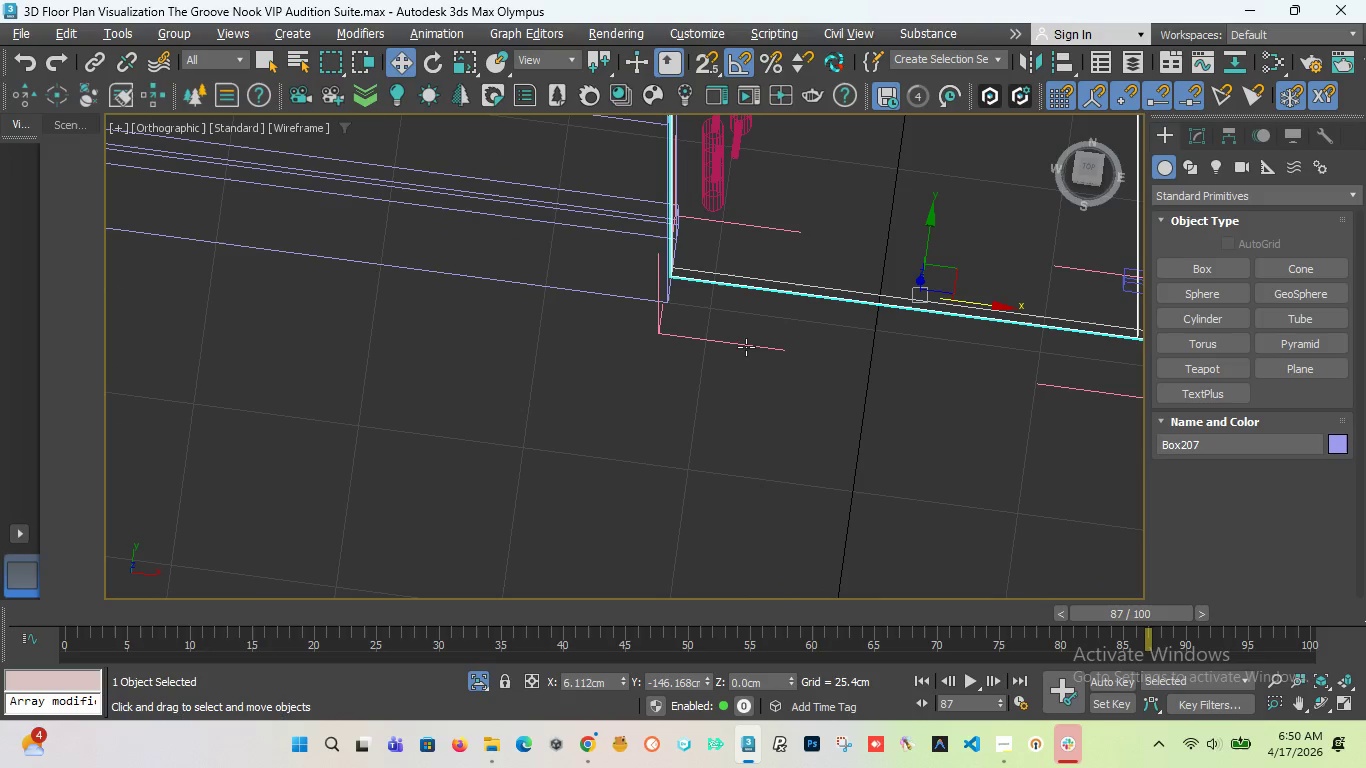 
left_click([746, 347])
 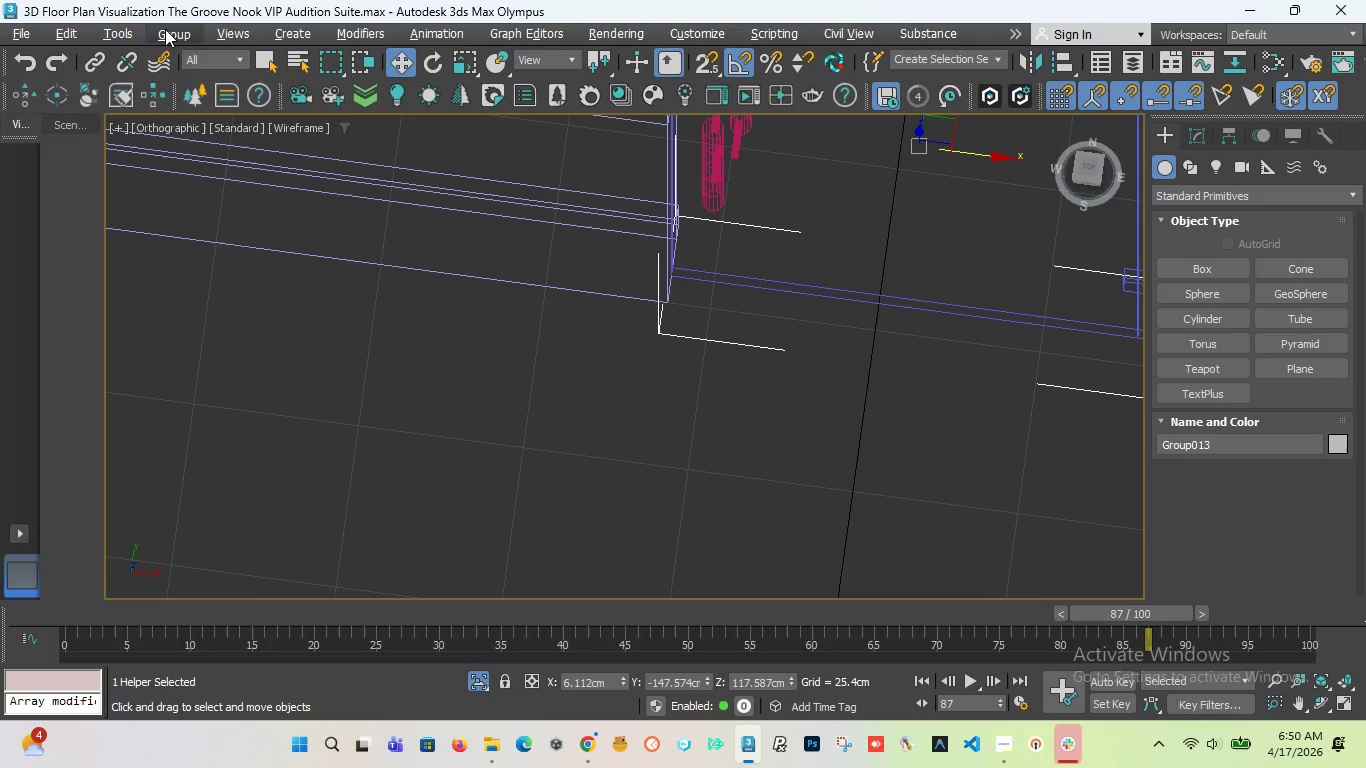 
left_click([165, 30])
 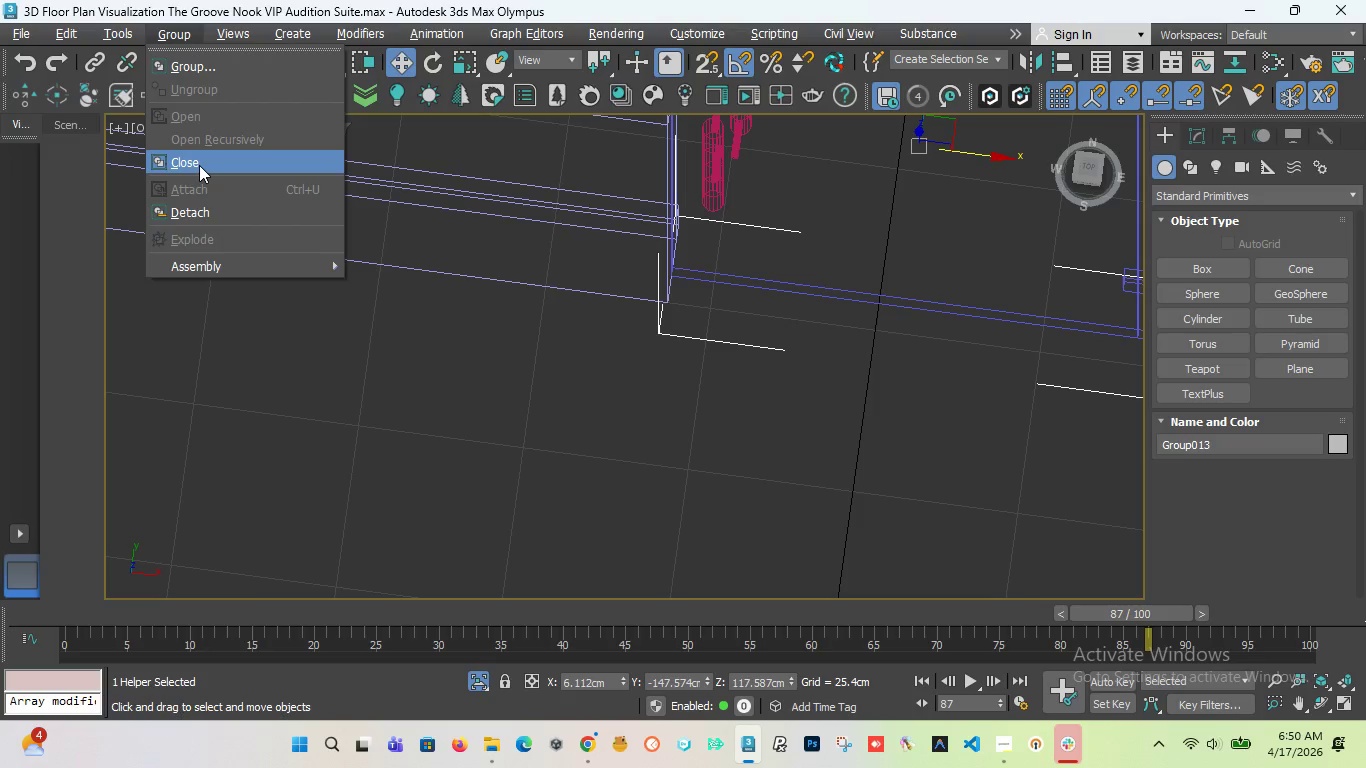 
left_click([199, 165])
 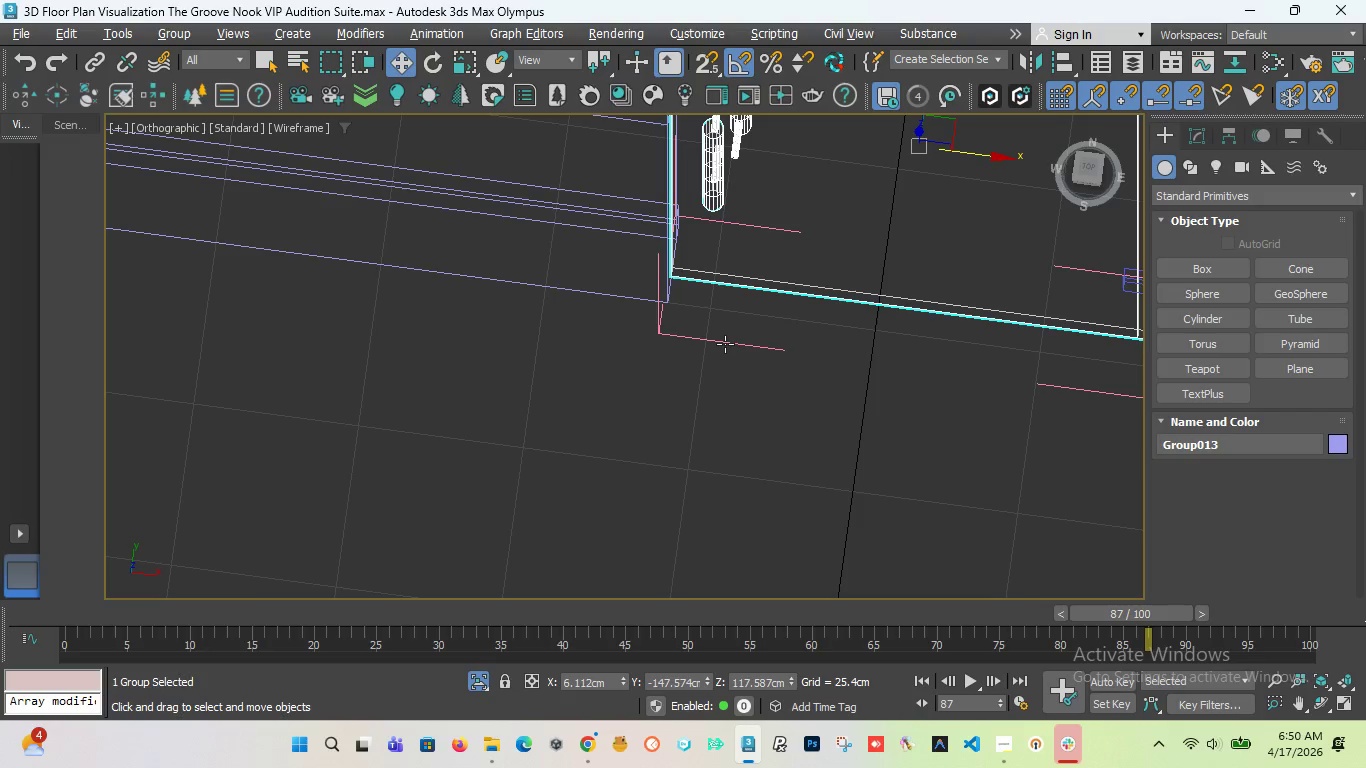 
left_click([725, 344])
 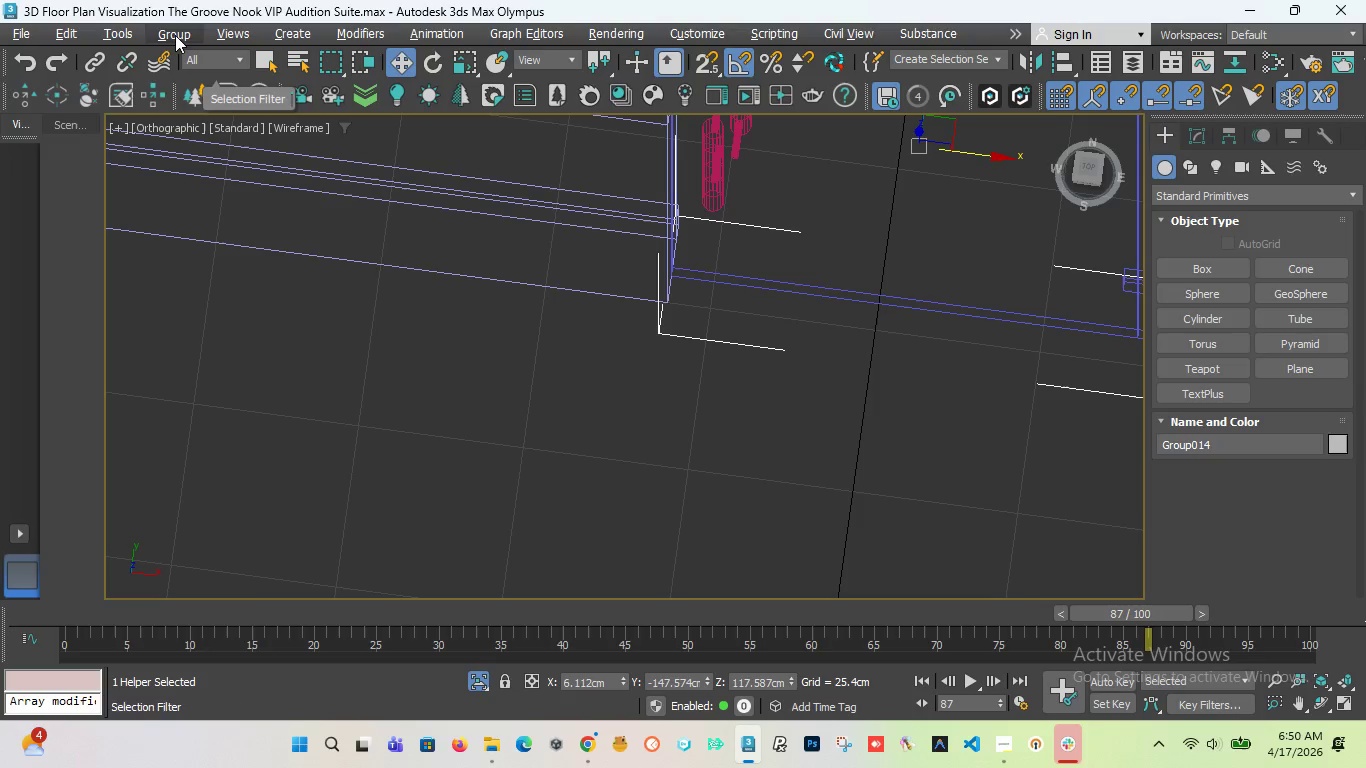 
left_click([173, 33])
 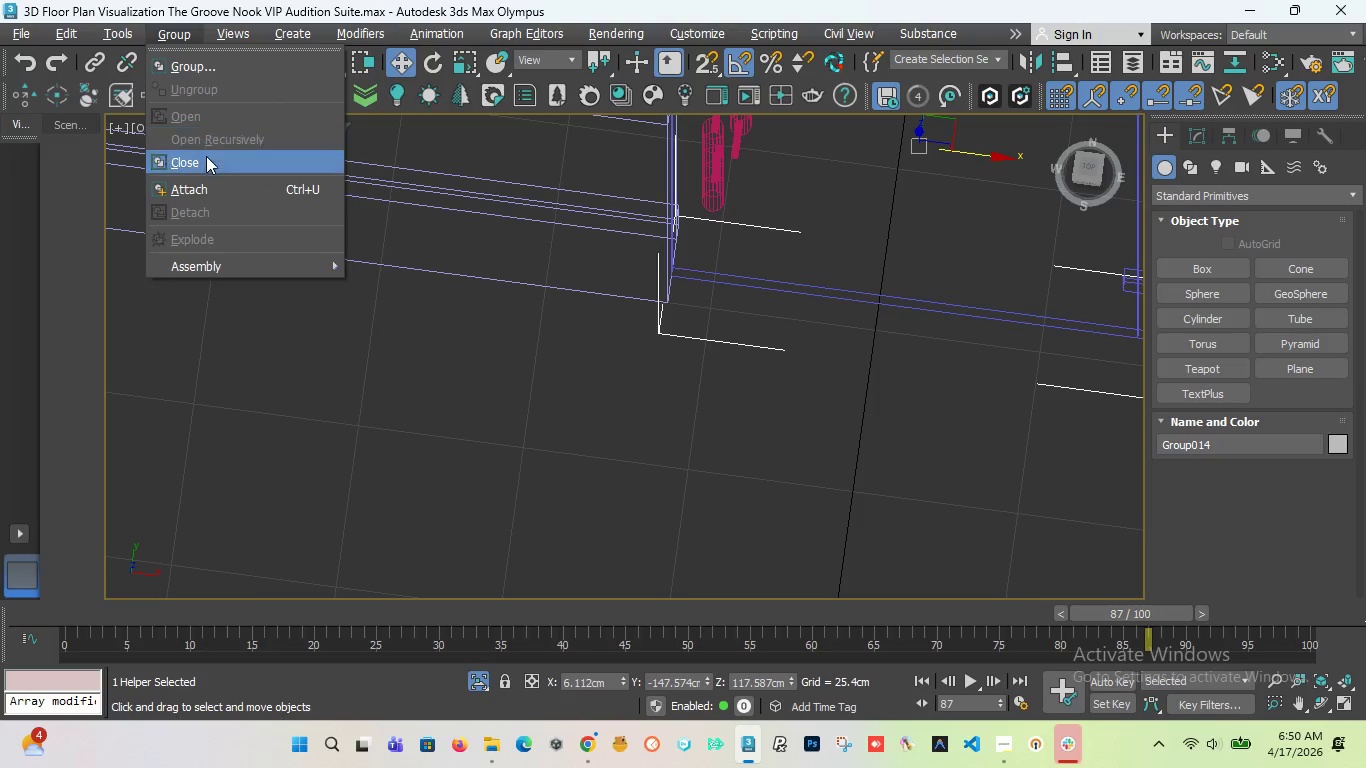 
left_click([206, 156])
 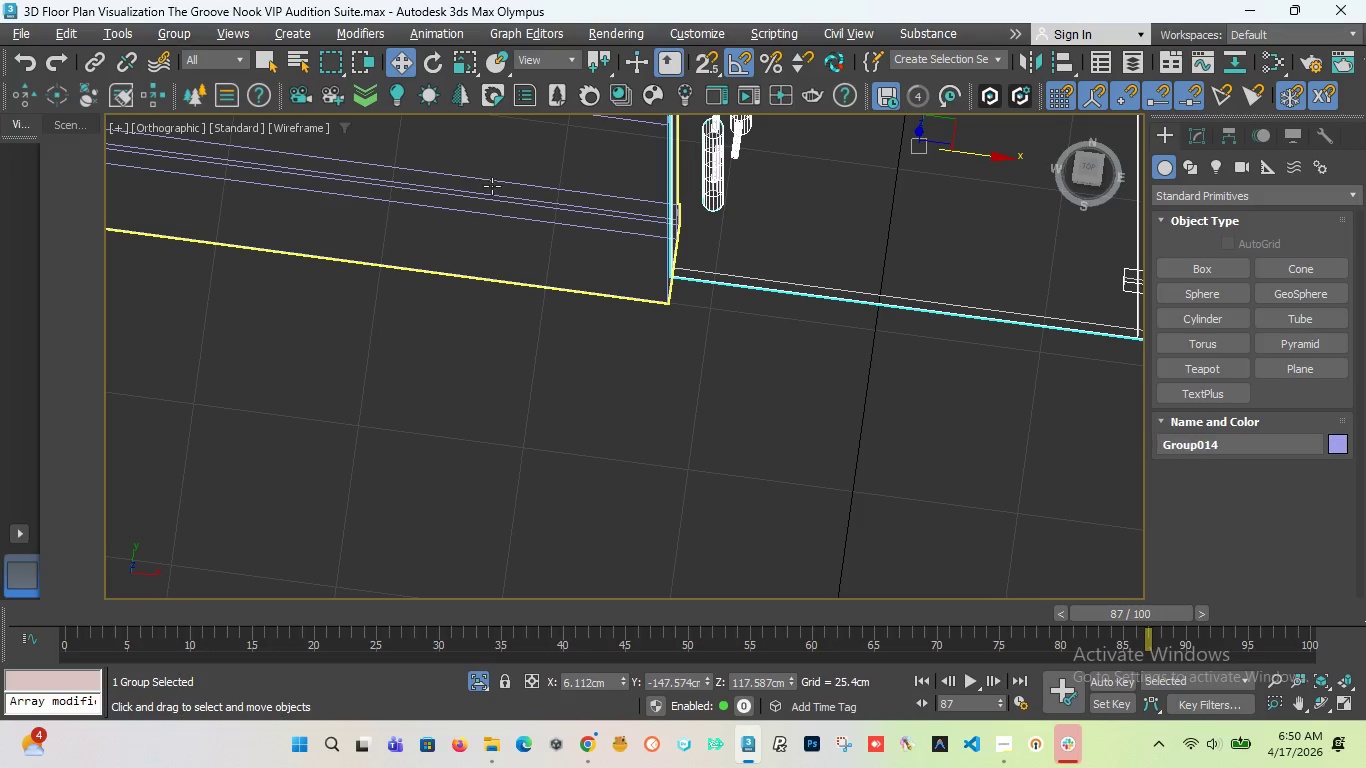 
scroll: coordinate [503, 240], scroll_direction: down, amount: 5.0
 